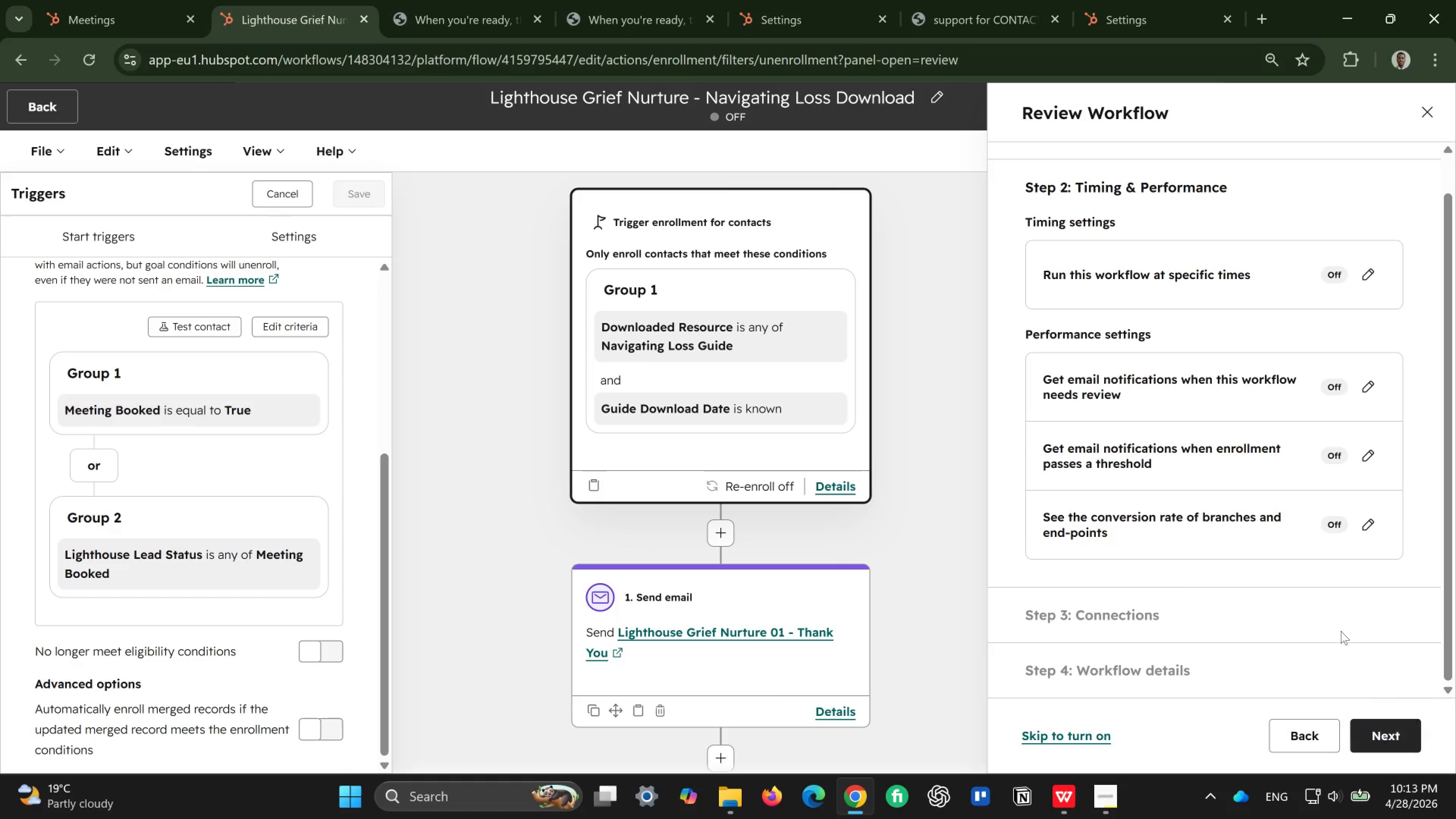 
left_click([1377, 725])
 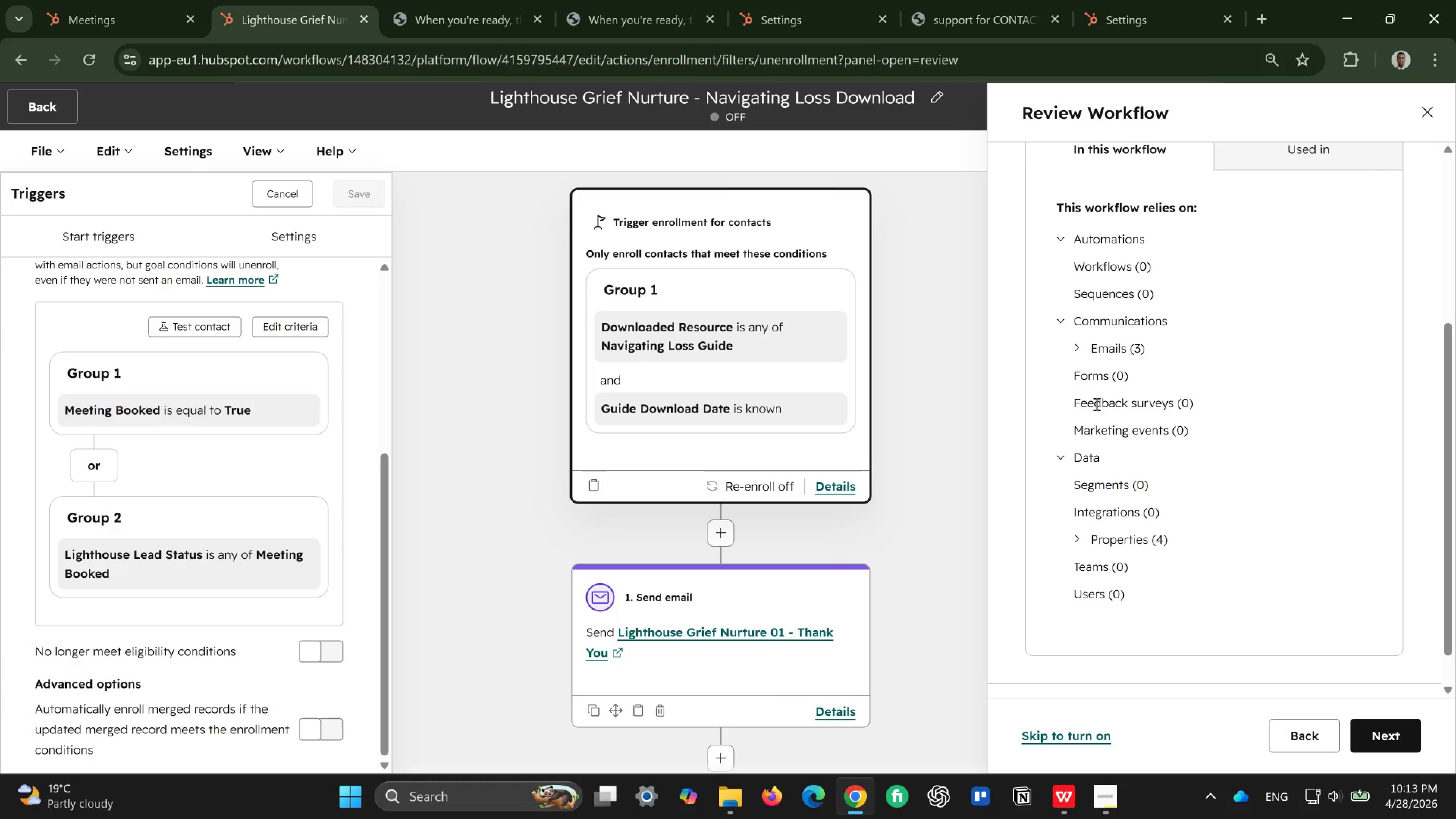 
wait(16.27)
 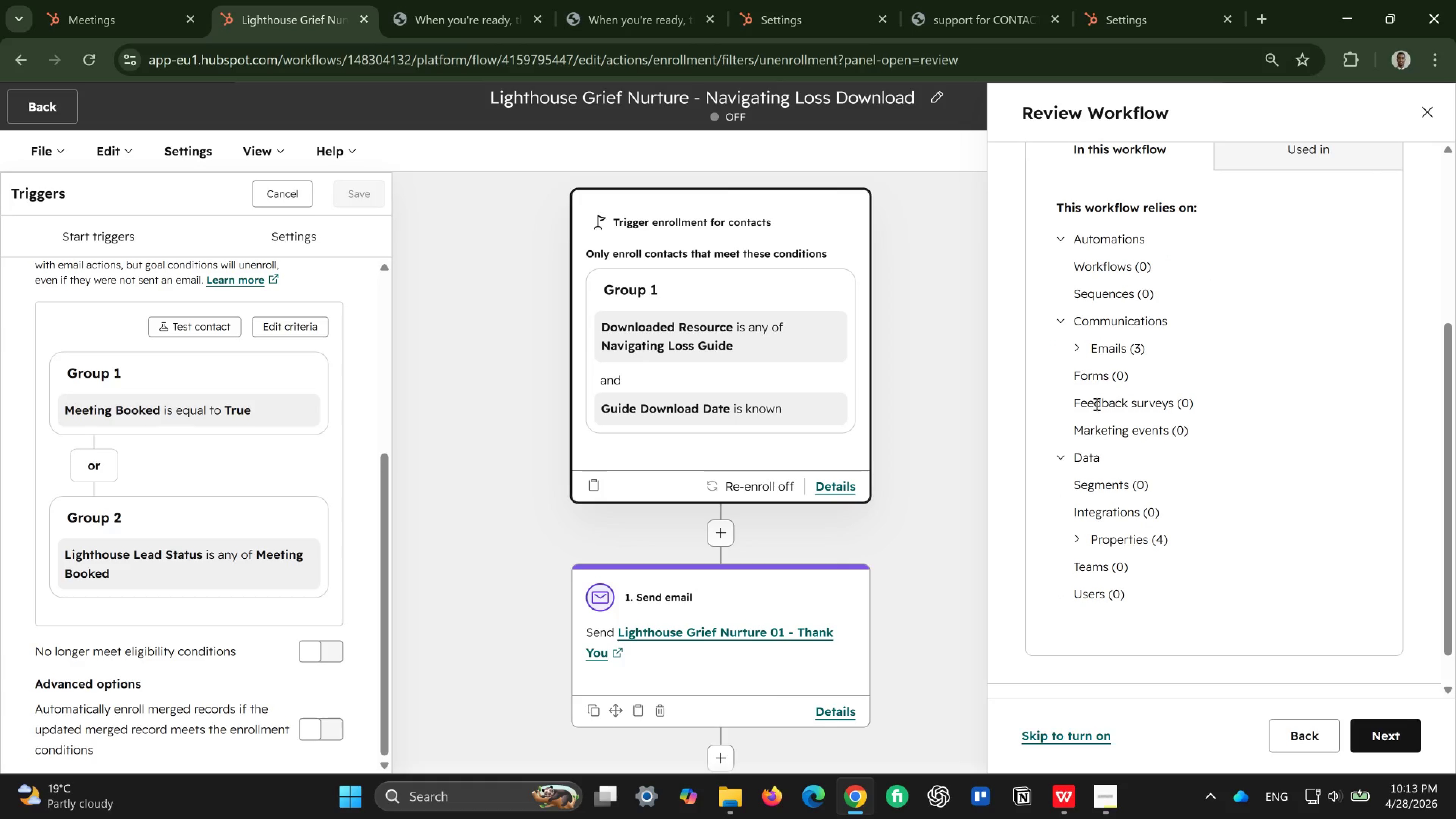 
left_click([1301, 233])
 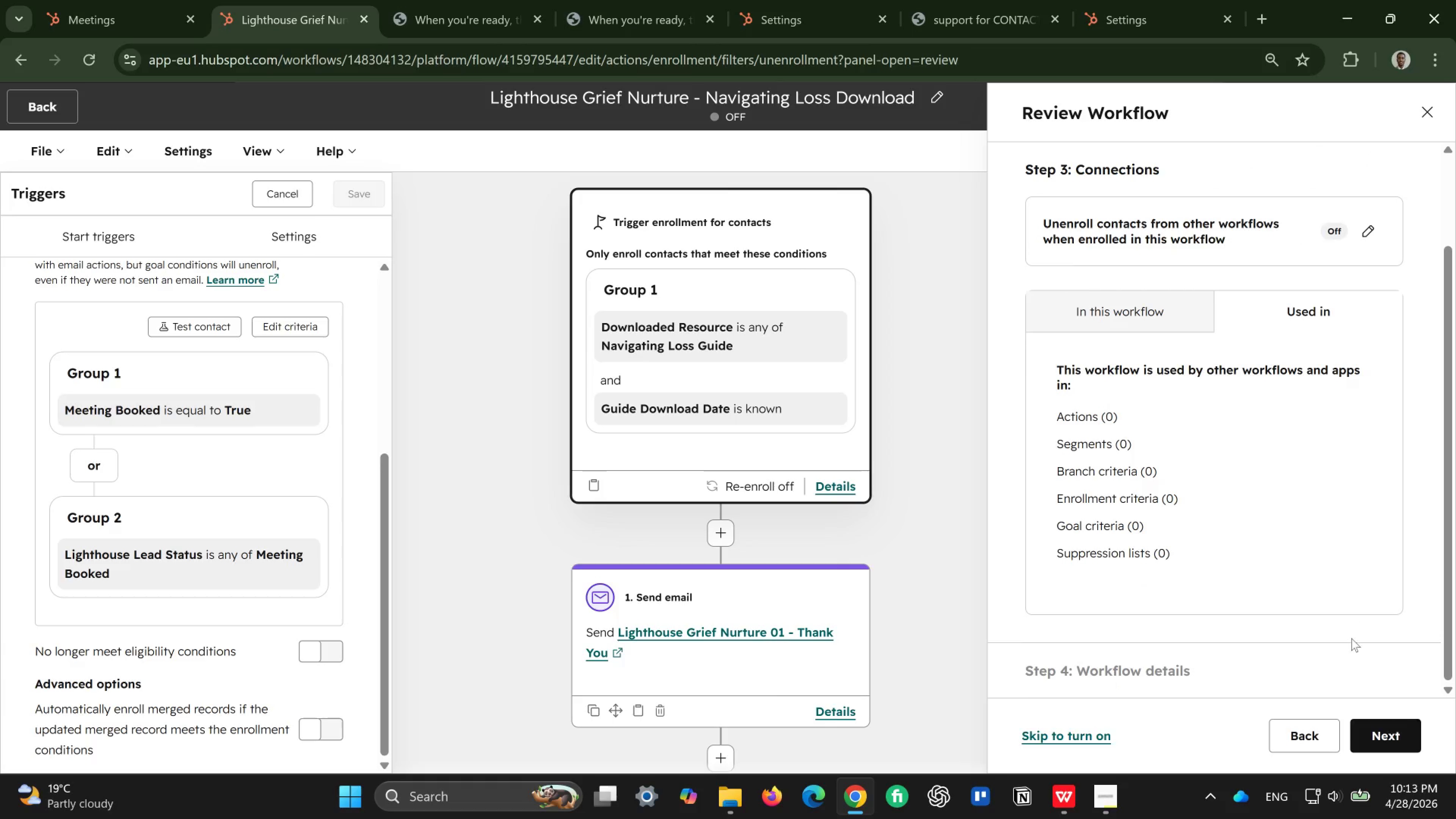 
wait(5.59)
 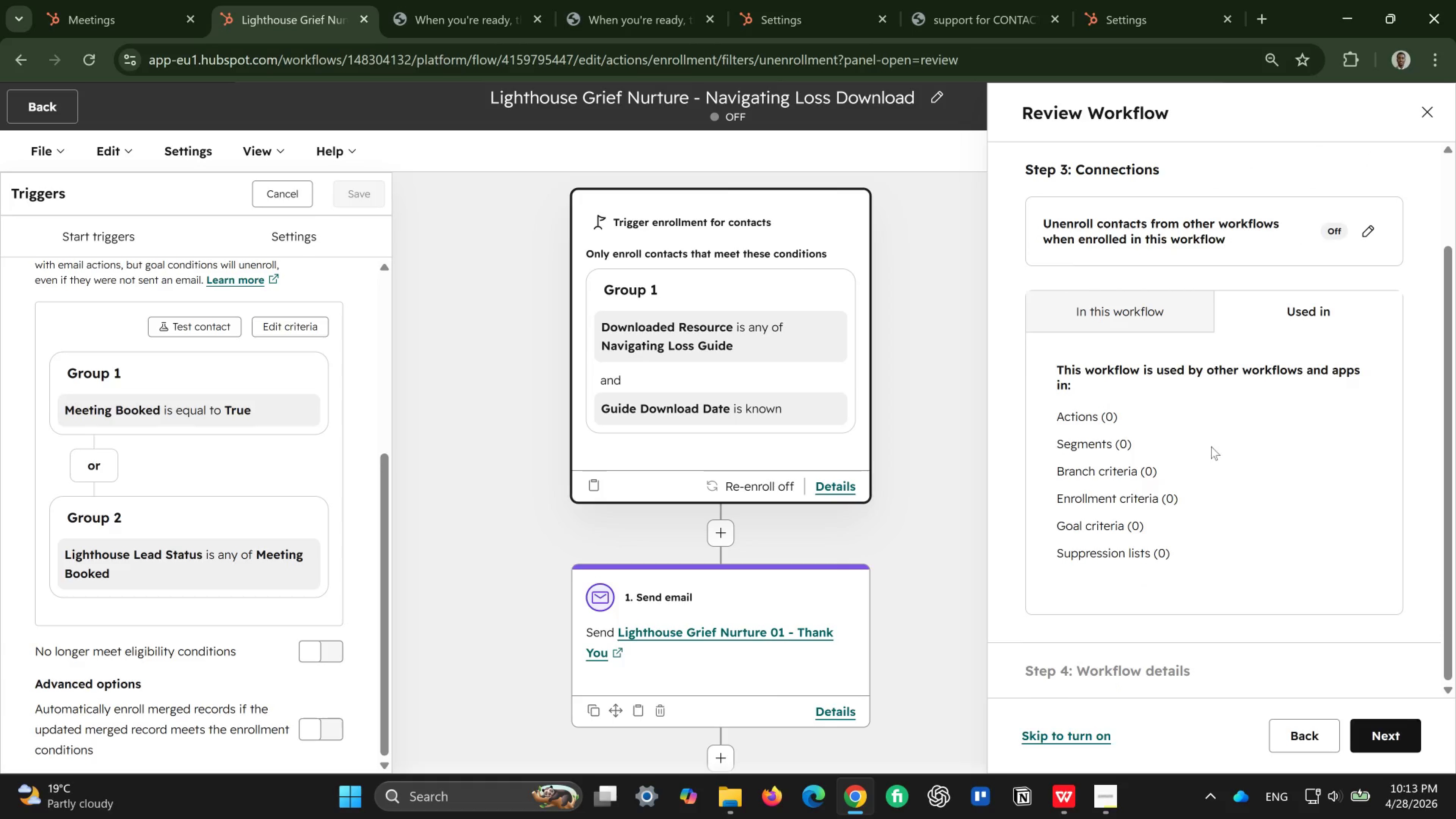 
left_click([1373, 722])
 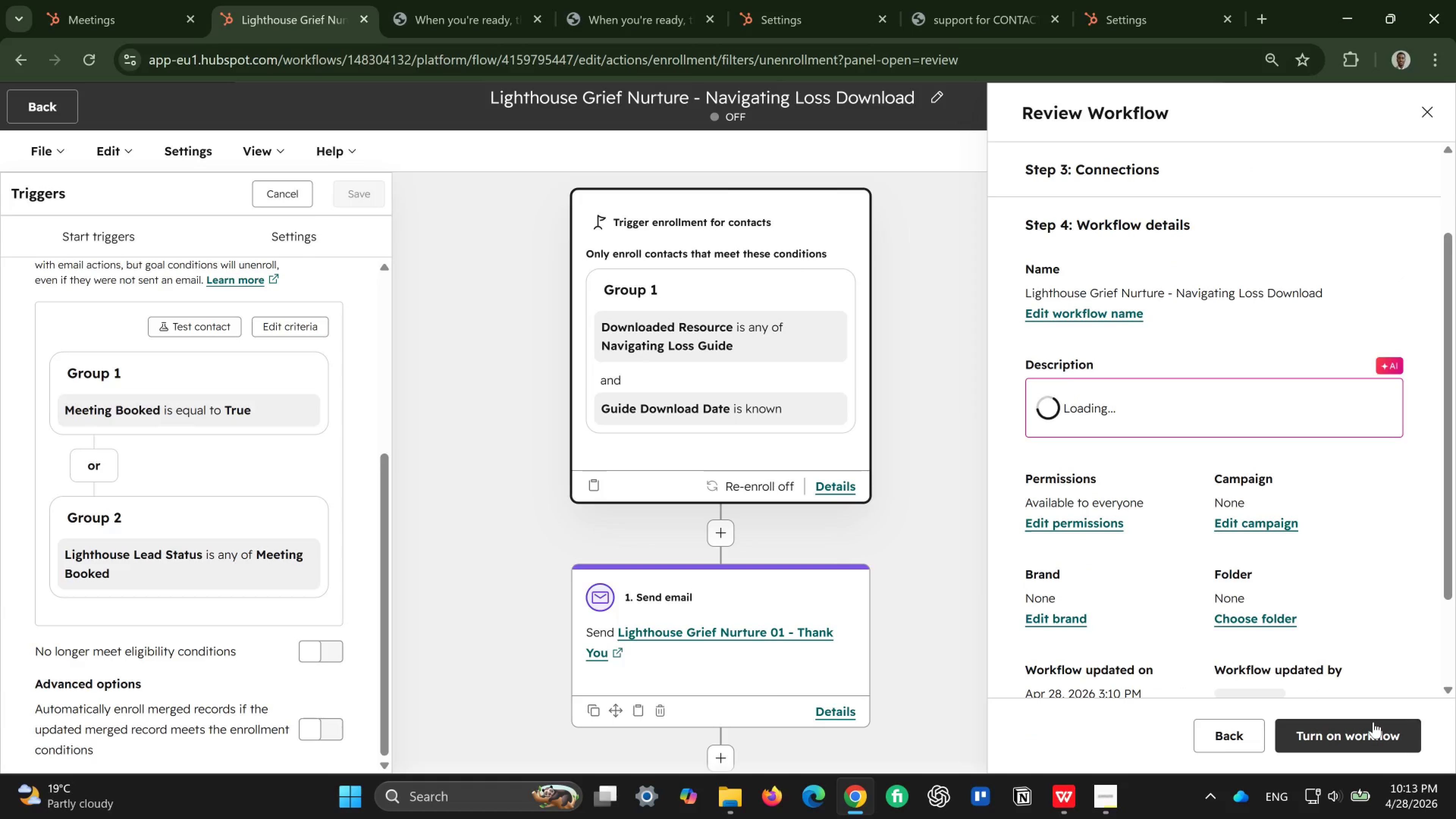 
mouse_move([1251, 532])
 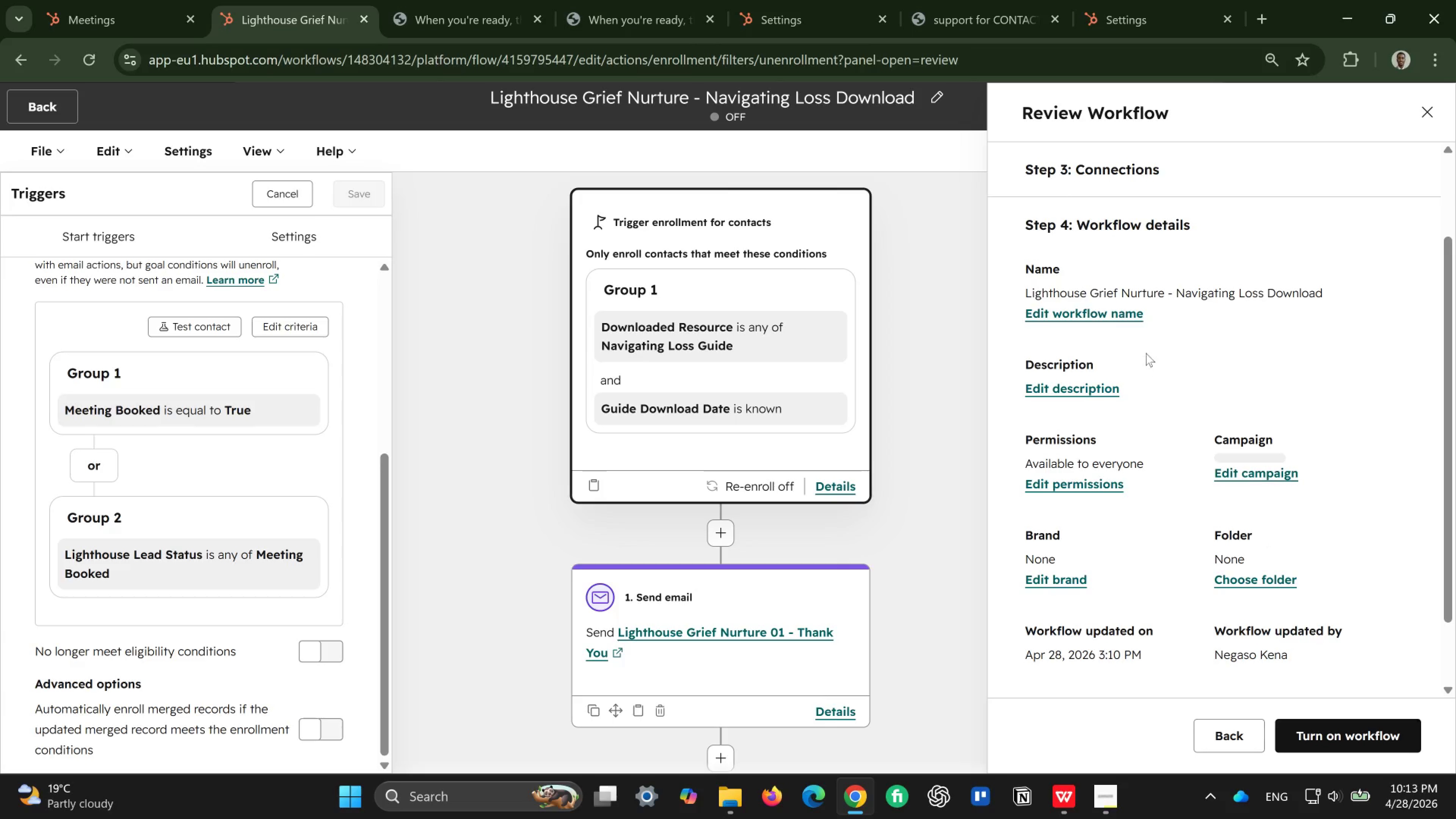 
mouse_move([1159, 341])
 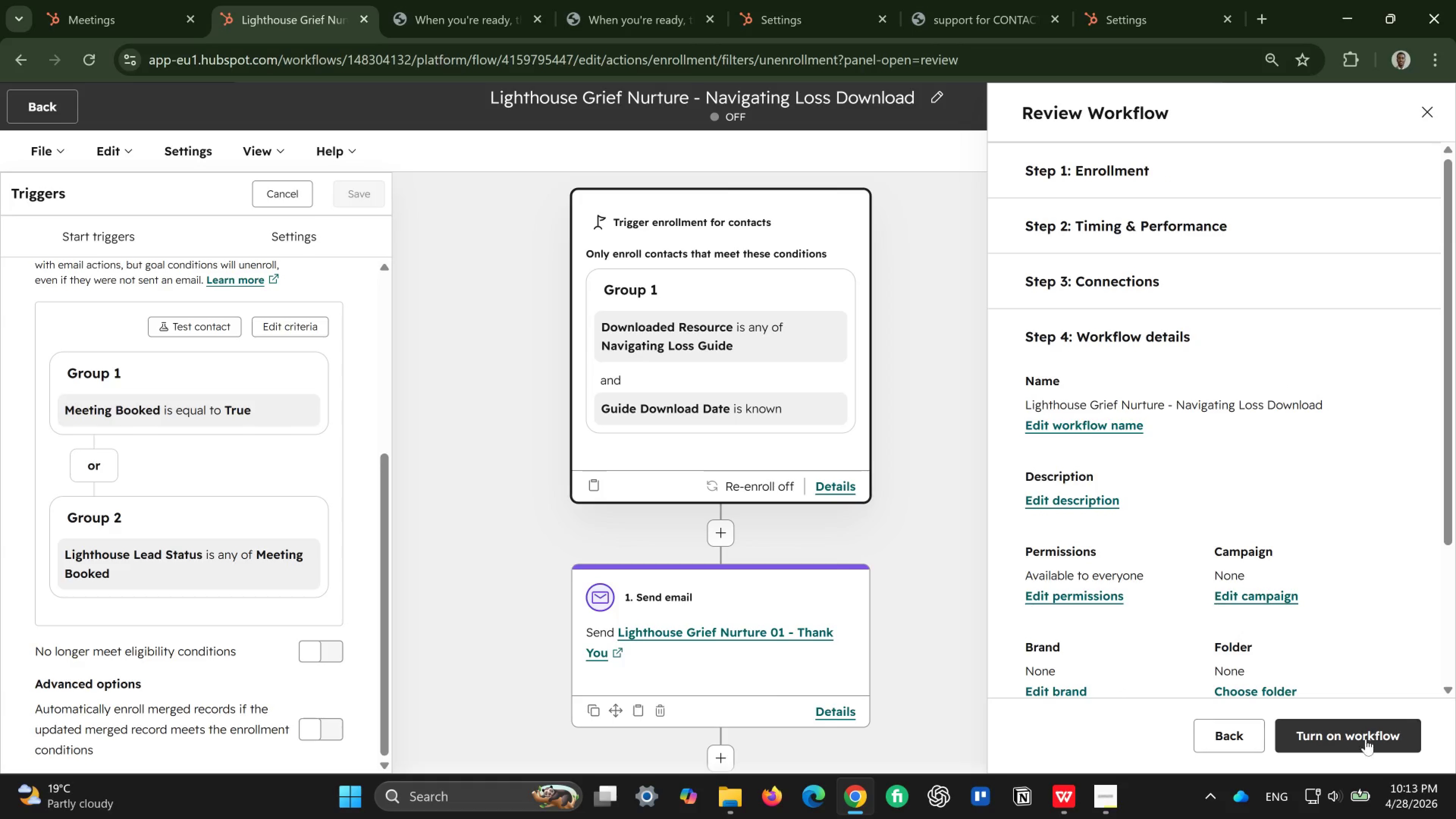 
left_click([1356, 734])
 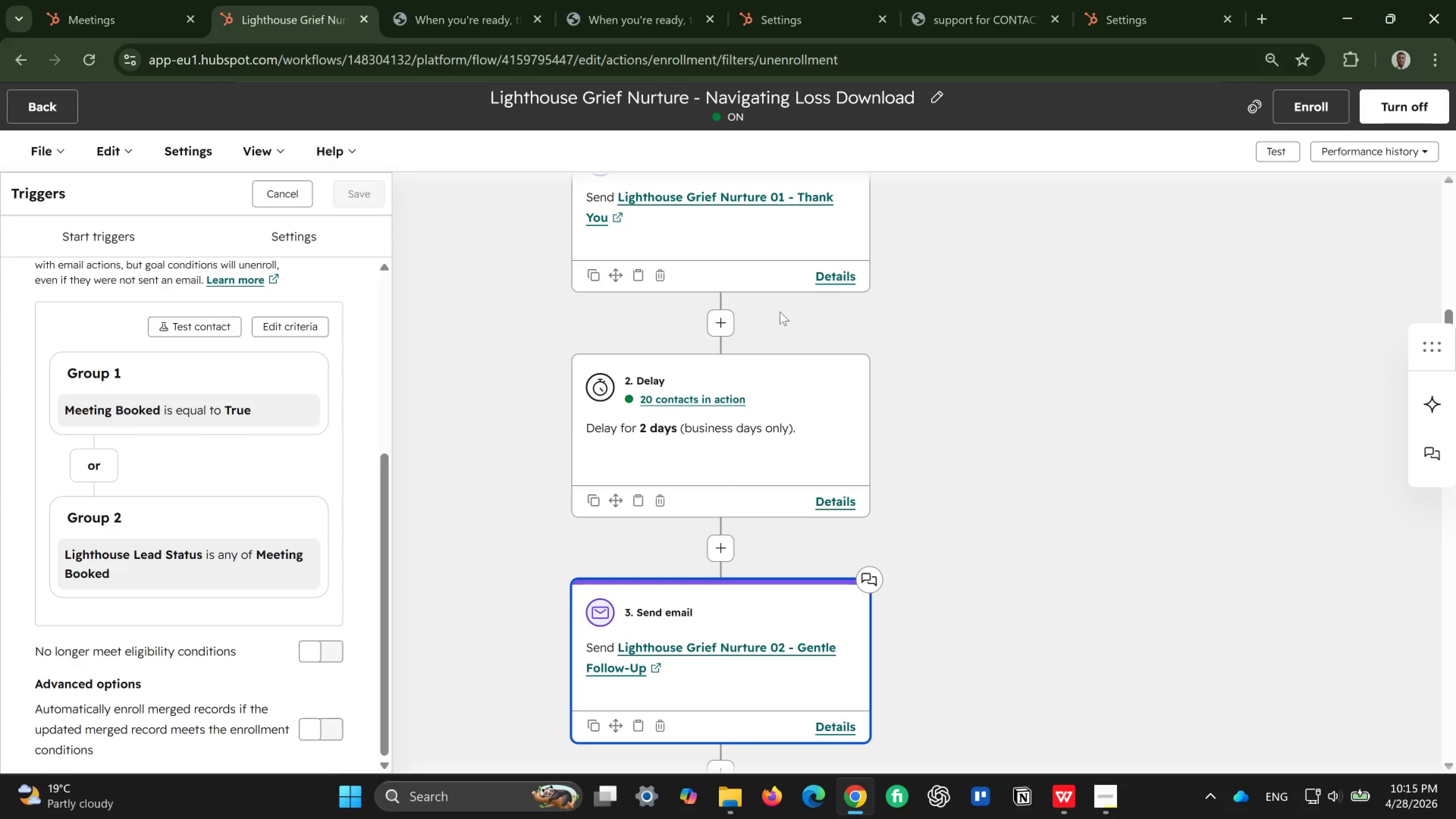 
wait(85.05)
 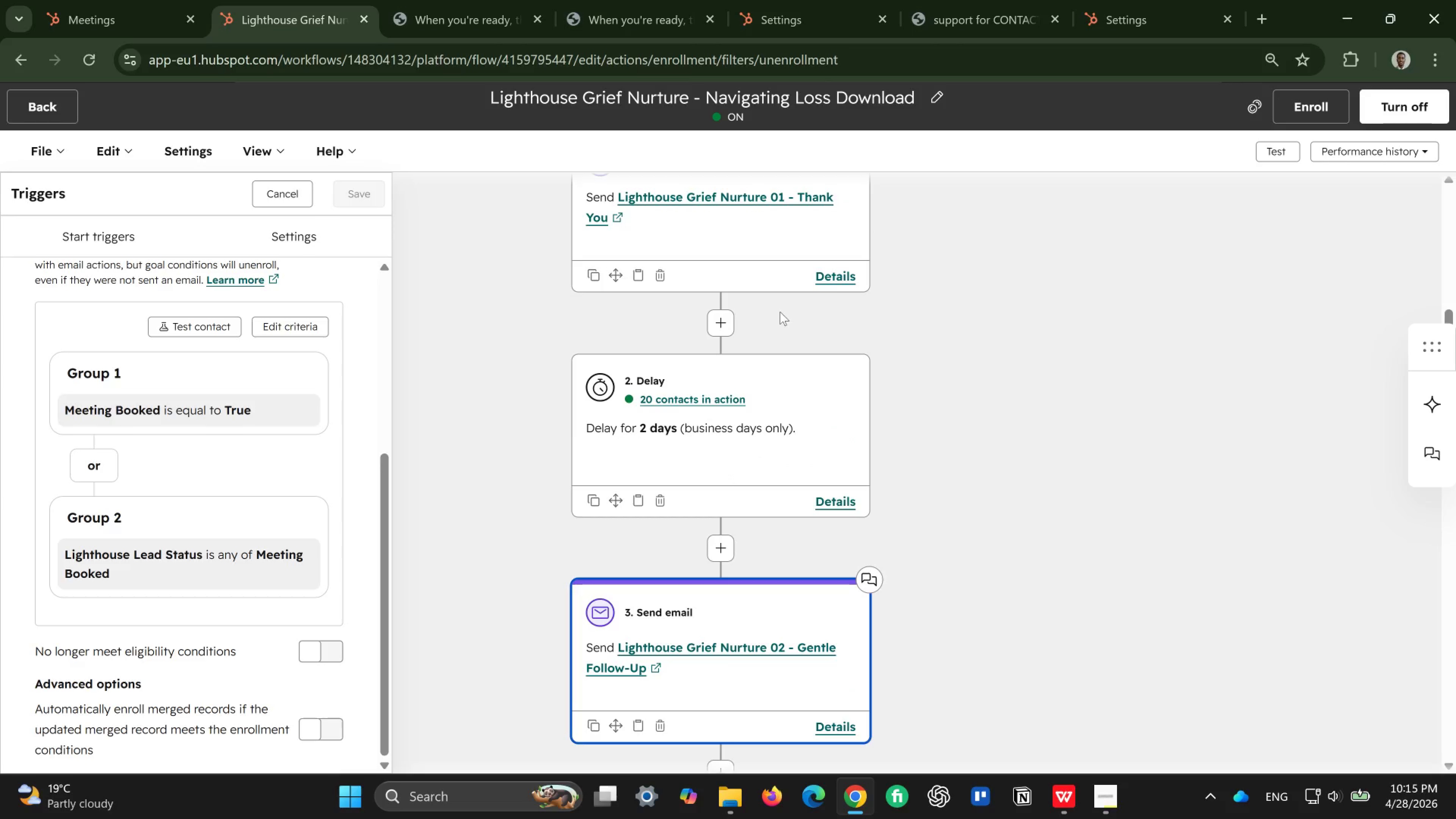 
left_click([60, 104])
 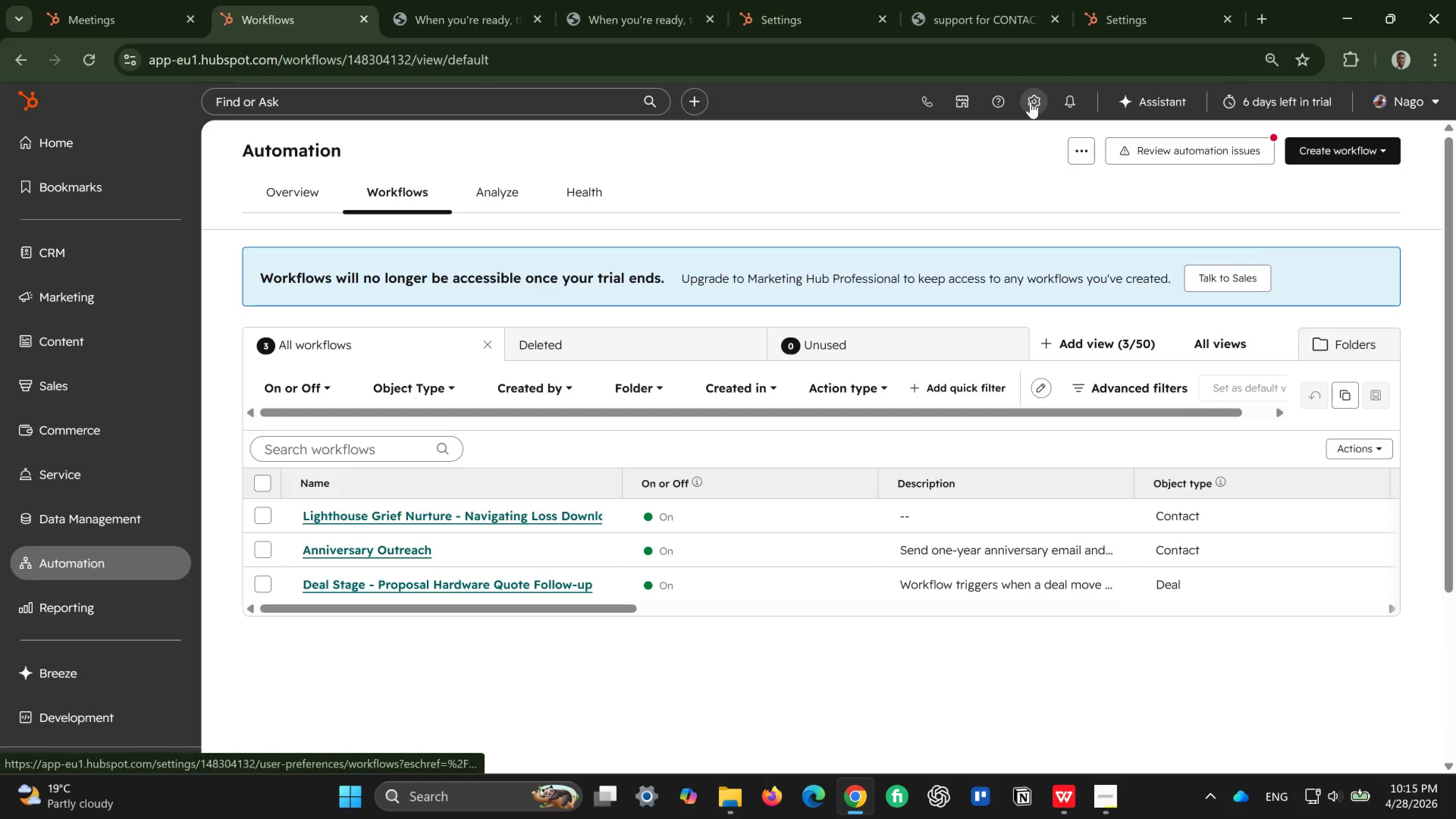 
wait(17.42)
 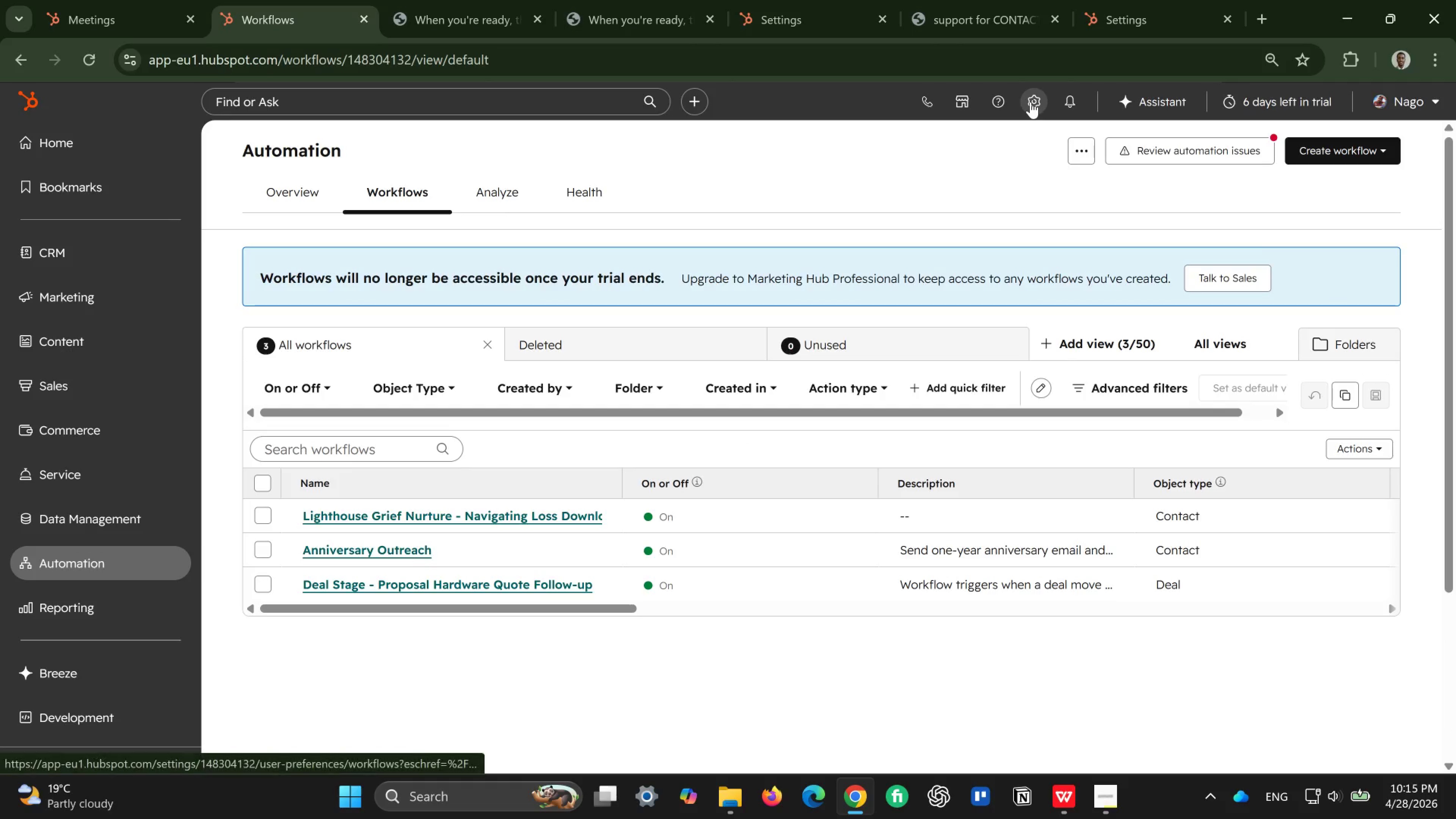 
left_click([66, 249])
 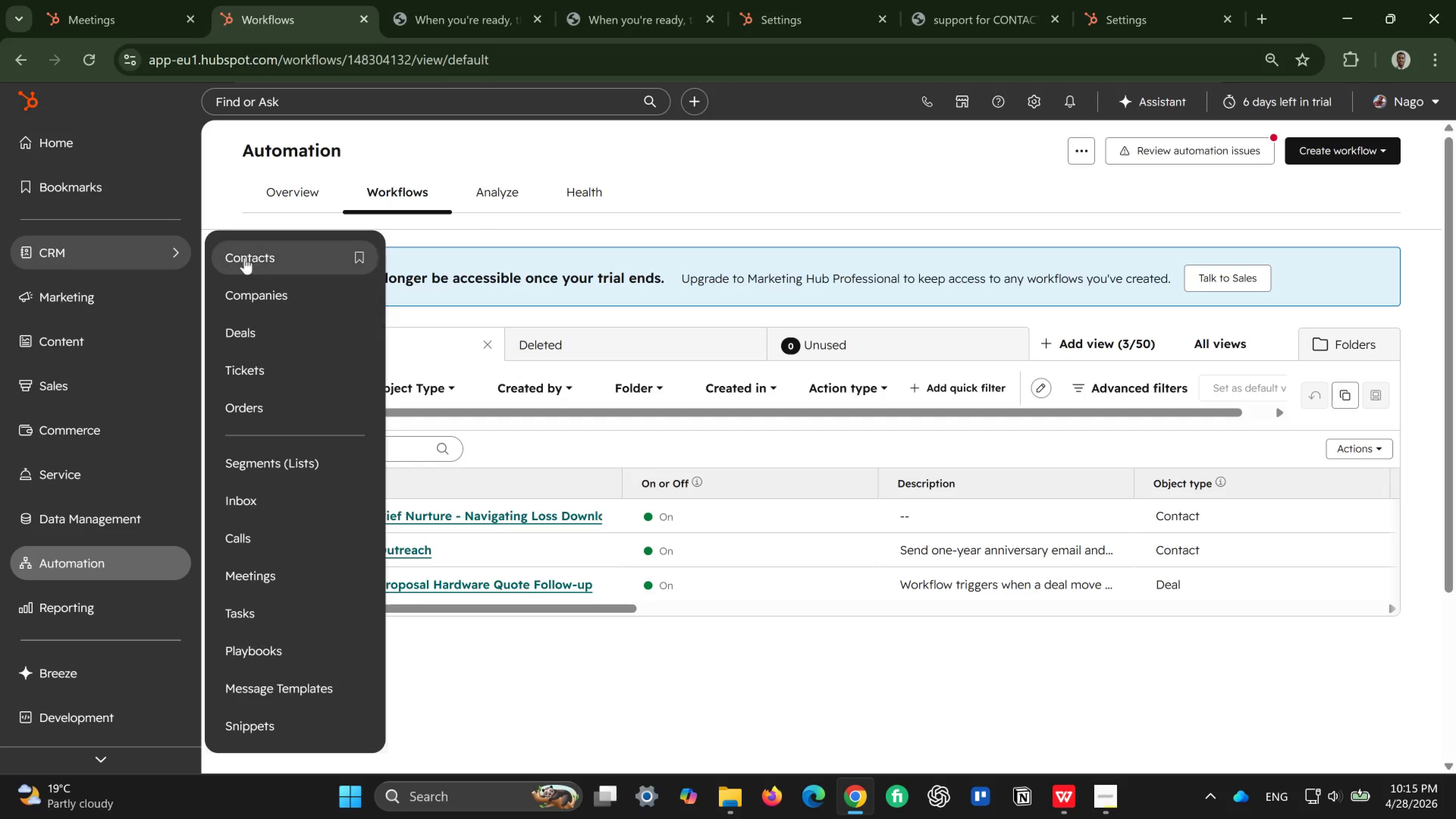 
left_click([265, 256])
 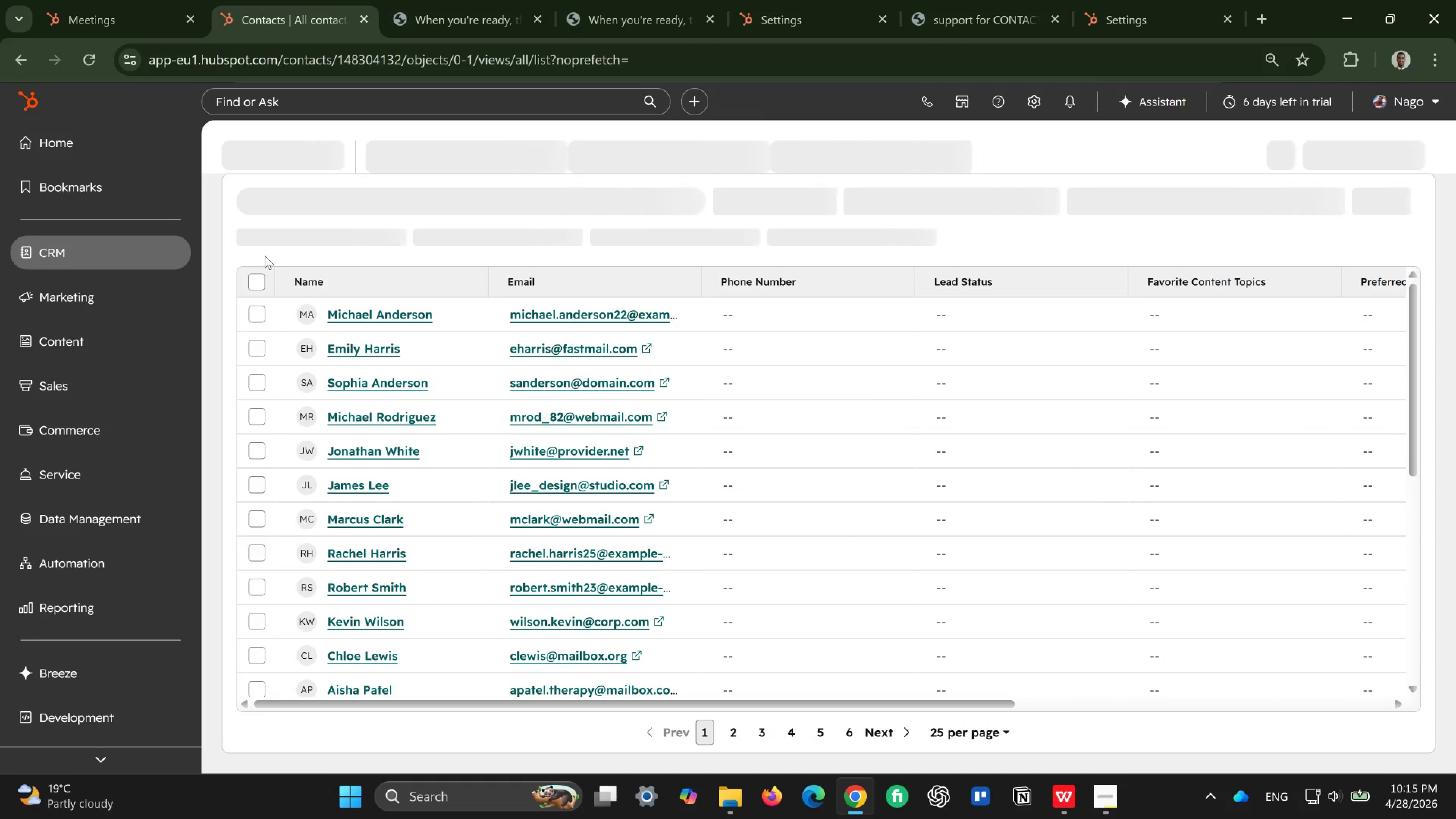 
wait(18.63)
 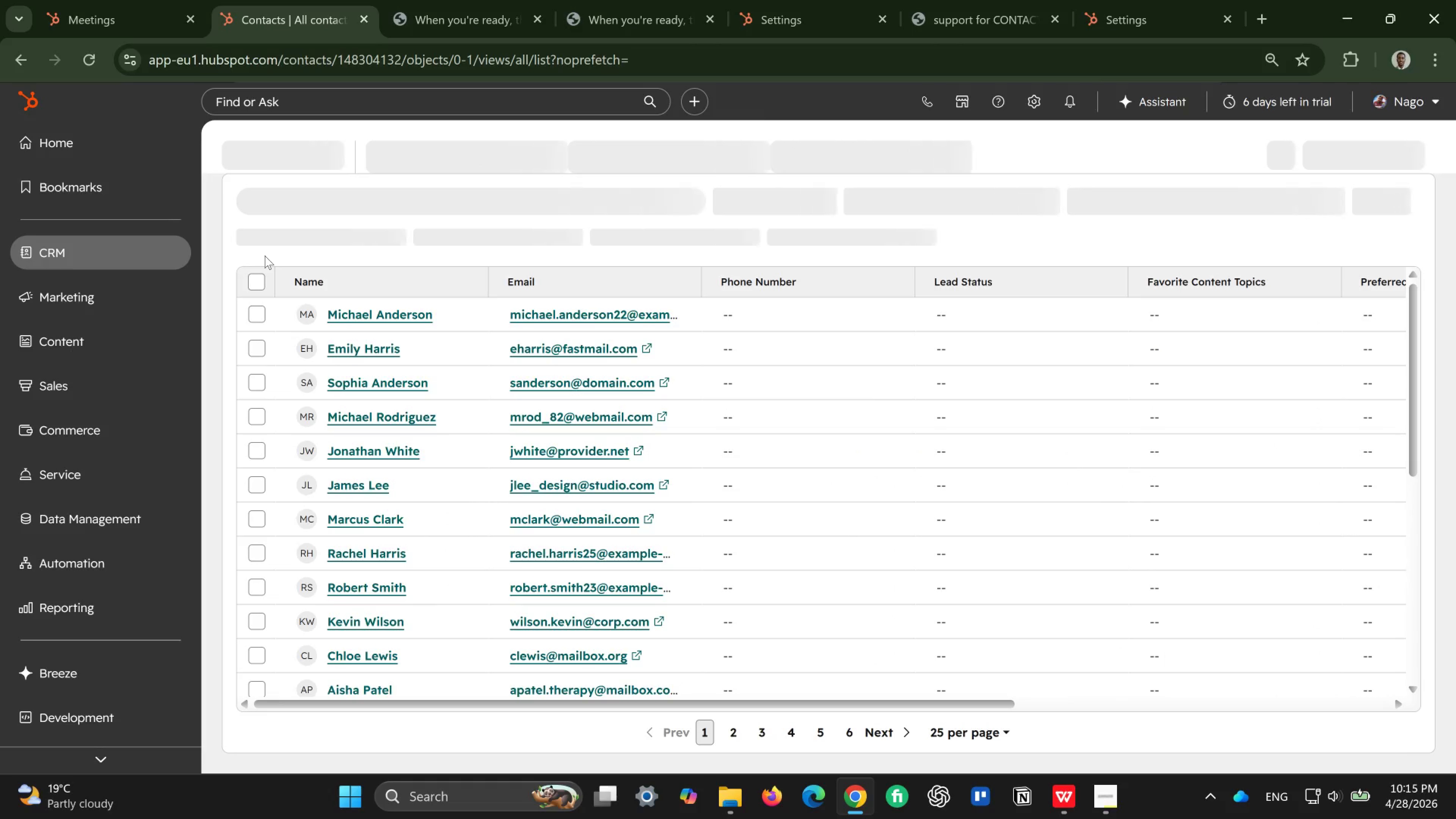 
left_click([838, 204])
 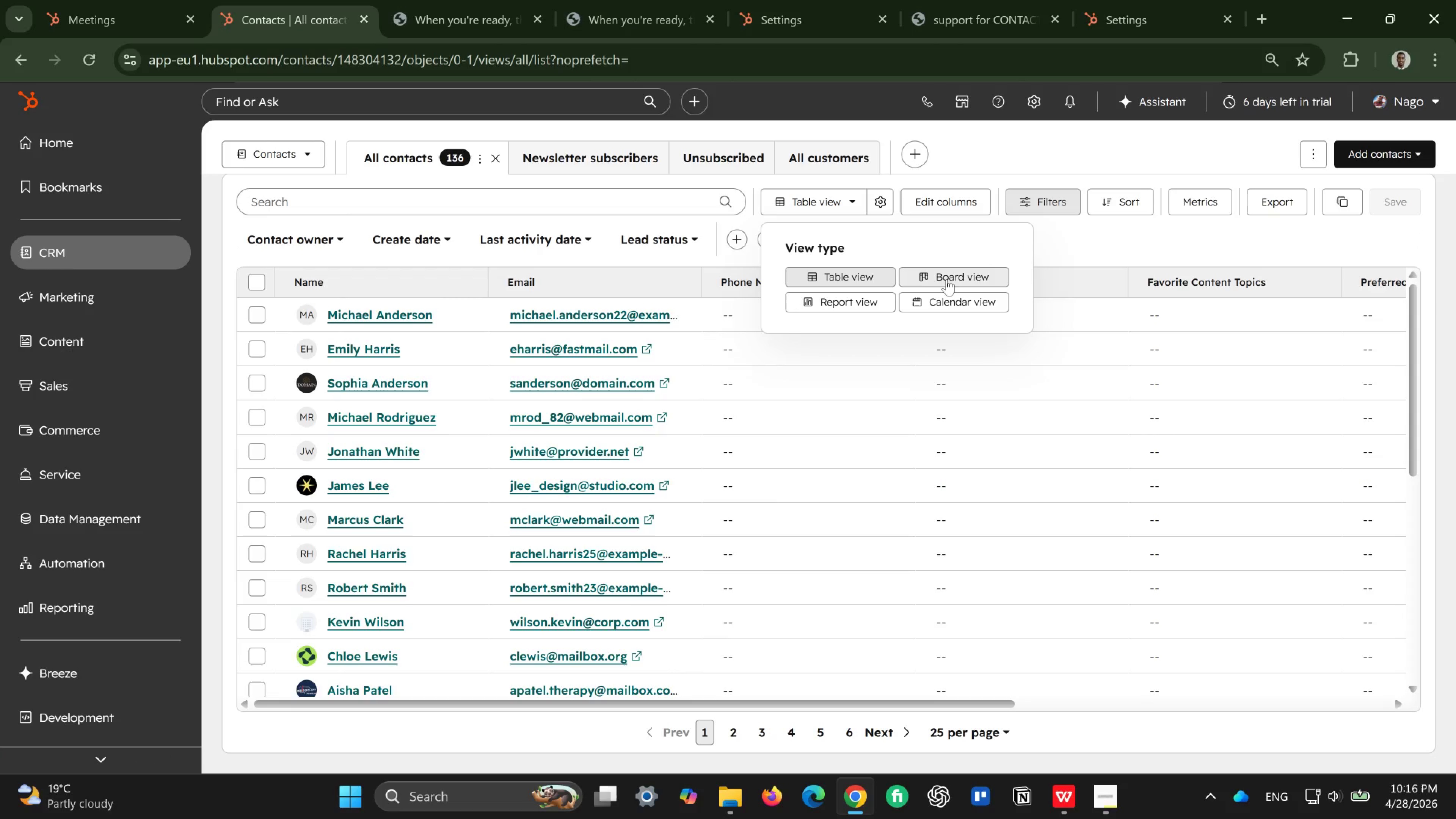 
left_click([949, 281])
 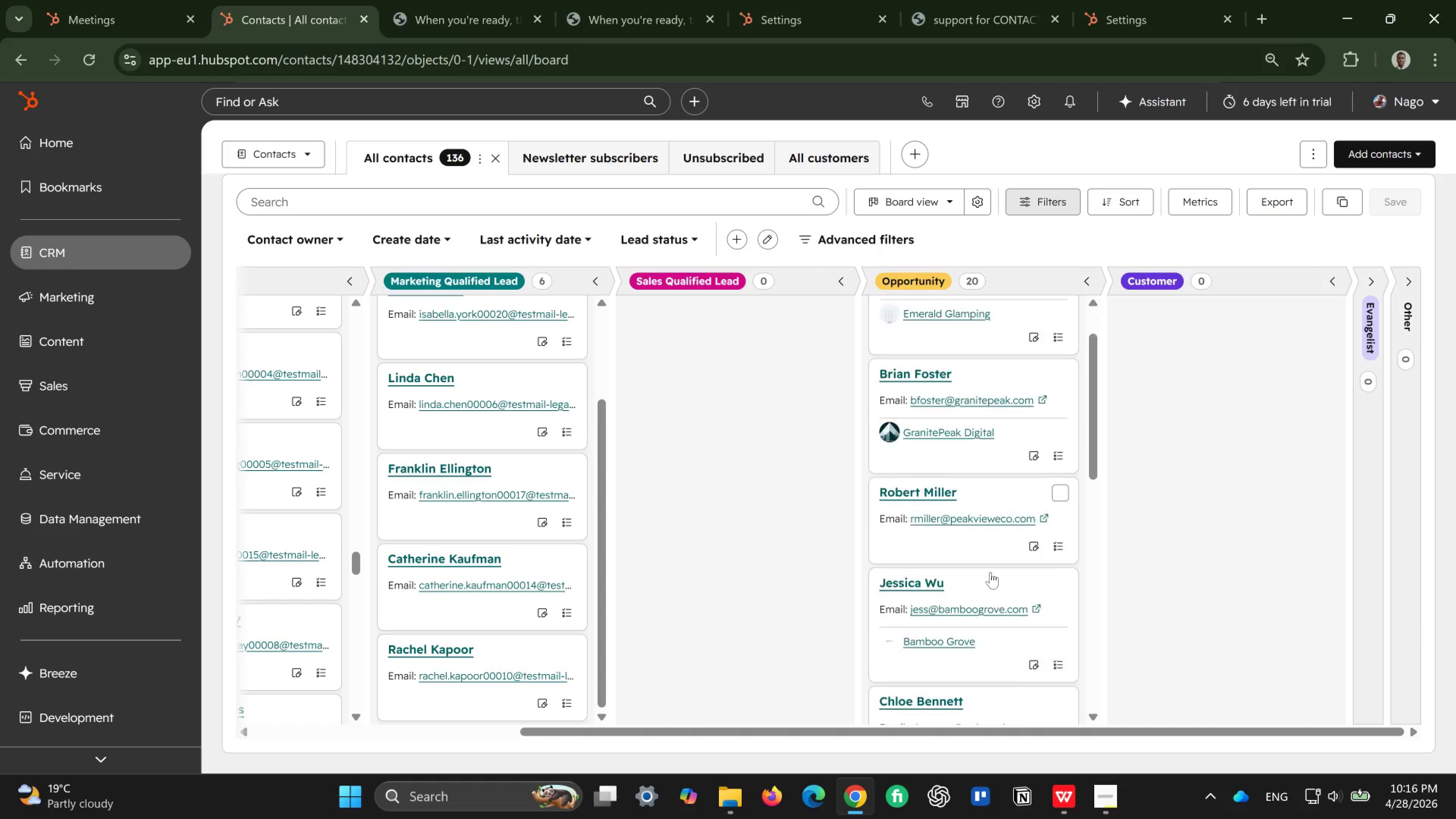 
wait(36.21)
 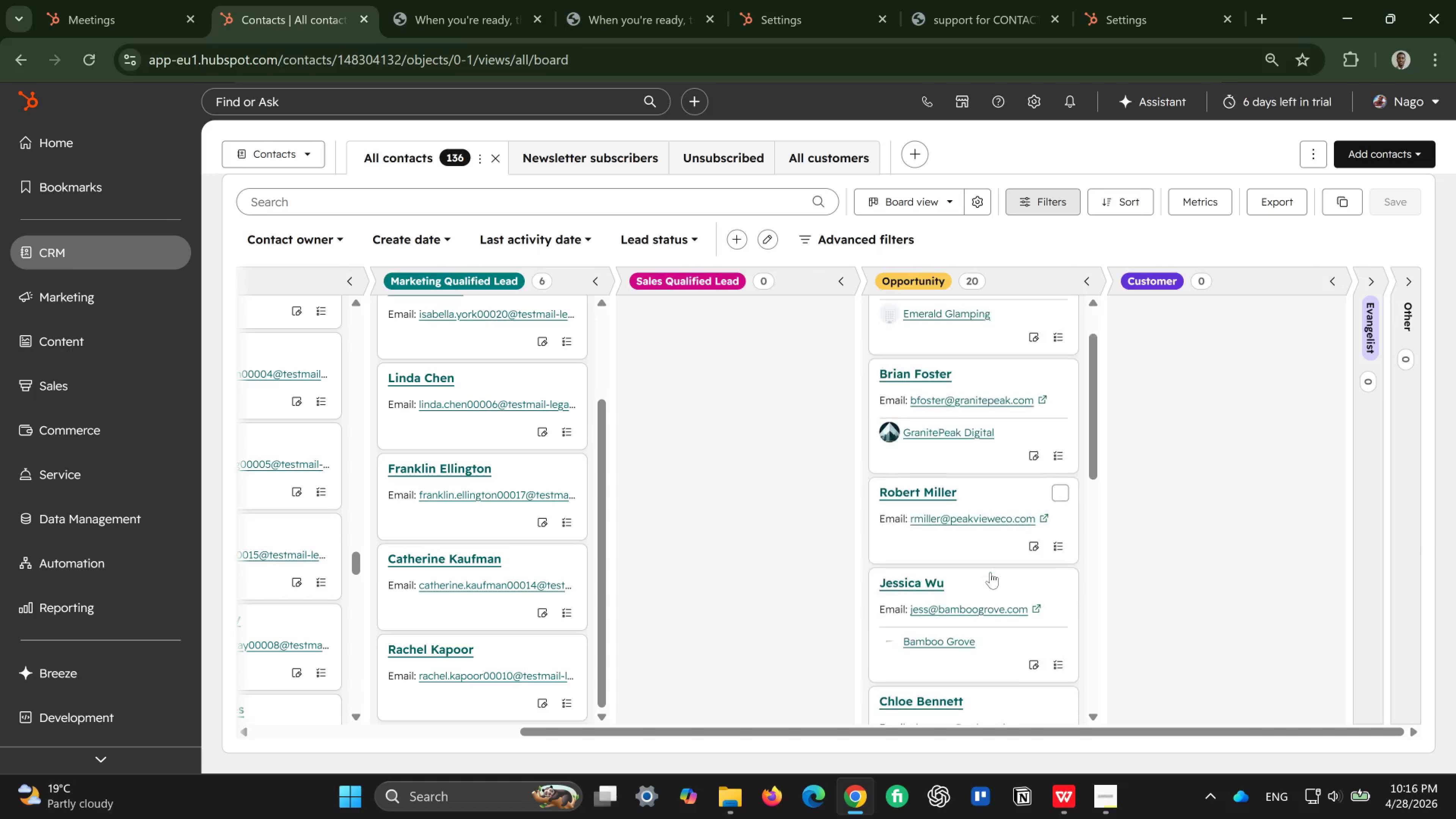 
left_click([1042, 203])
 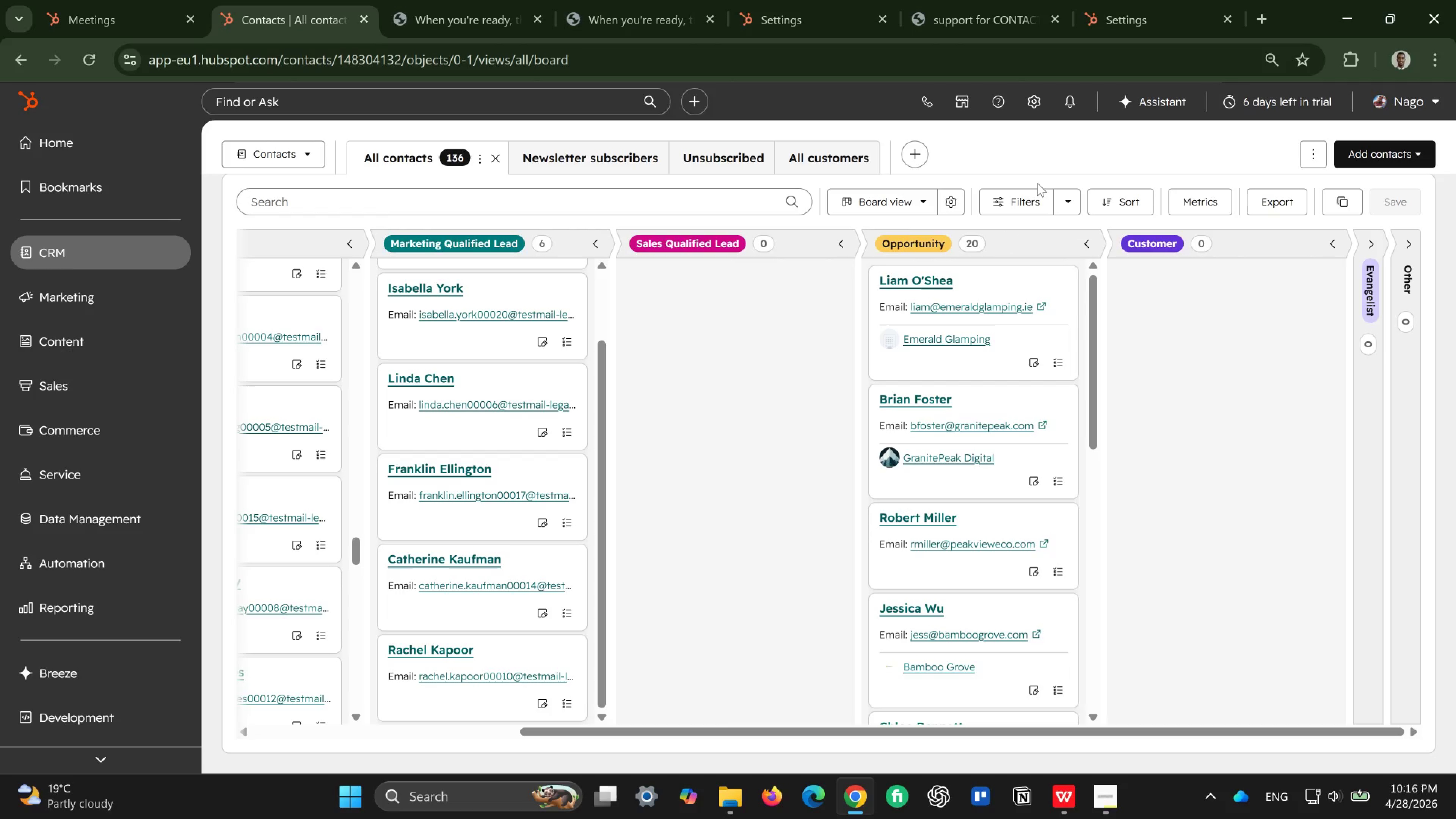 
left_click([1067, 199])
 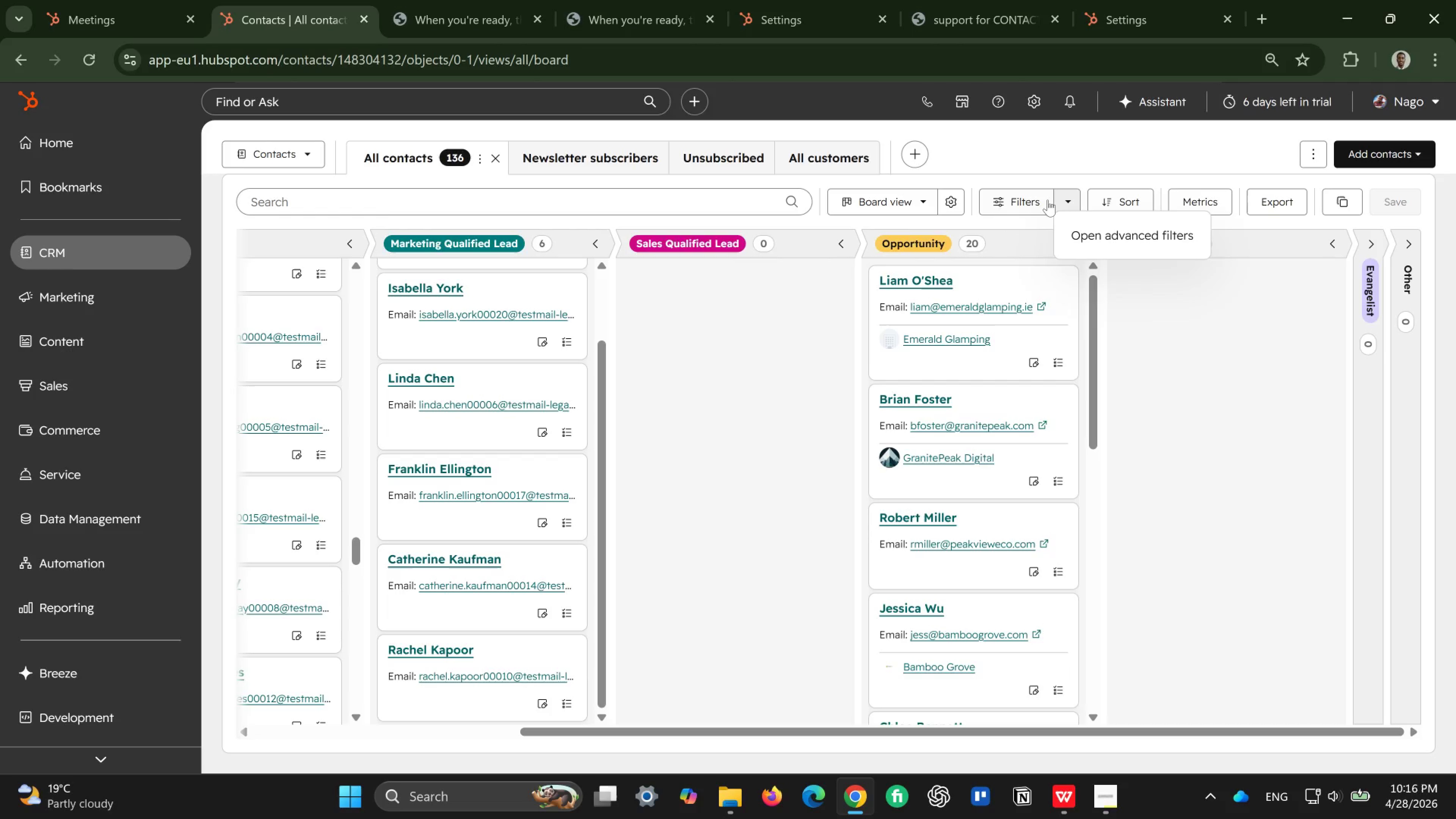 
left_click([1048, 200])
 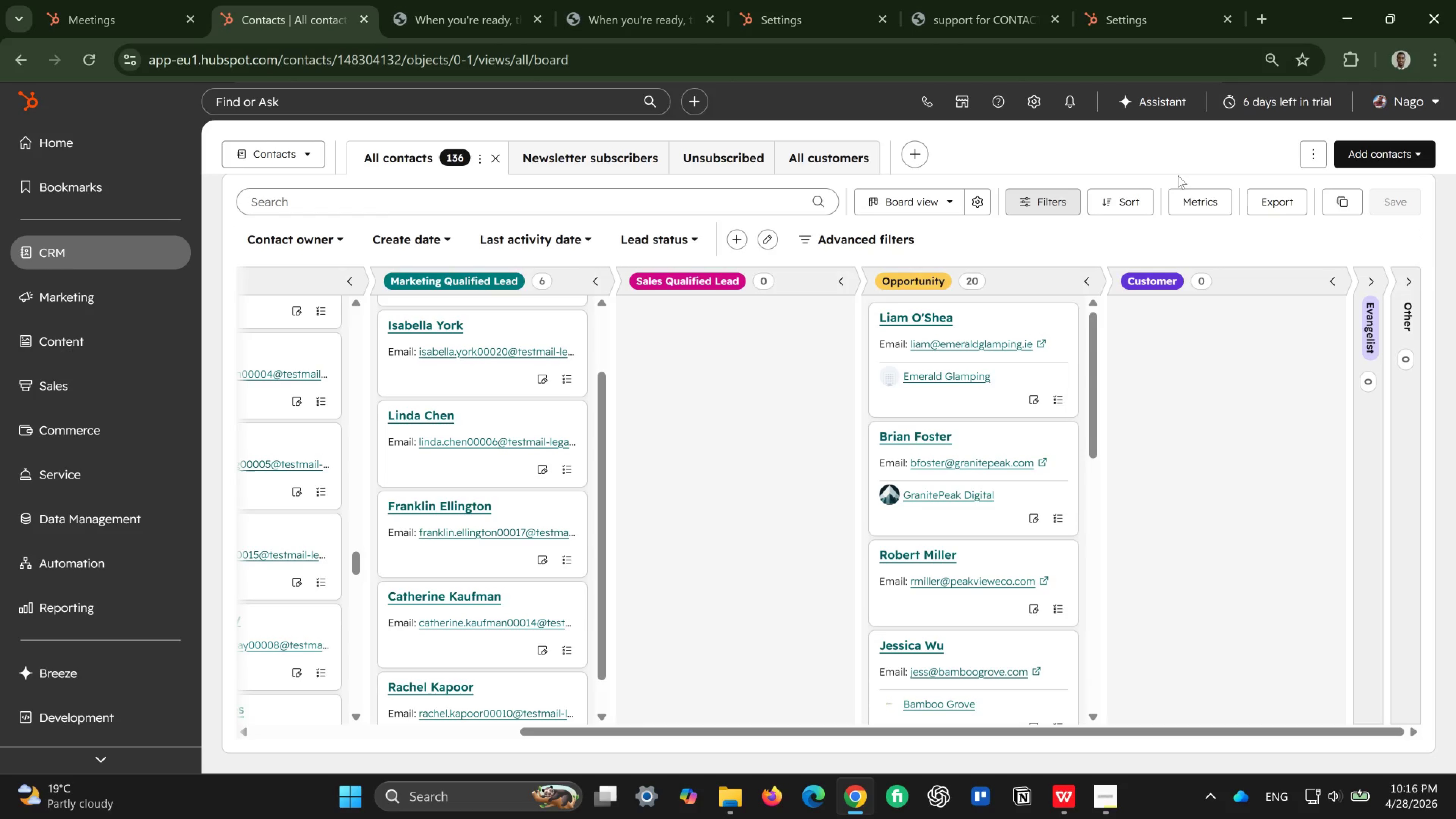 
left_click([1205, 200])
 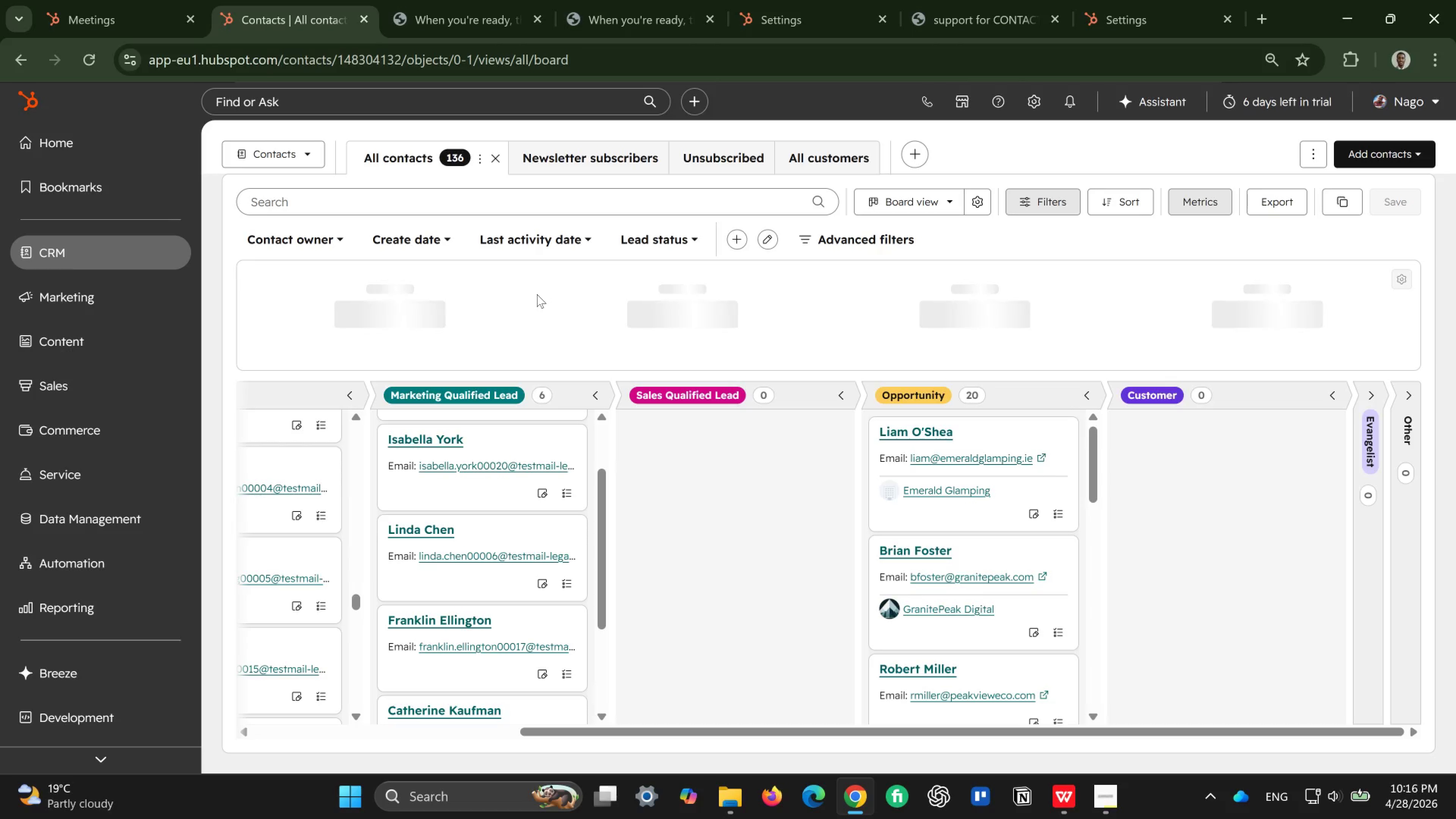 
wait(6.29)
 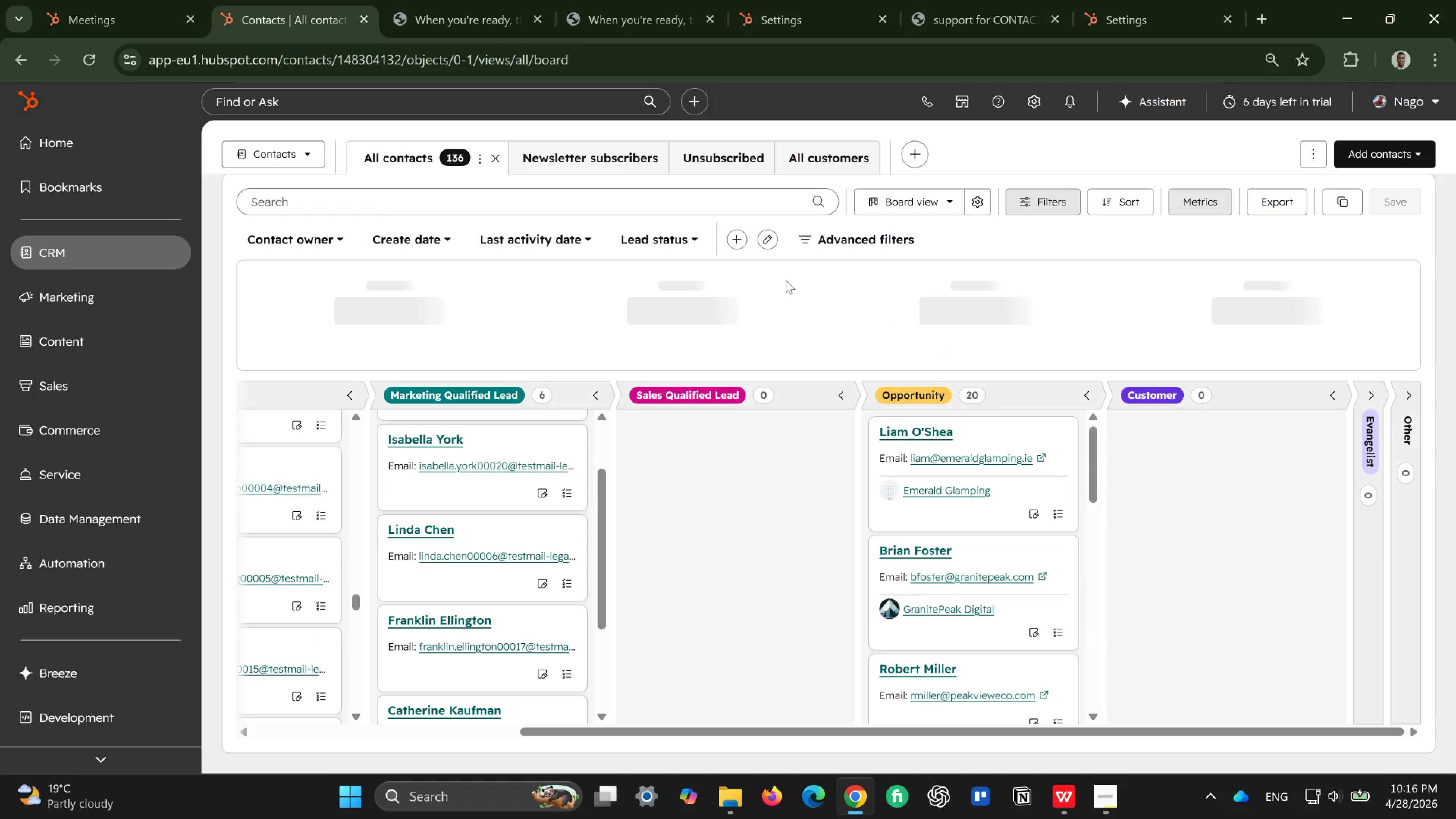 
left_click([671, 237])
 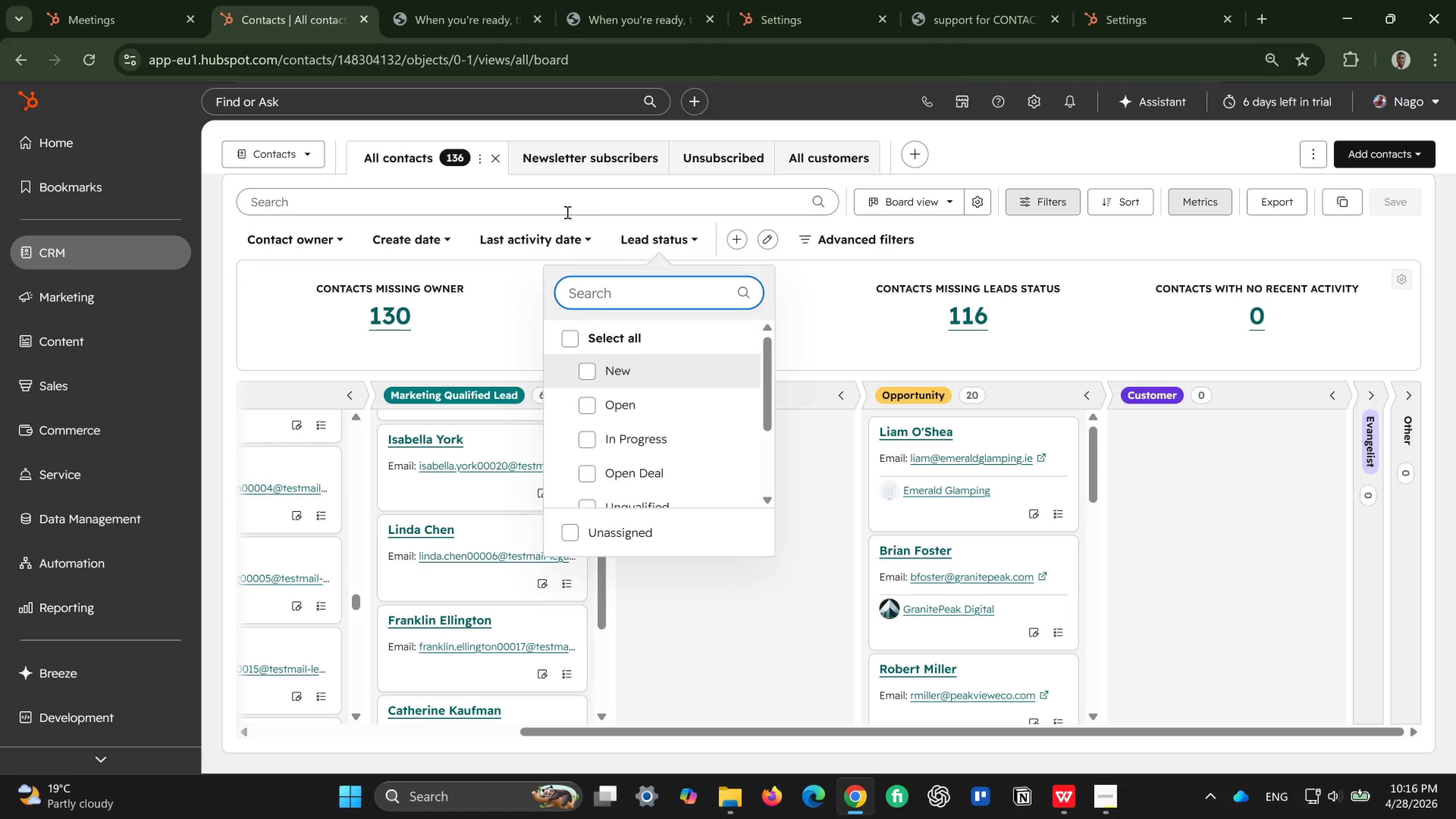 
wait(11.24)
 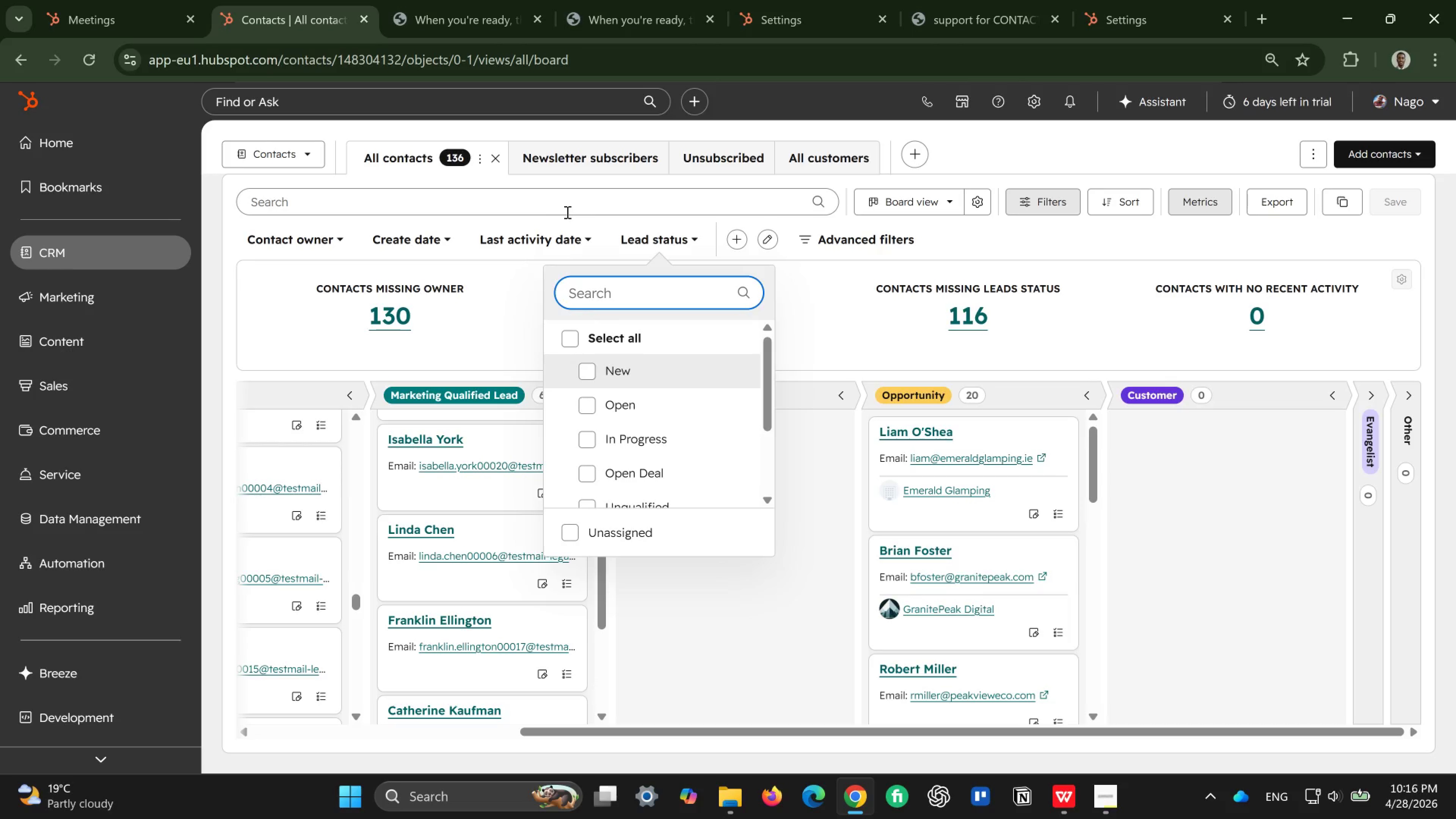 
left_click([736, 234])
 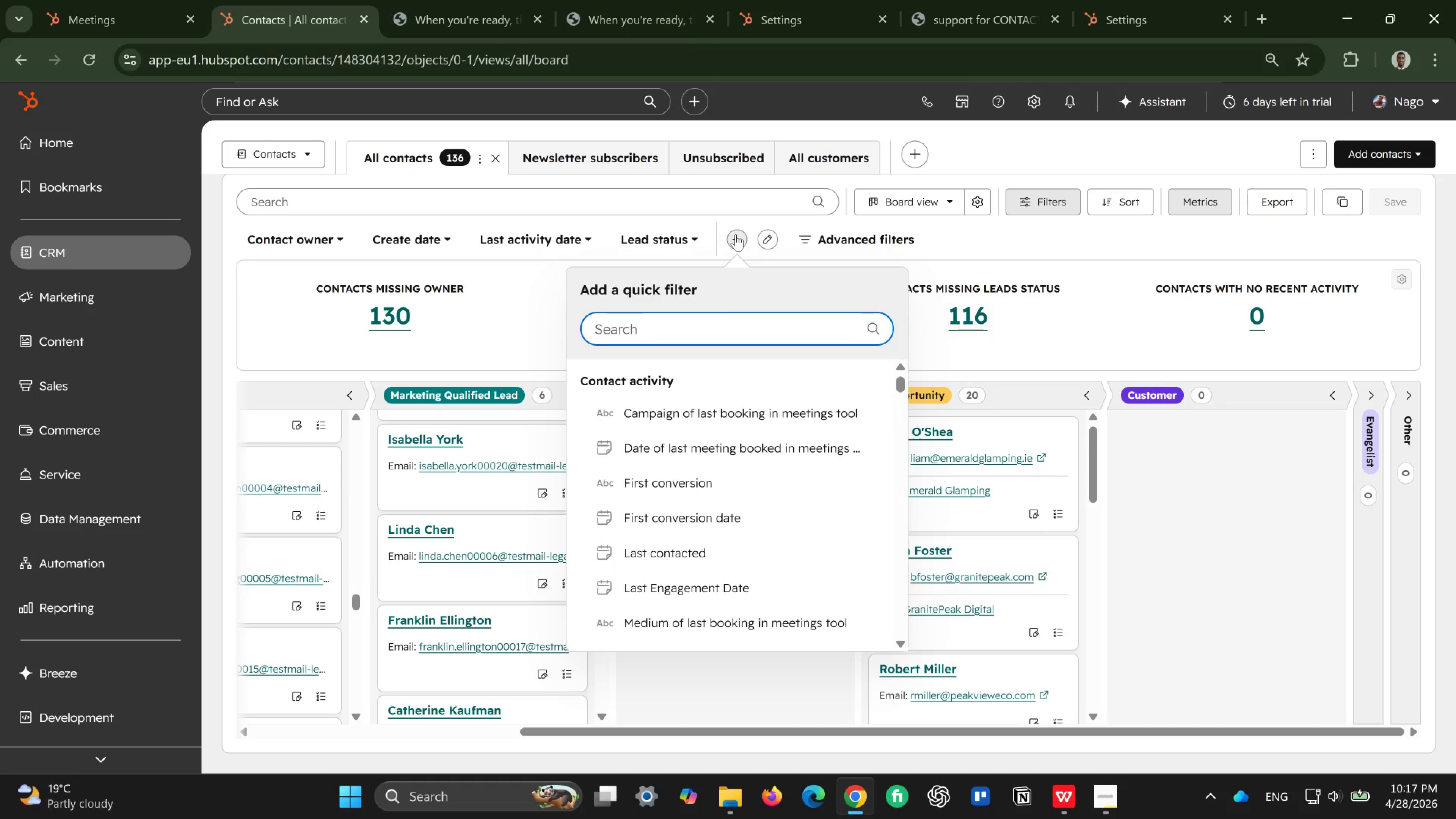 
type(light)
 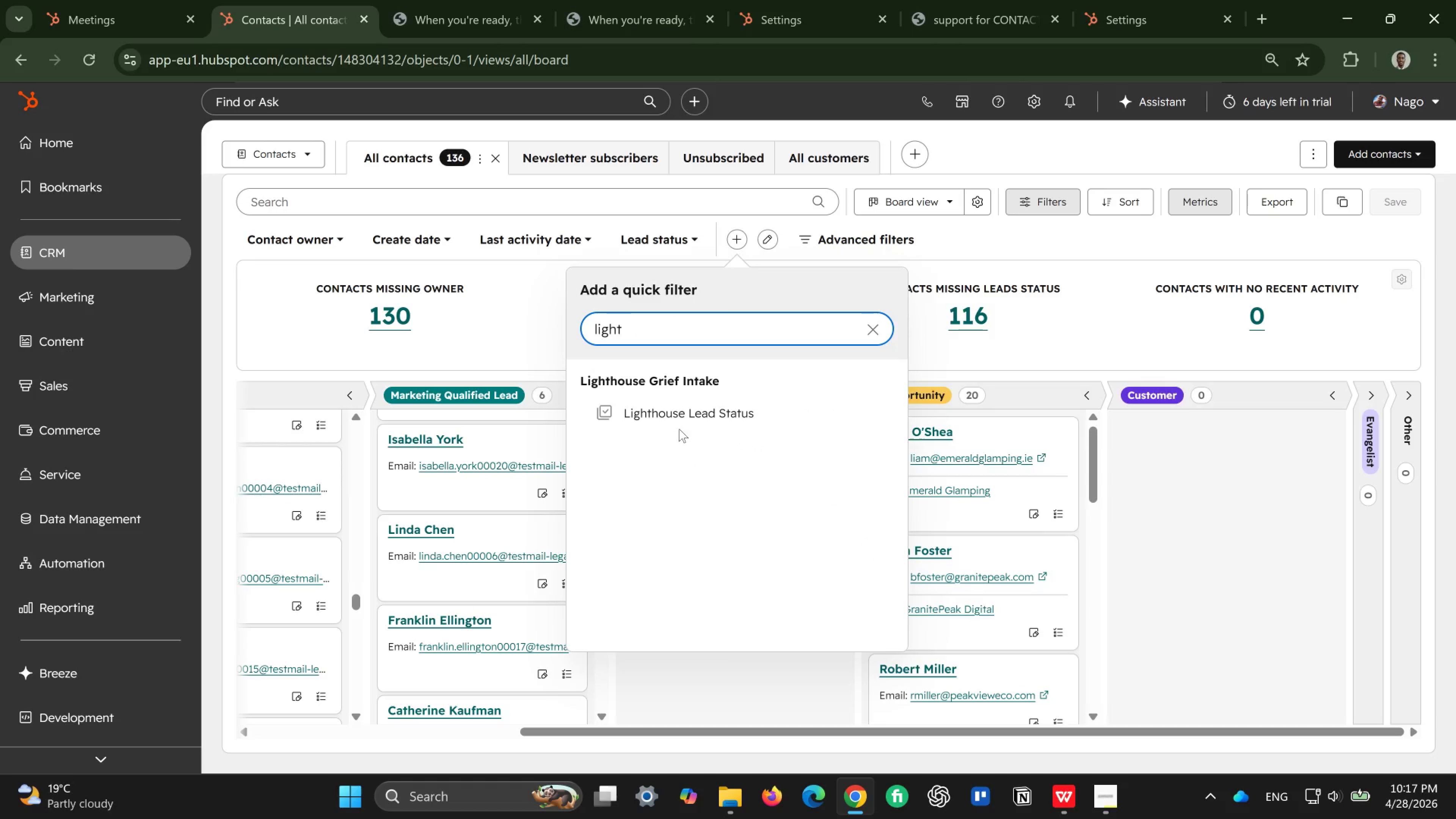 
left_click([691, 410])
 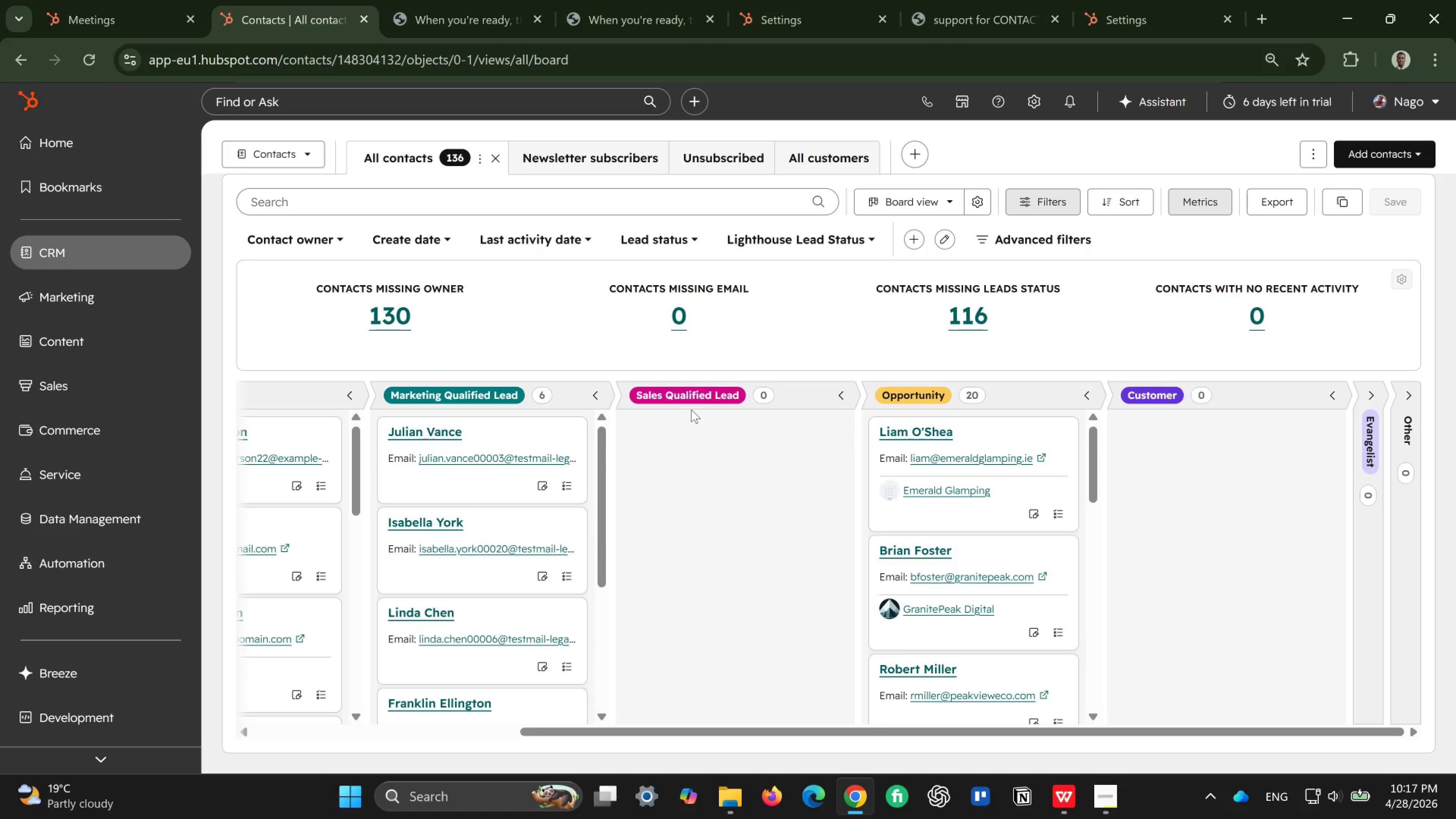 
wait(11.94)
 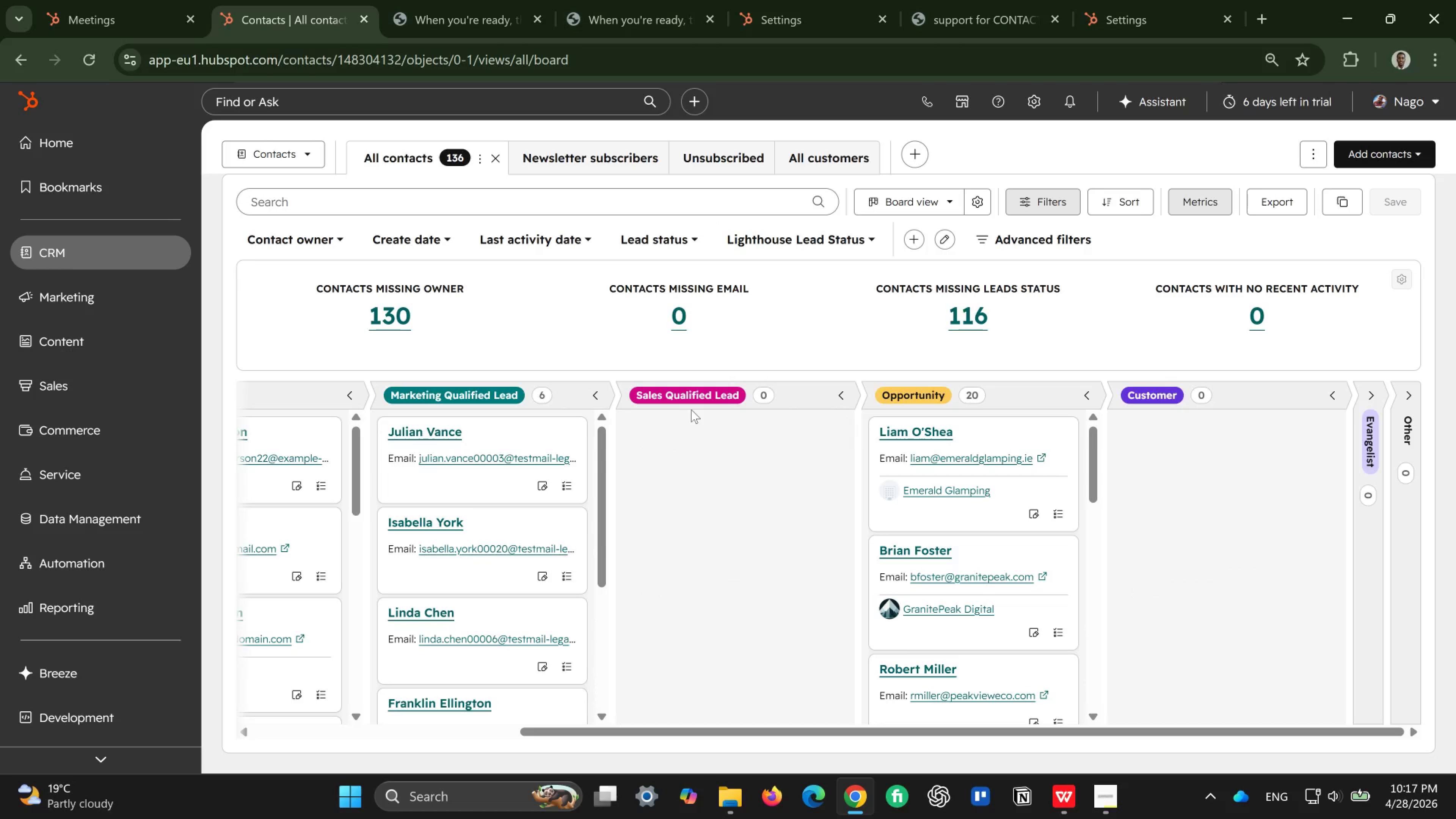 
left_click([694, 236])
 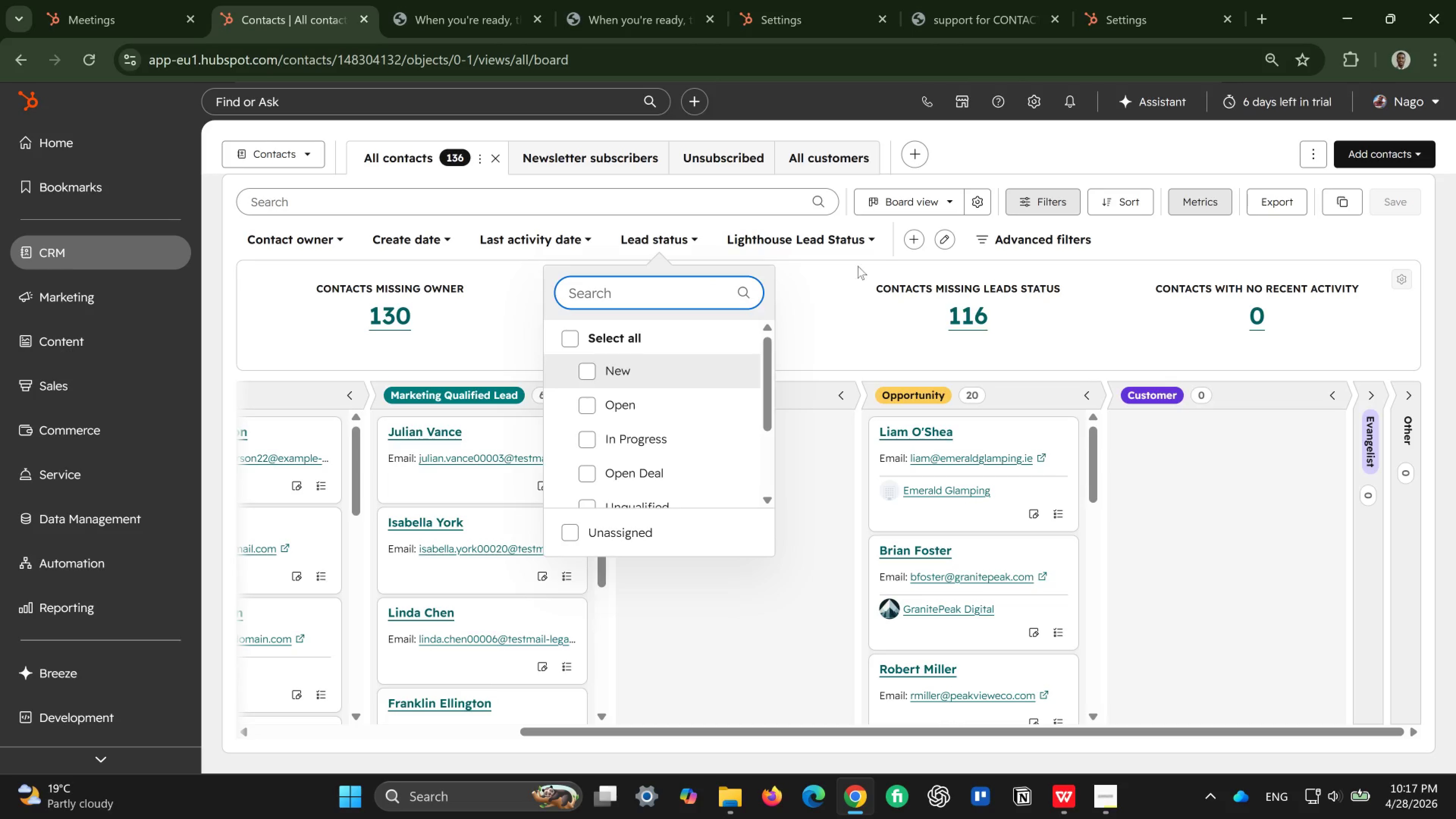 
left_click([858, 241])
 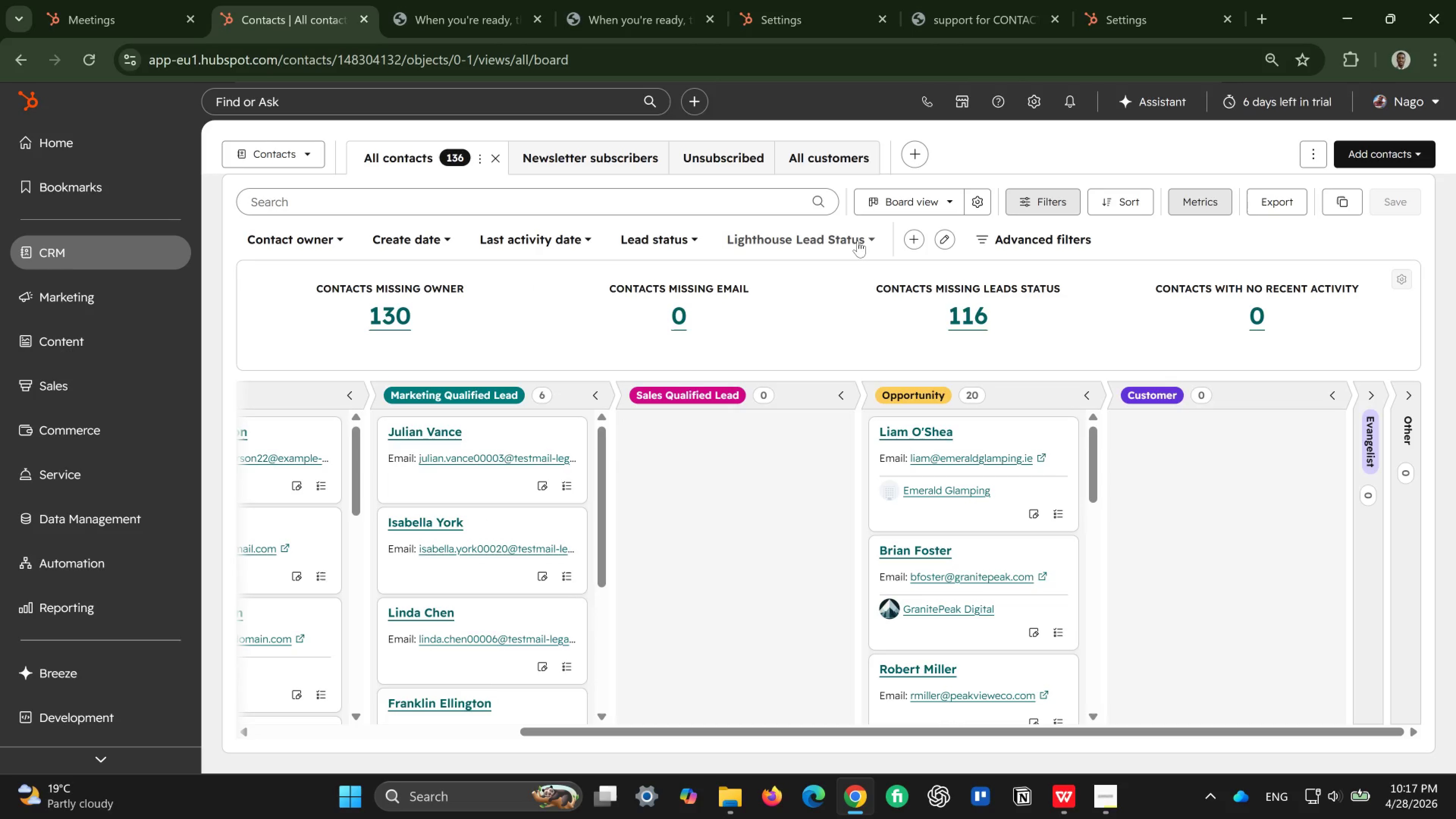 
left_click([858, 241])
 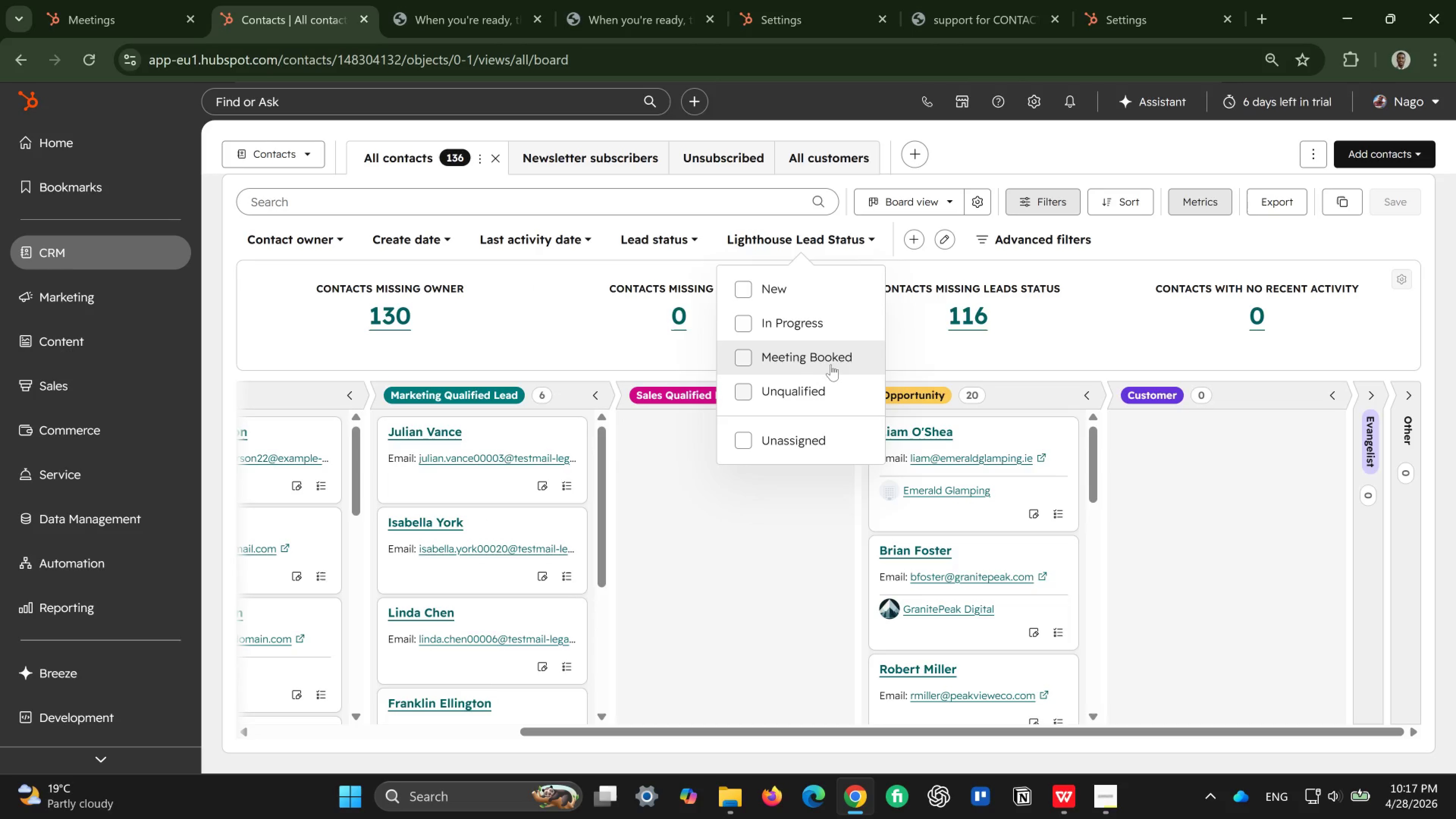 
left_click([831, 355])
 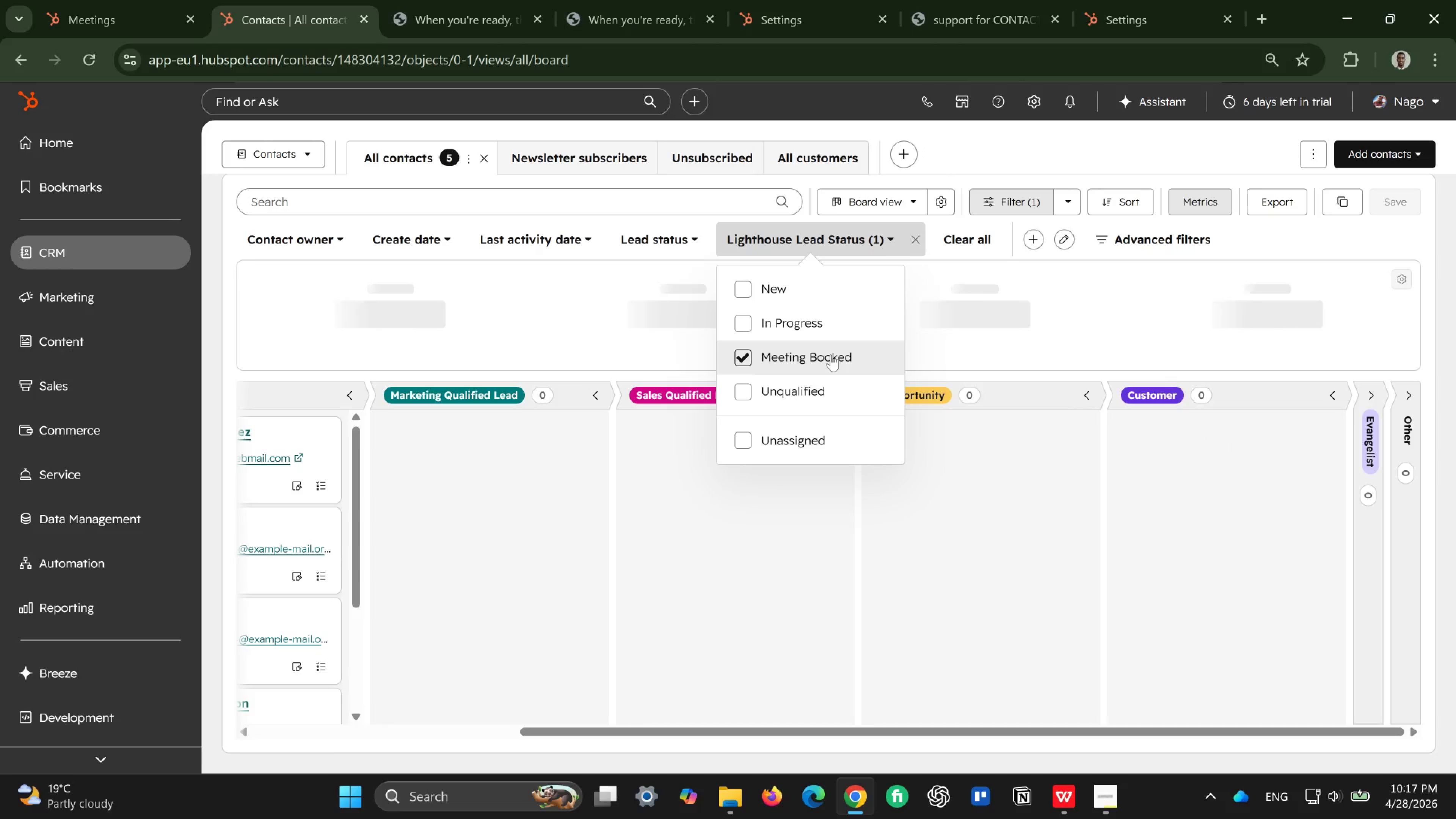 
left_click([590, 326])
 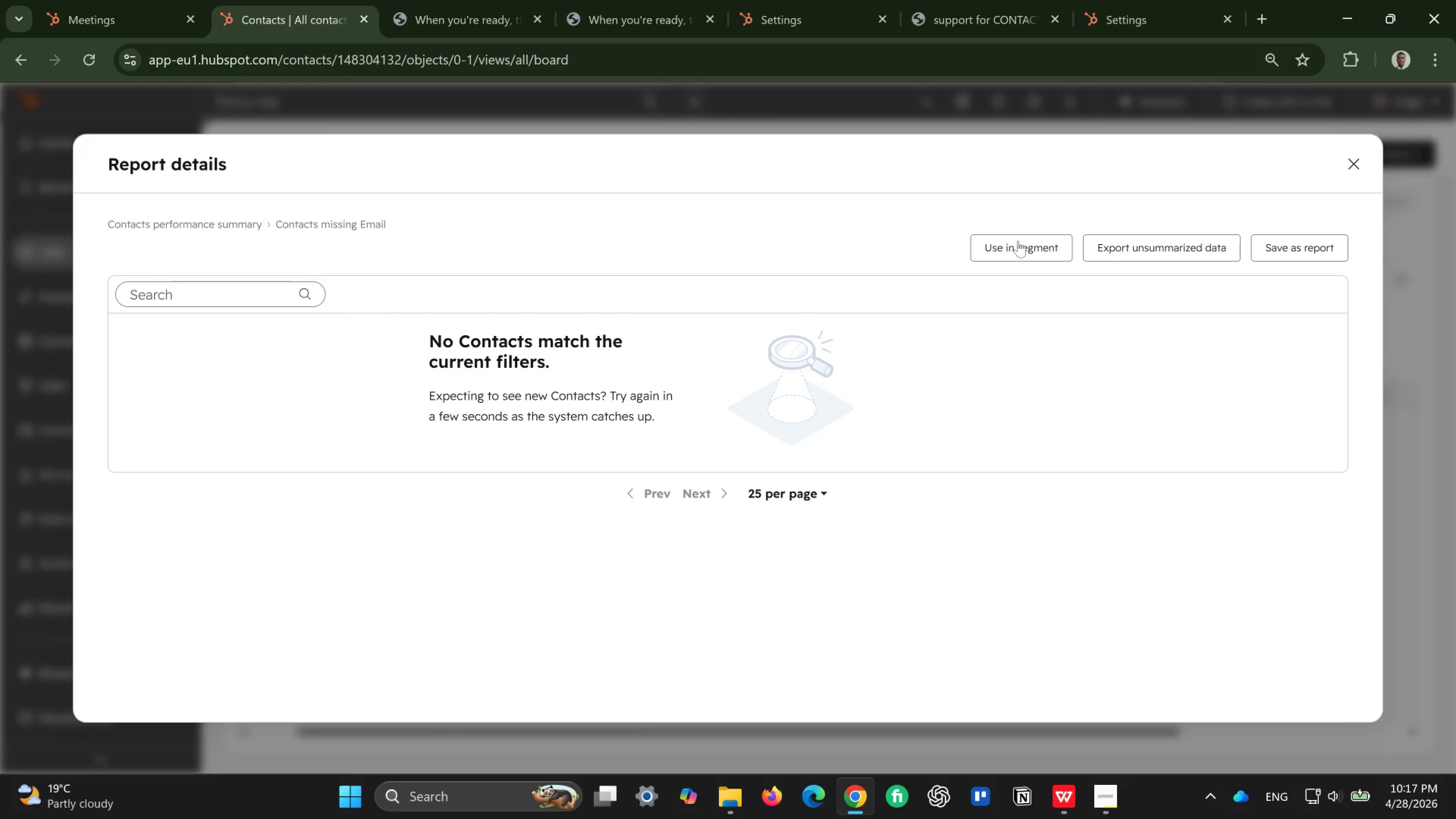 
wait(6.12)
 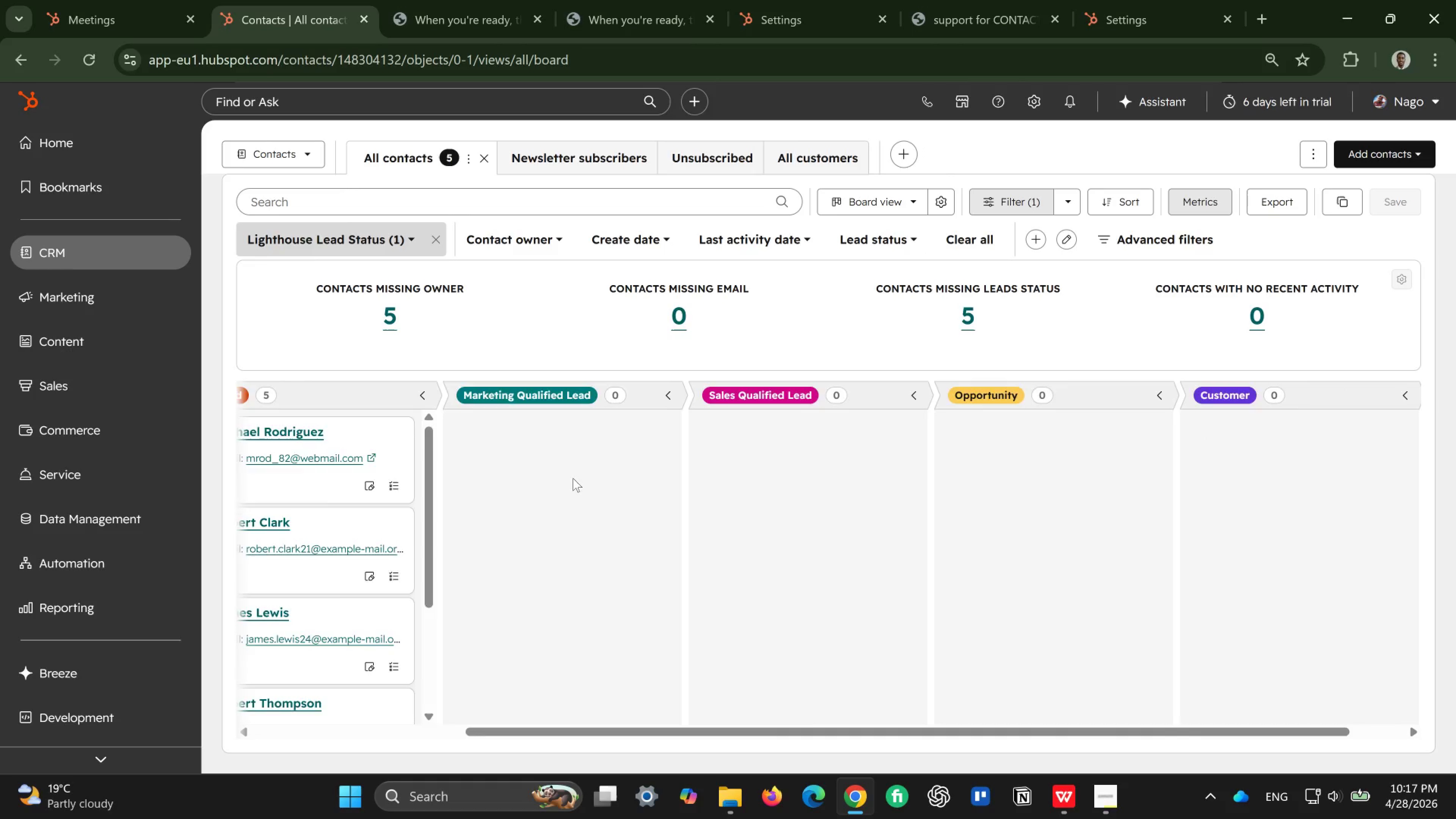 
left_click([1352, 156])
 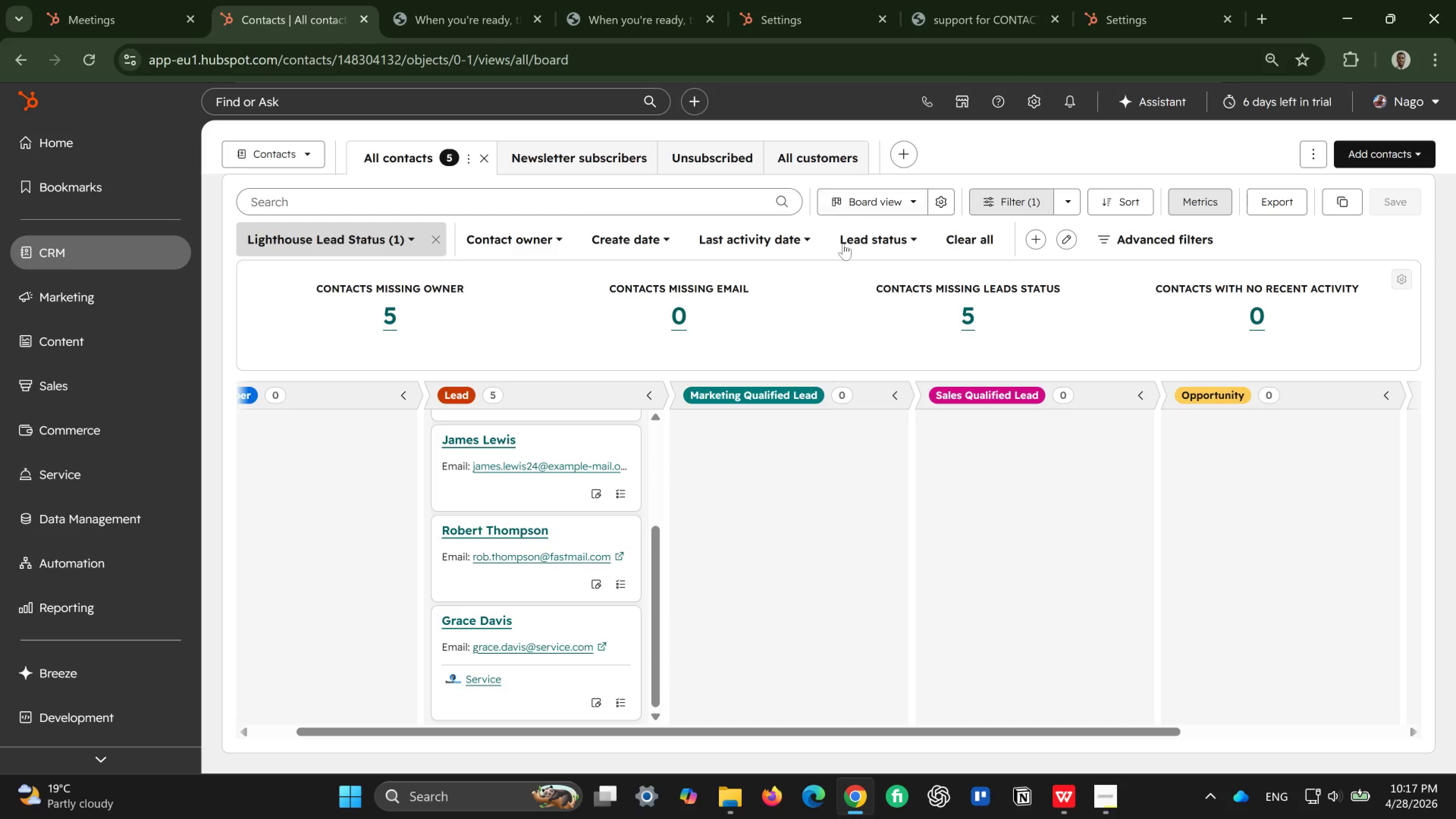 
wait(21.44)
 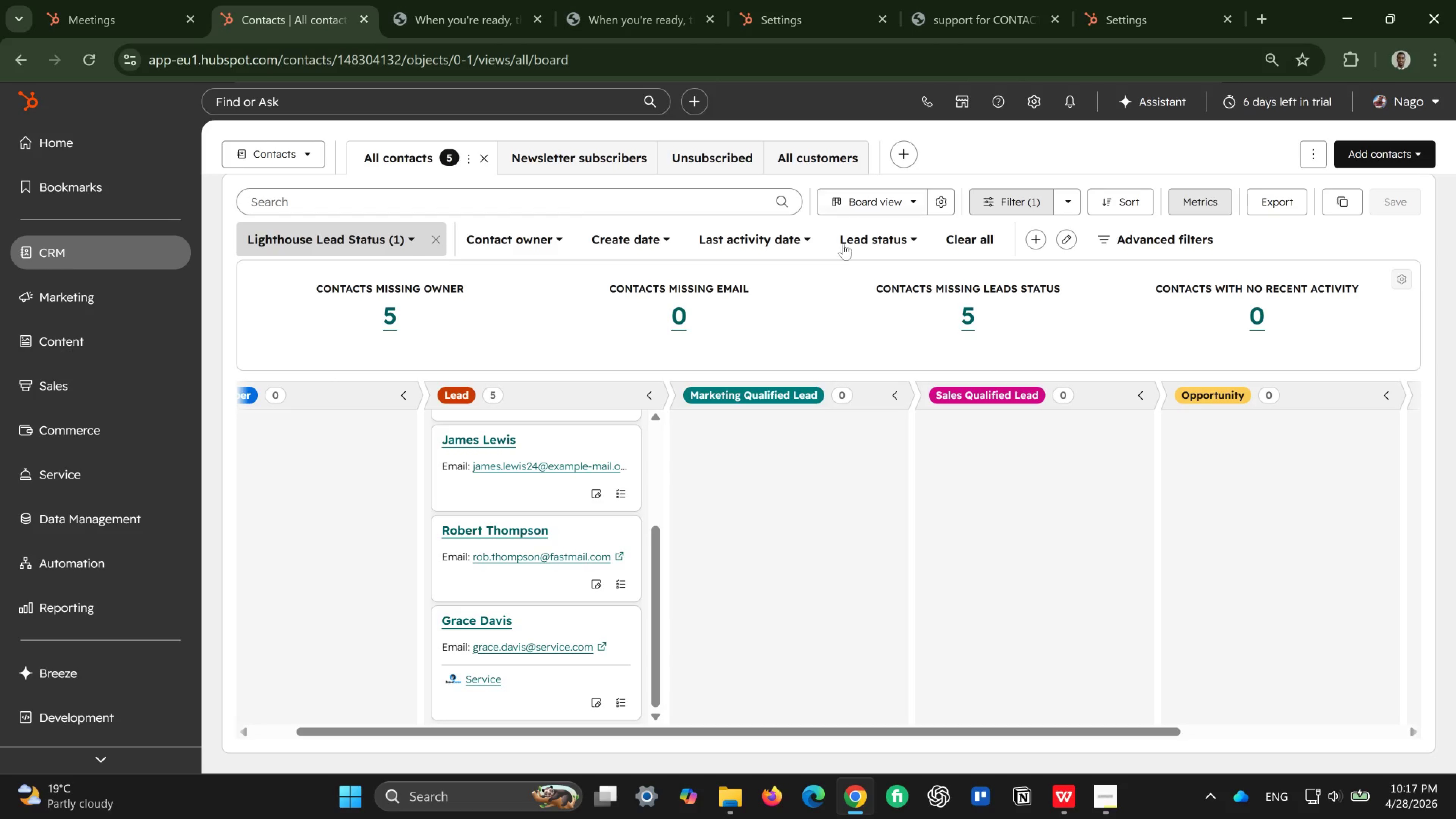 
left_click([902, 240])
 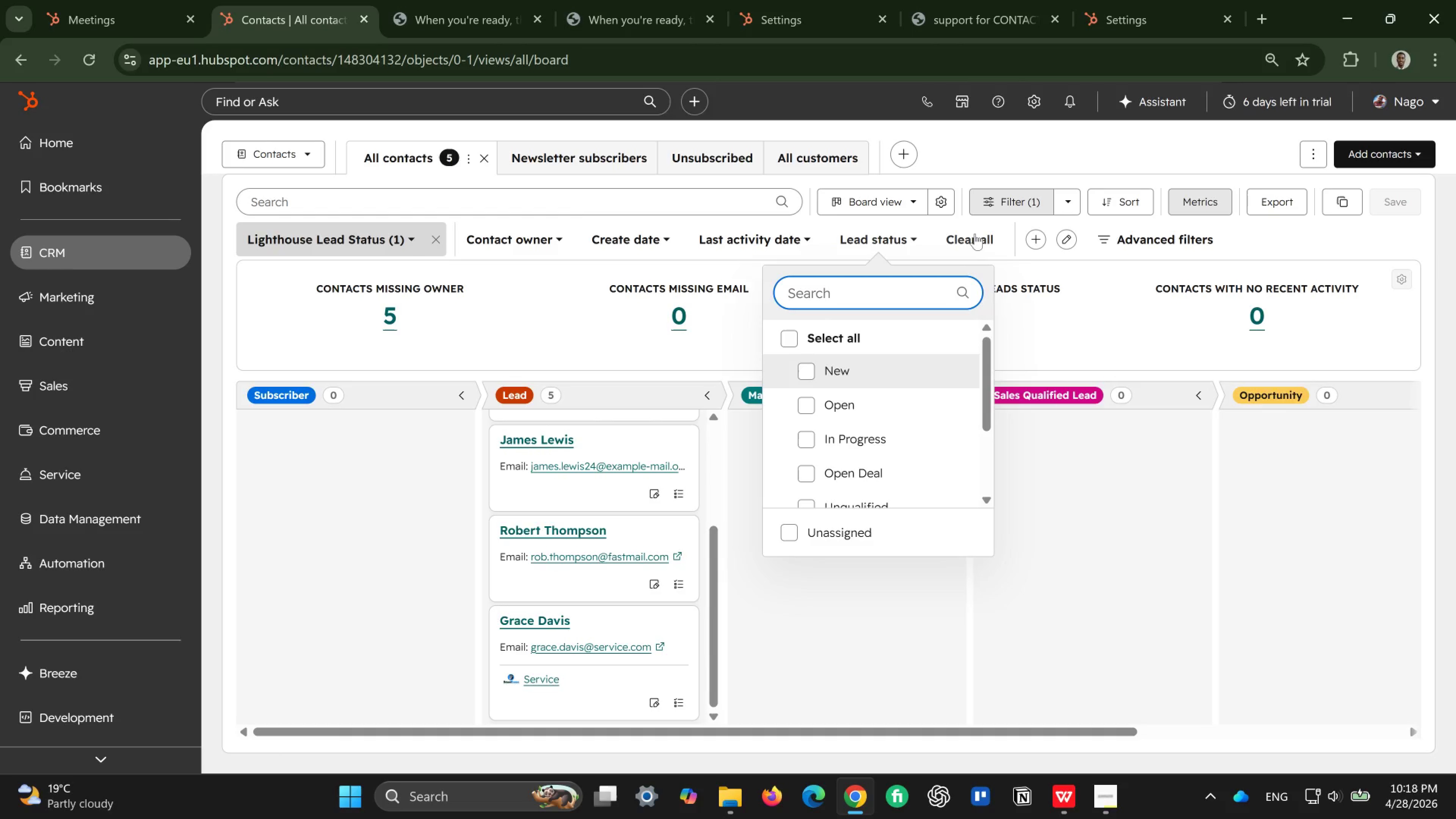 
wait(5.59)
 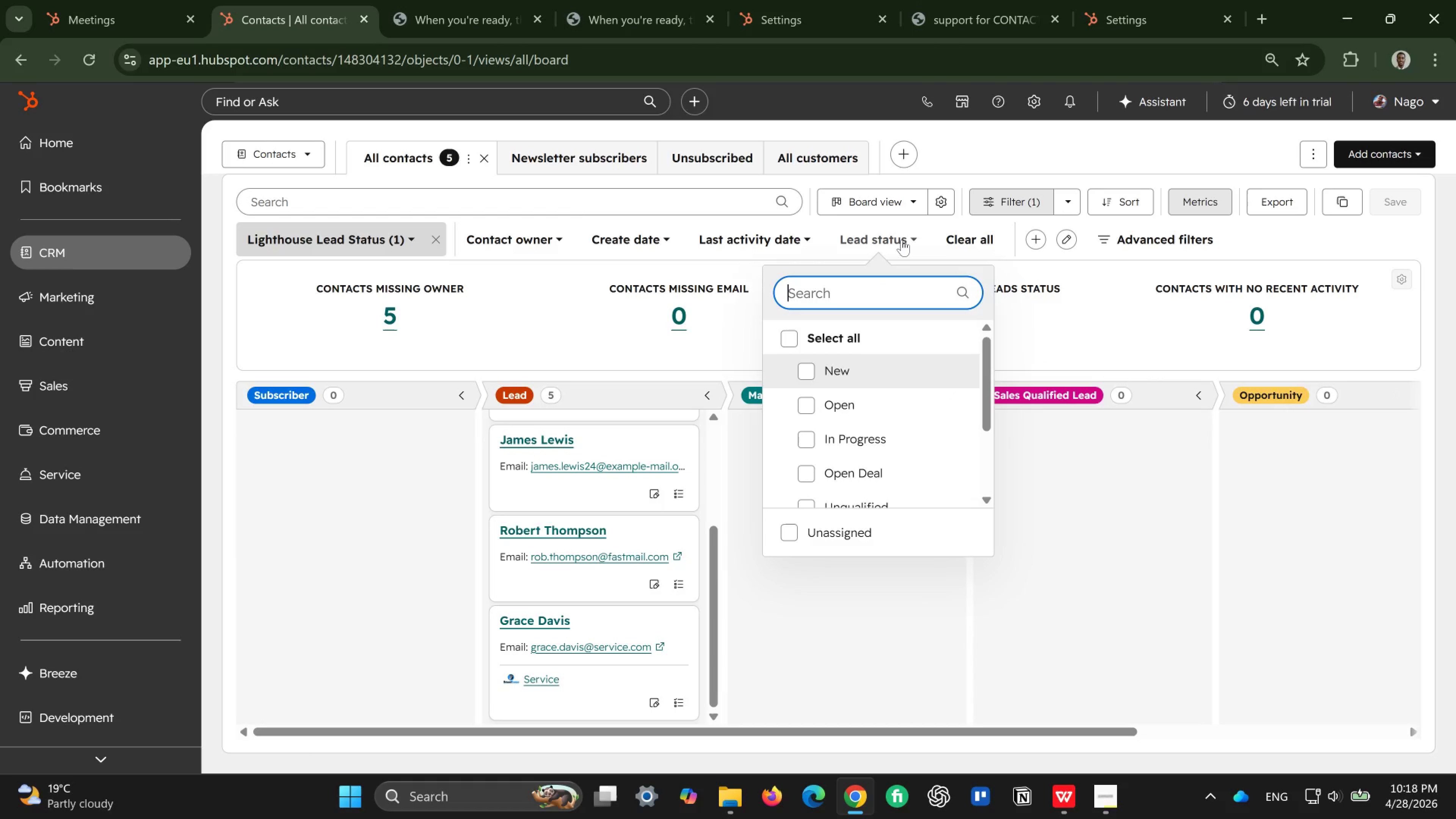 
left_click([1030, 331])
 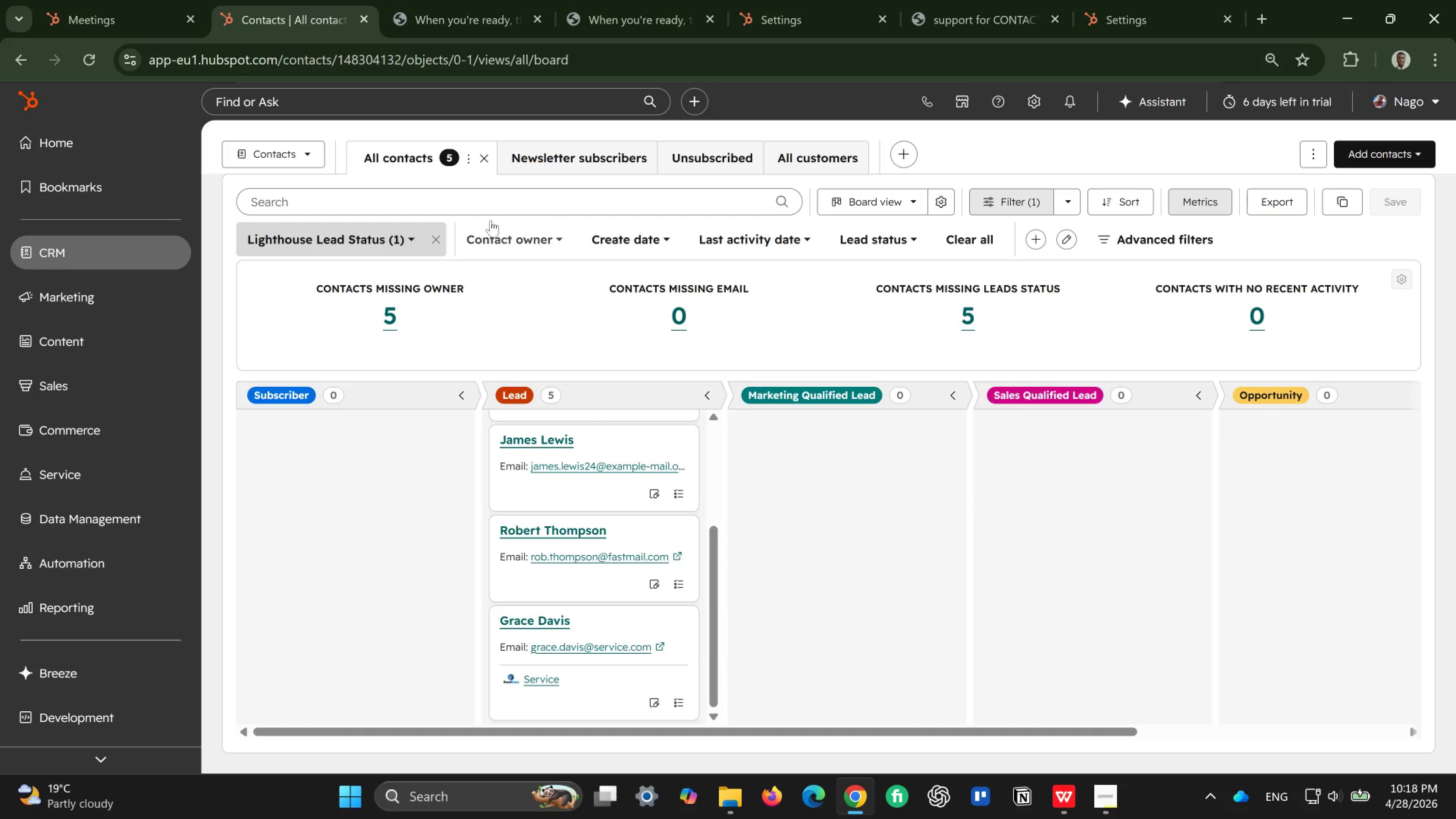 
wait(6.01)
 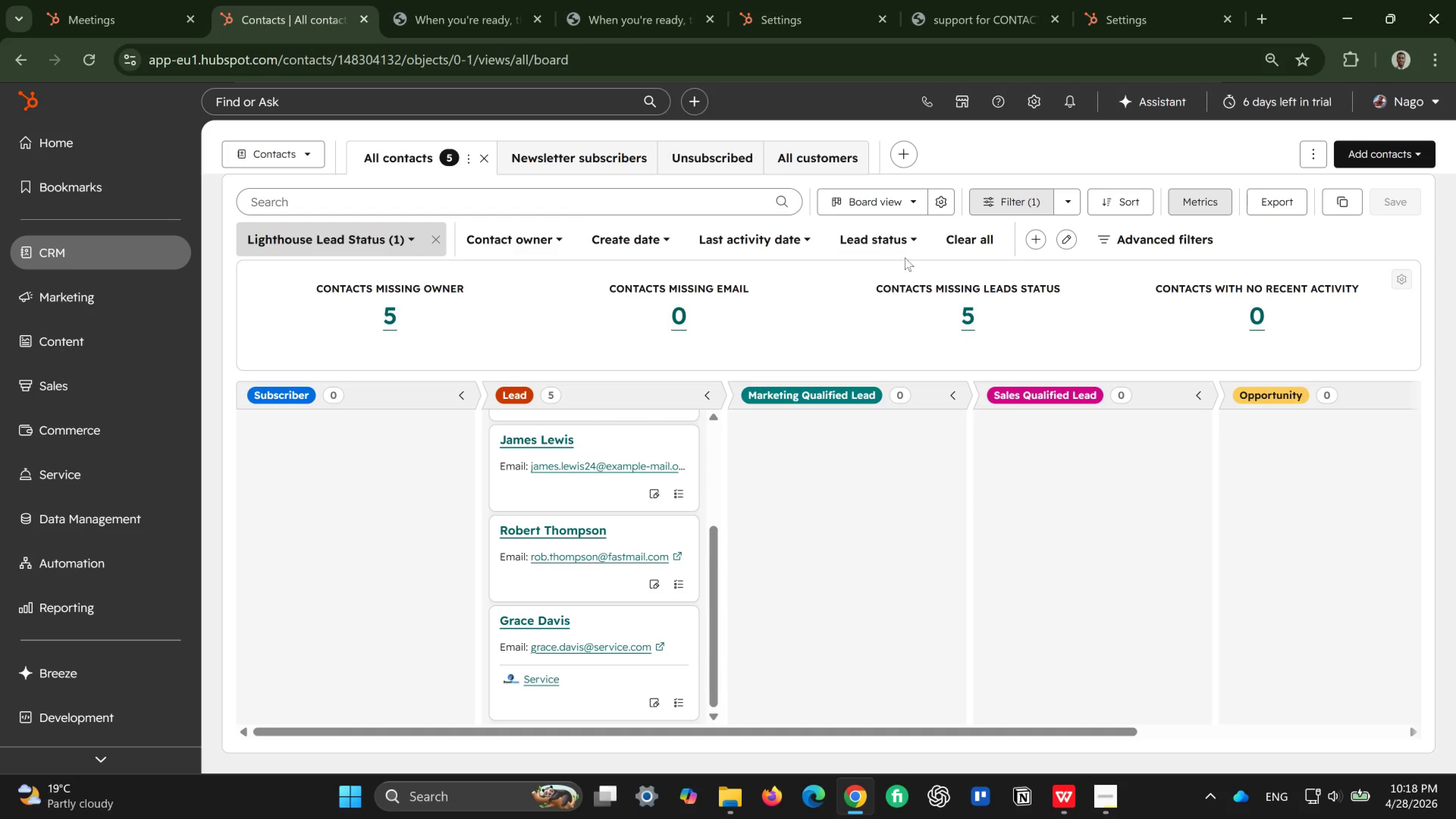 
left_click([399, 237])
 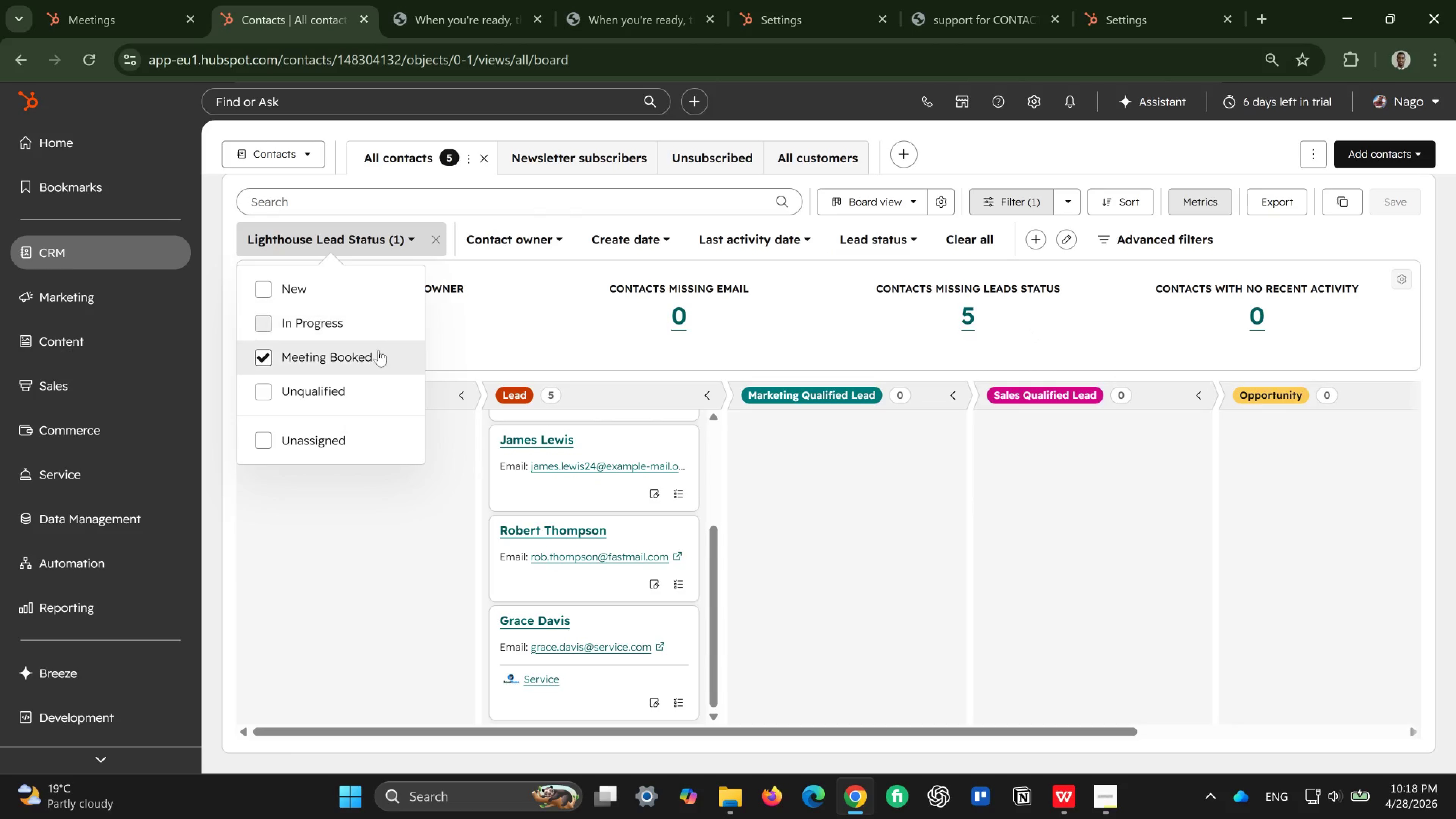 
mouse_move([370, 389])
 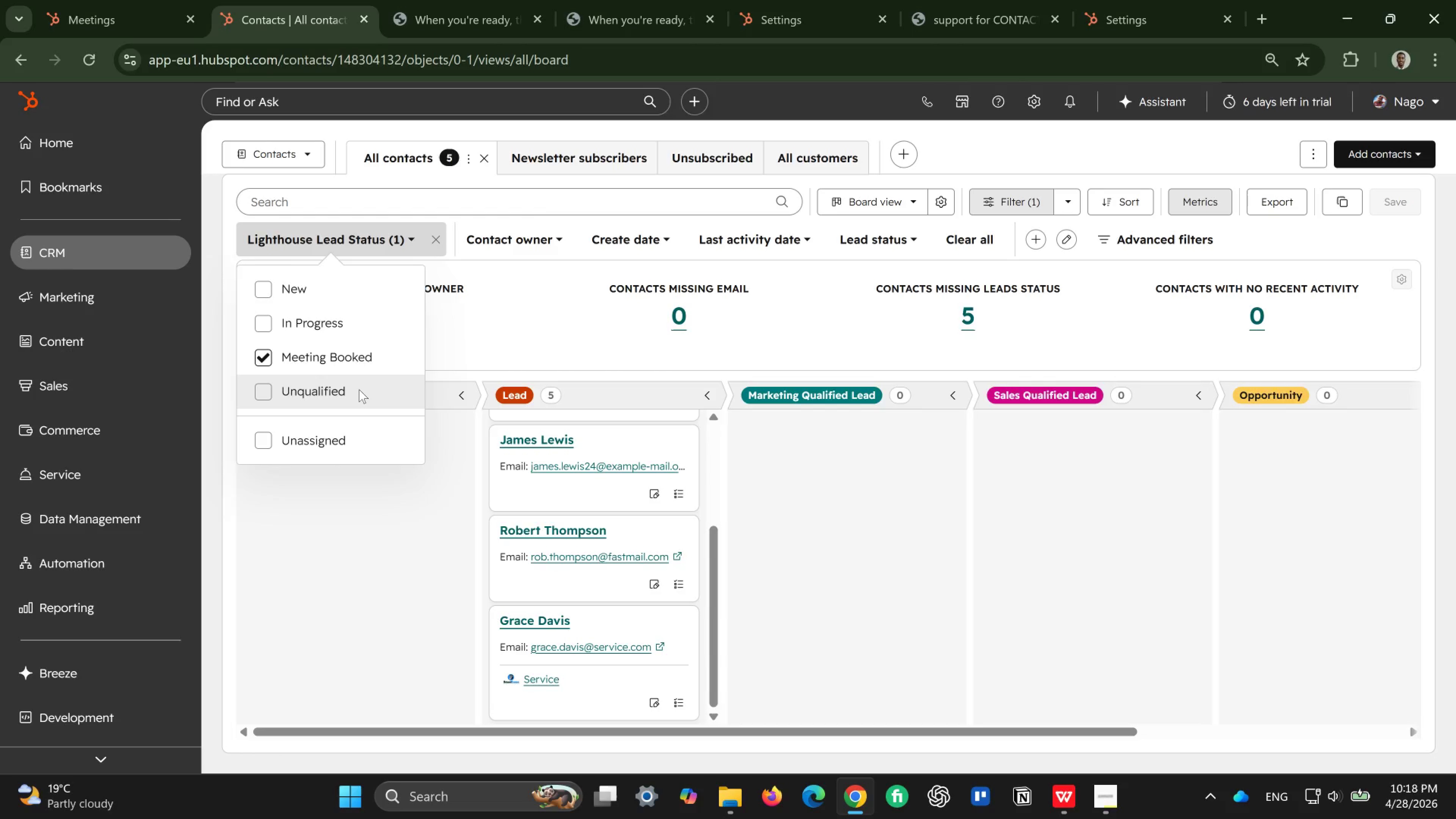 
left_click([359, 389])
 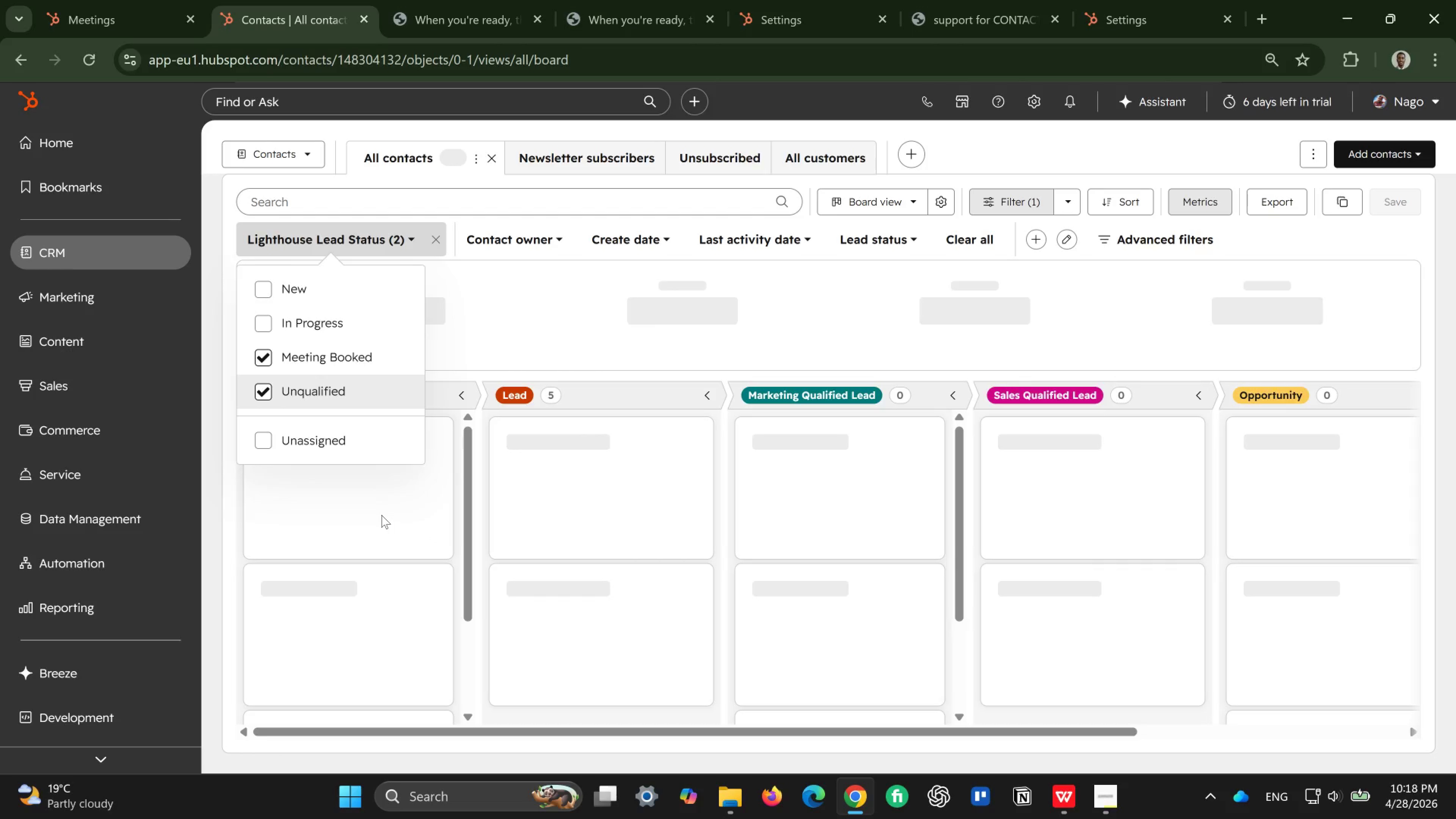 
left_click([354, 440])
 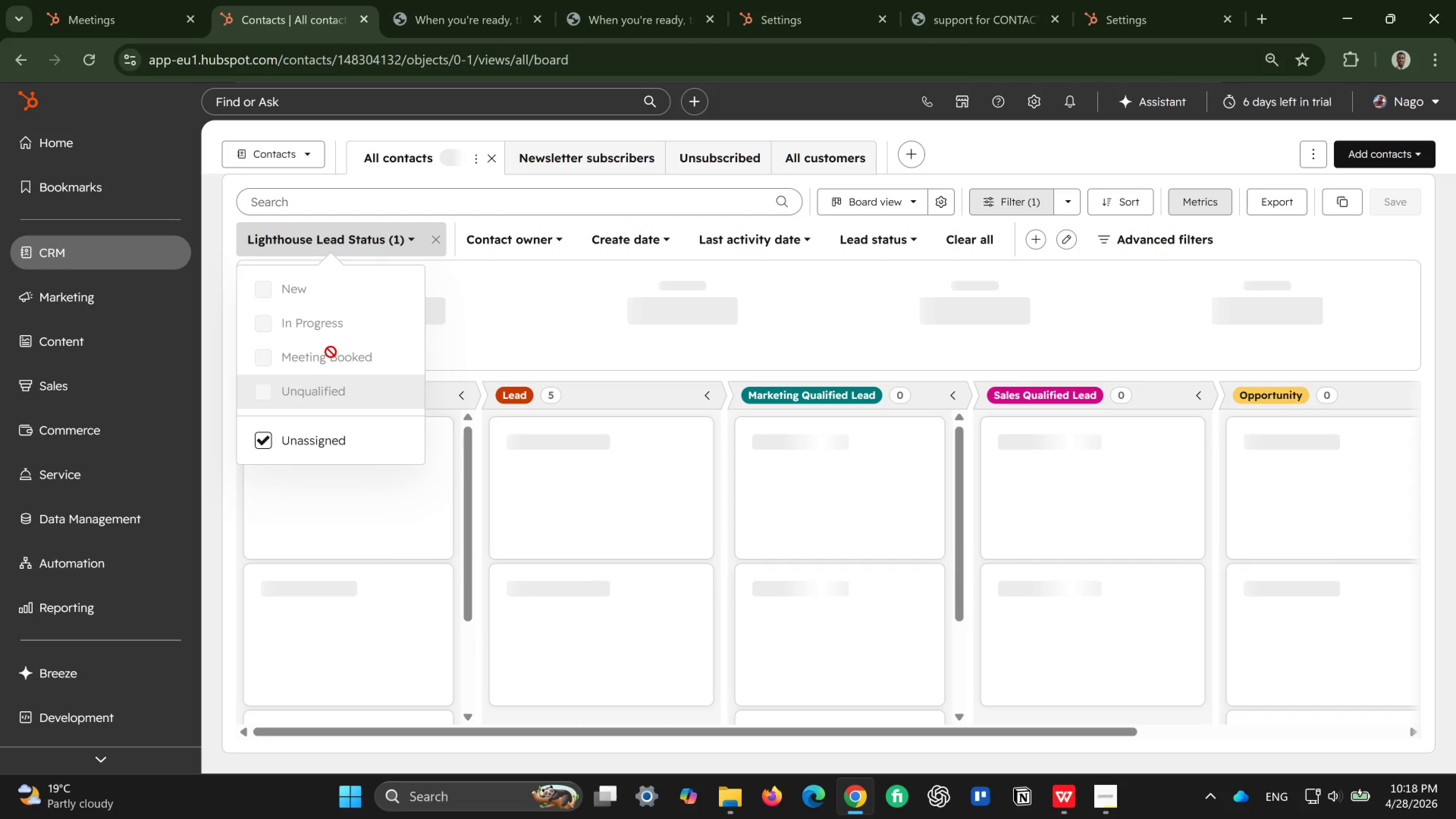 
left_click([323, 436])
 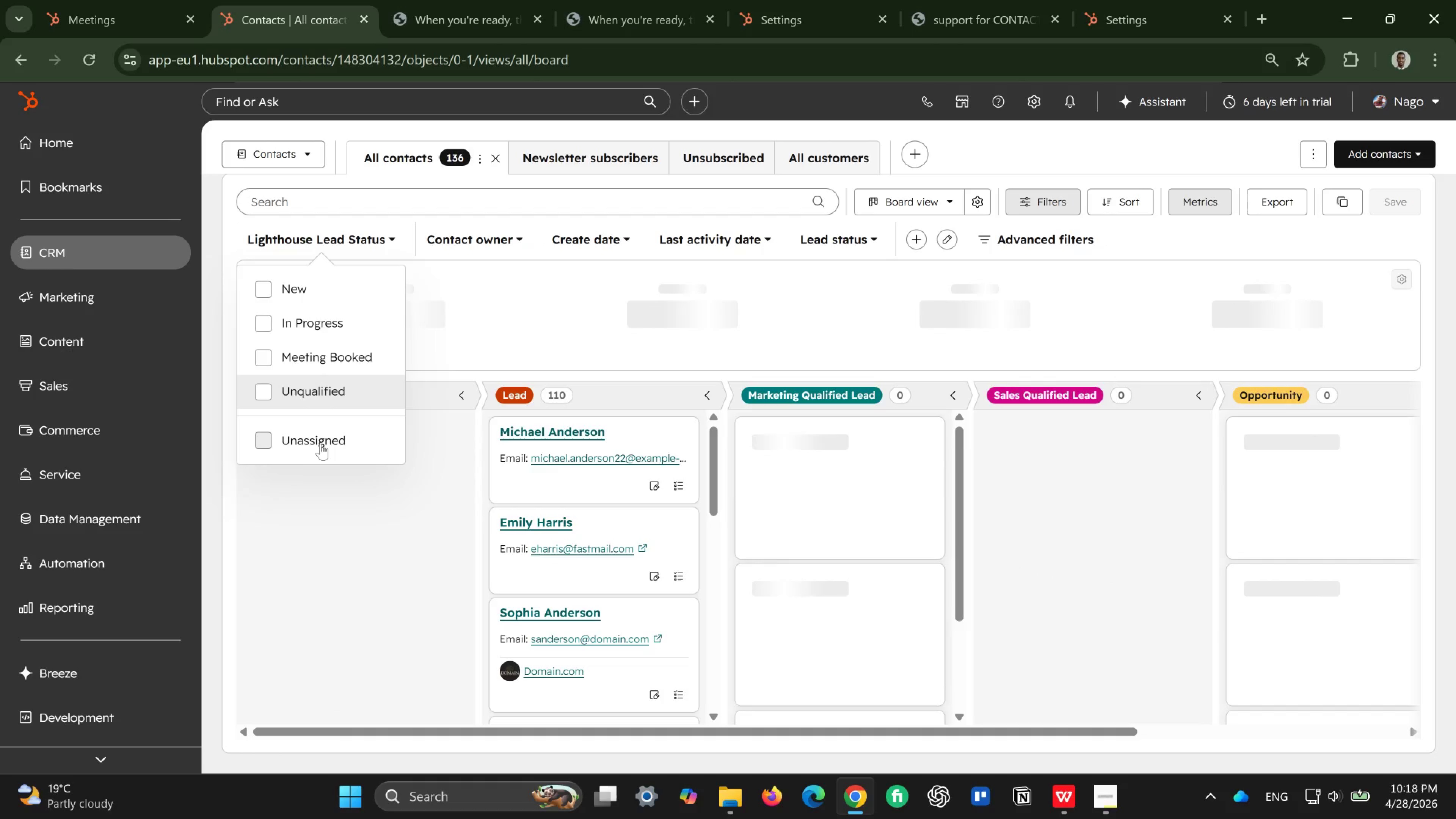 
wait(11.12)
 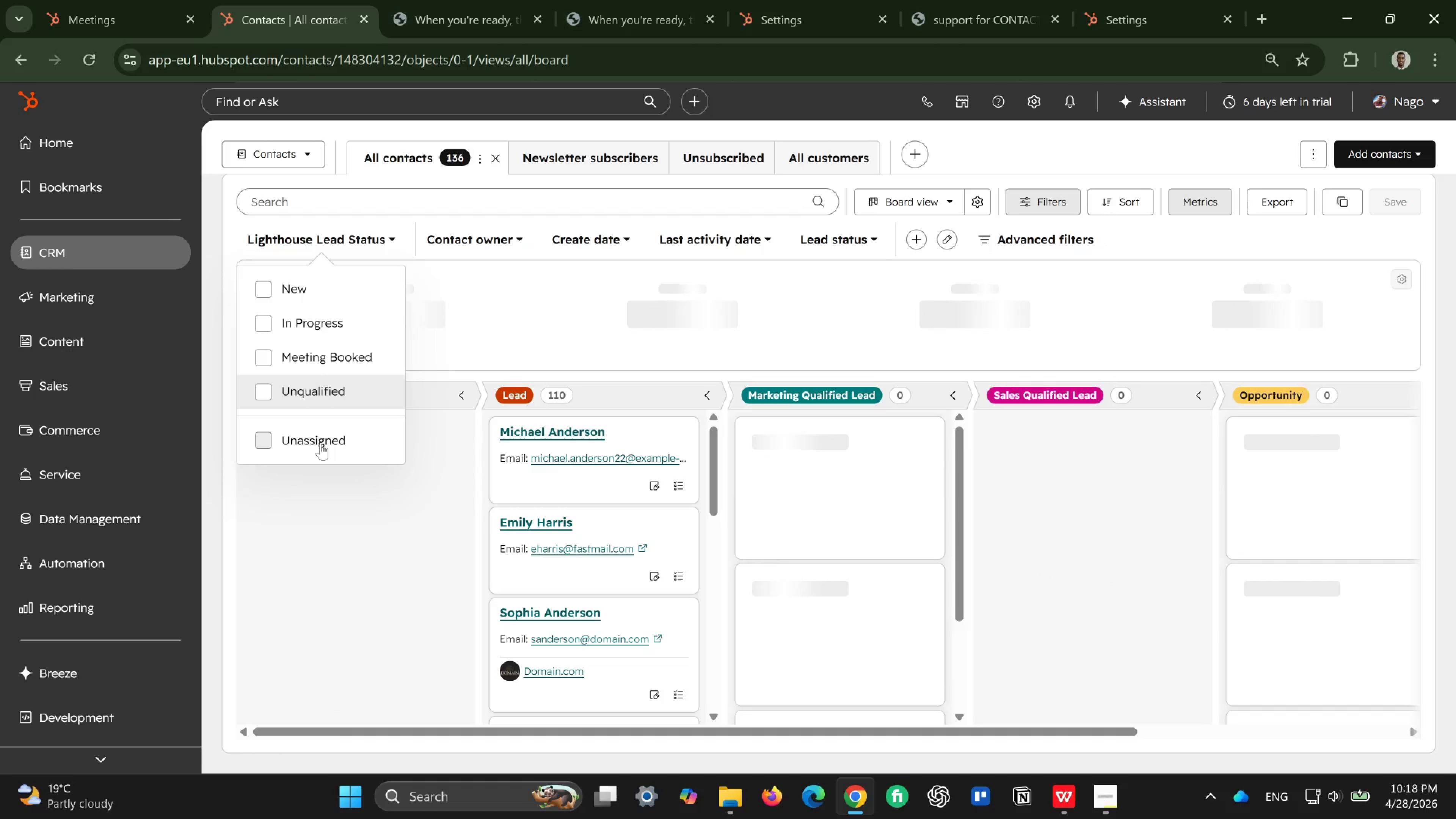 
left_click([417, 571])
 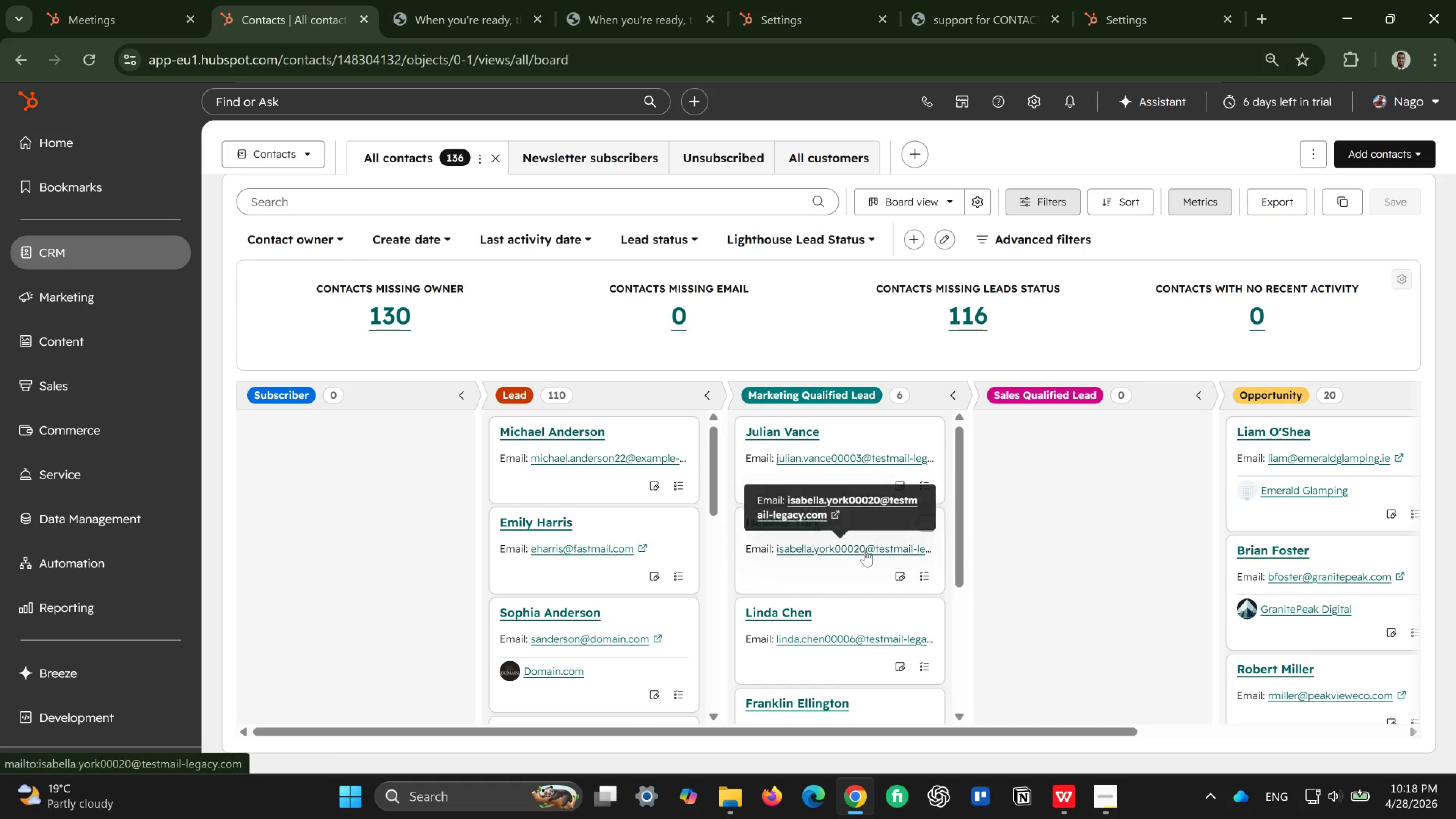 
wait(8.25)
 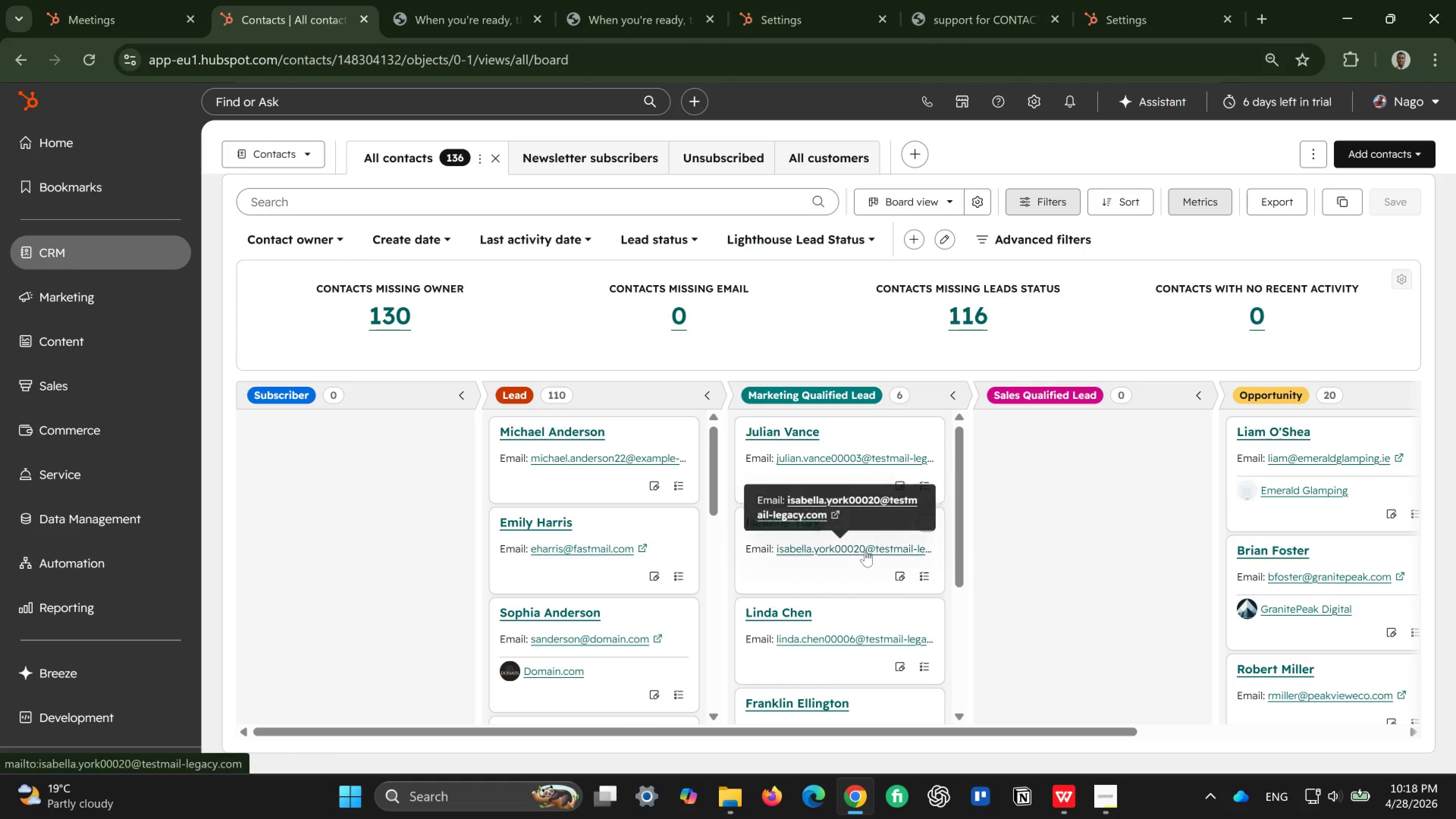 
left_click([861, 242])
 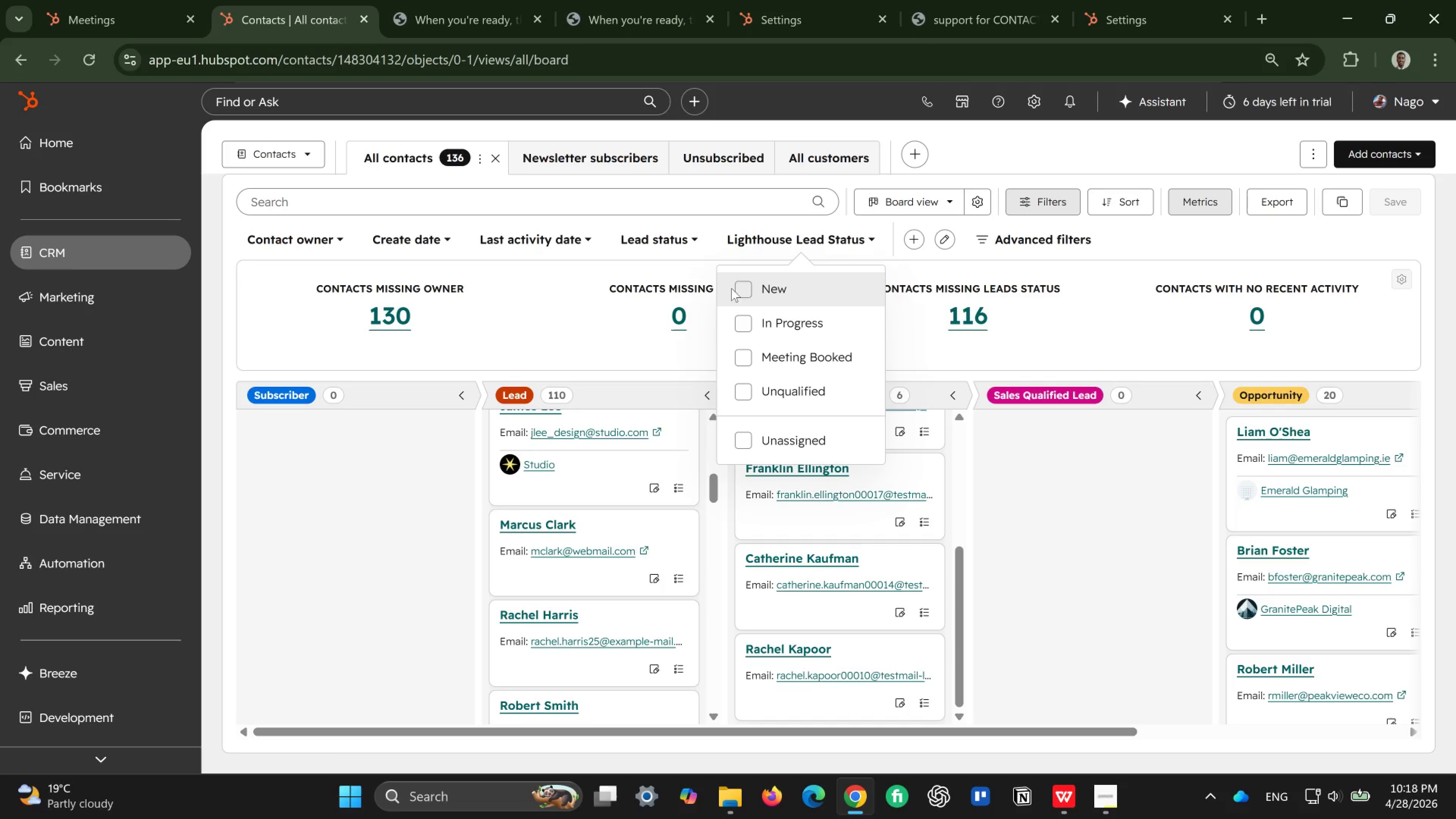 
left_click([746, 283])
 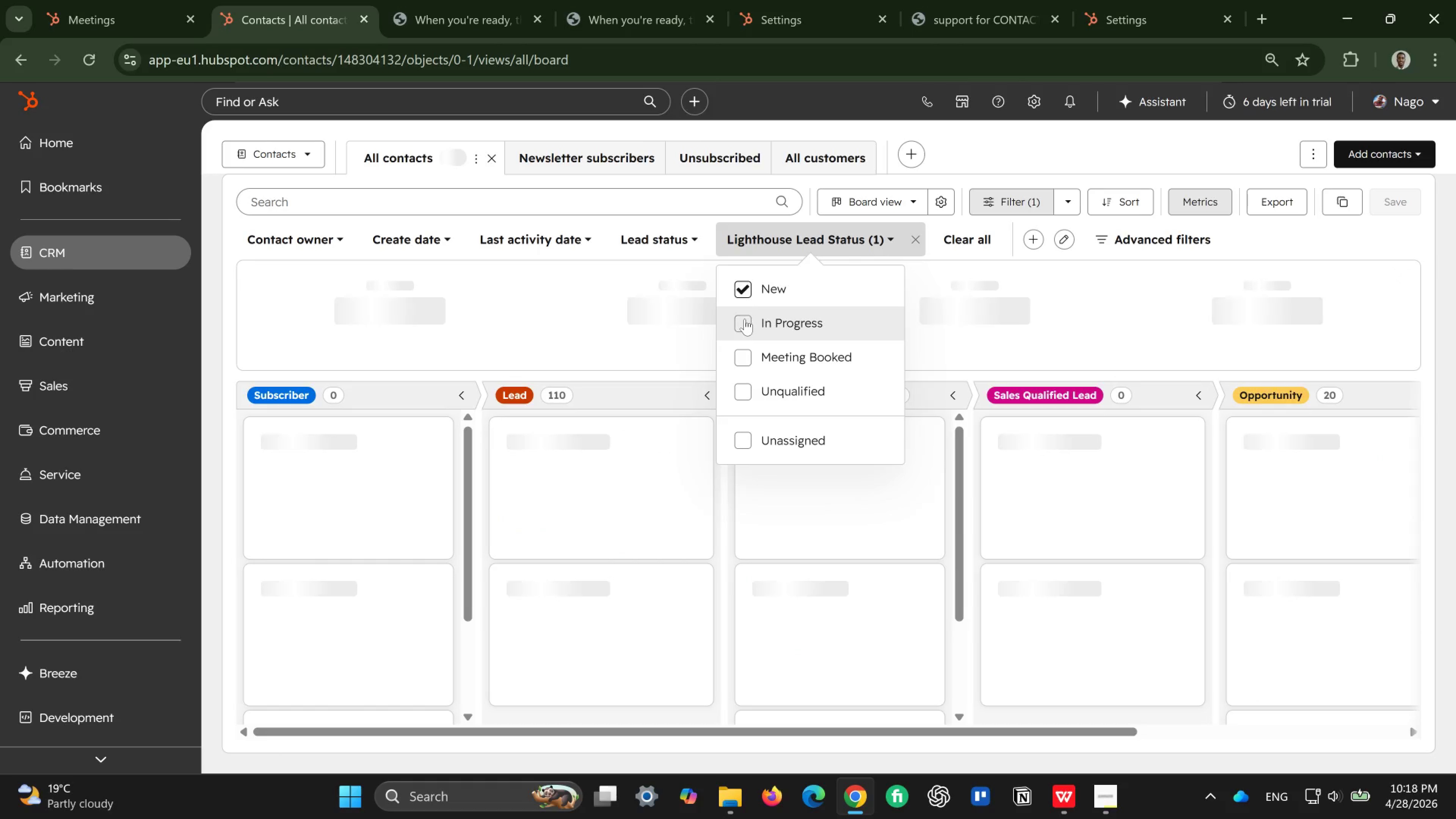 
left_click([745, 319])
 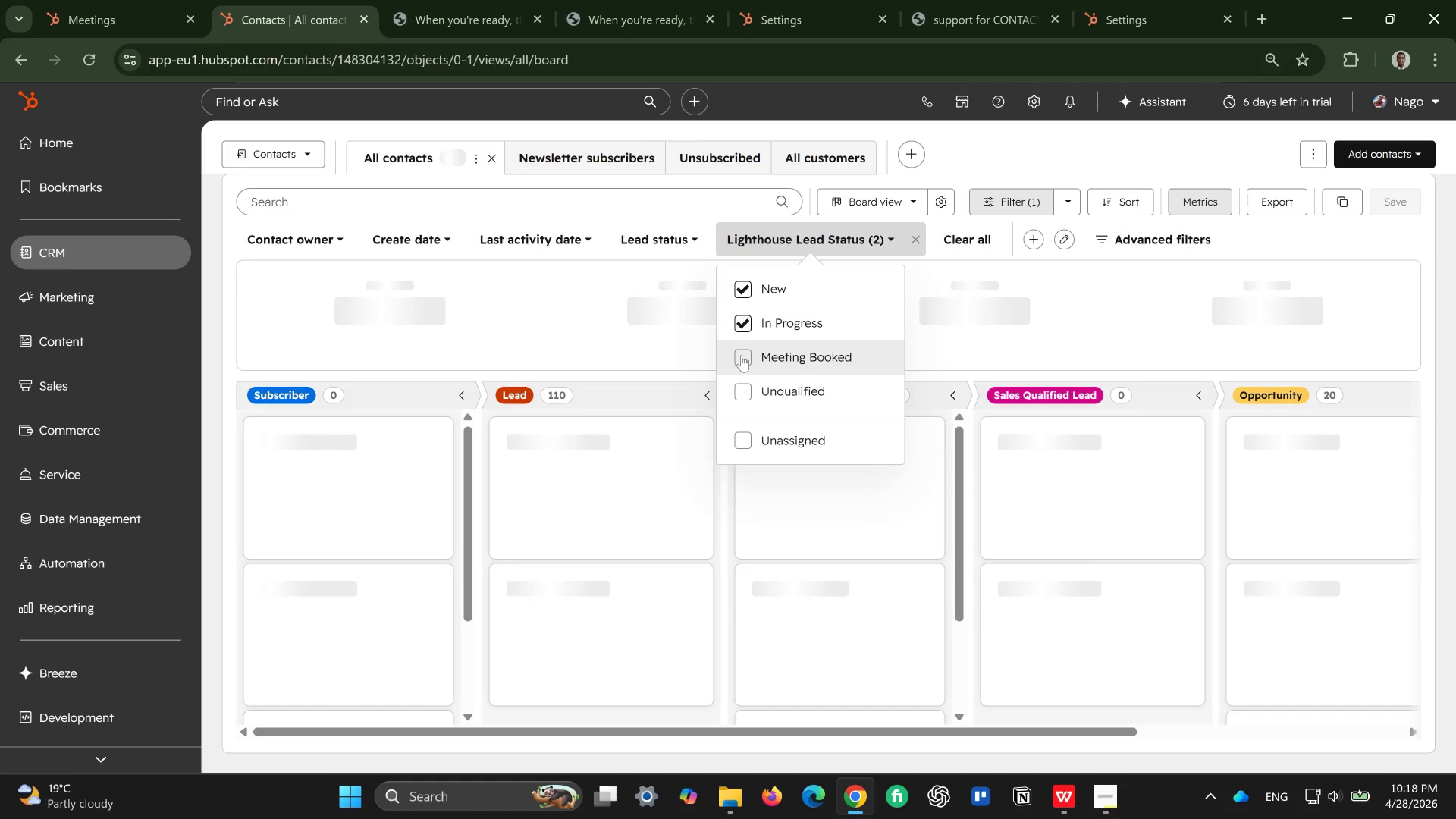 
left_click([741, 355])
 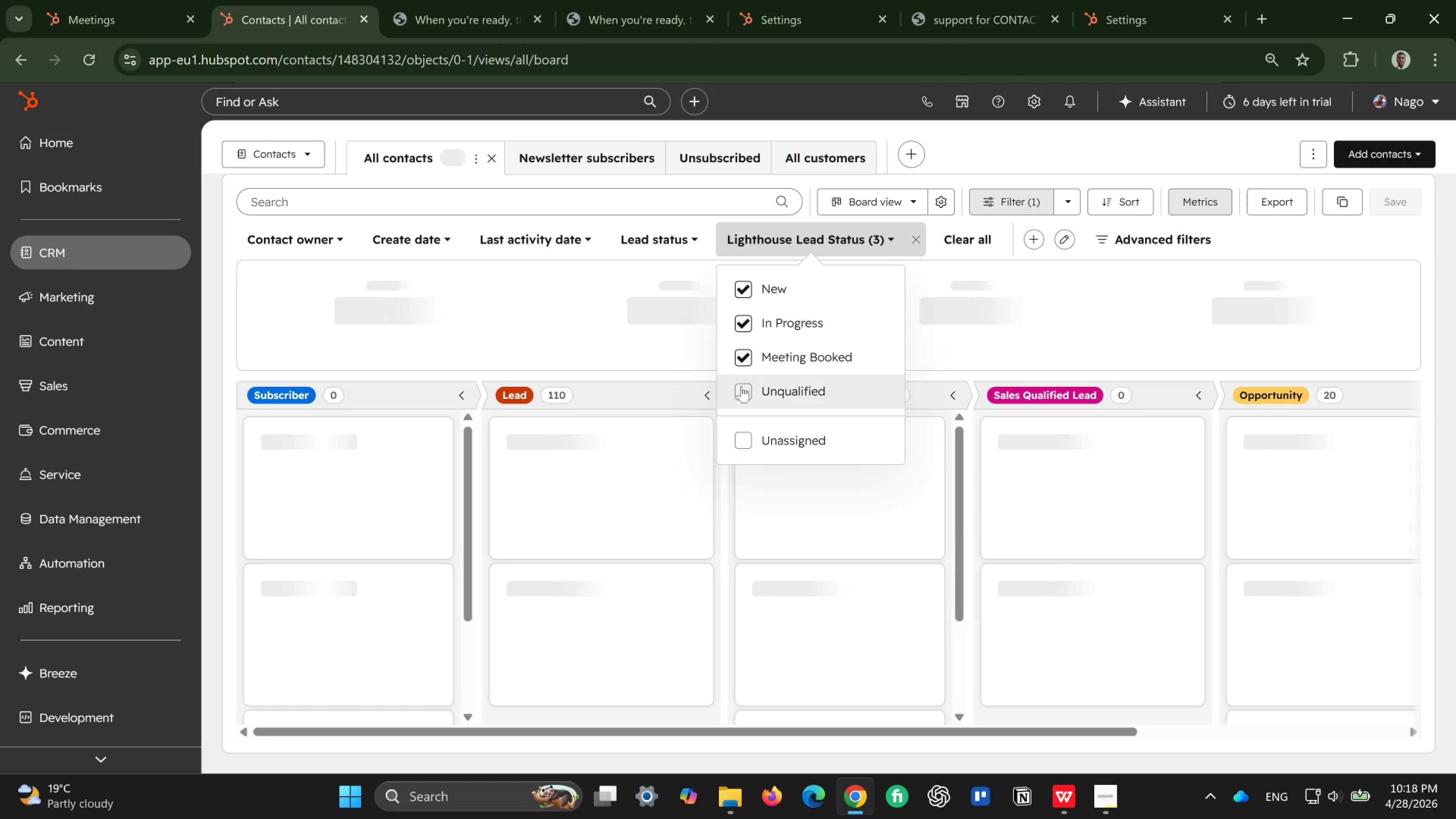 
left_click([741, 388])
 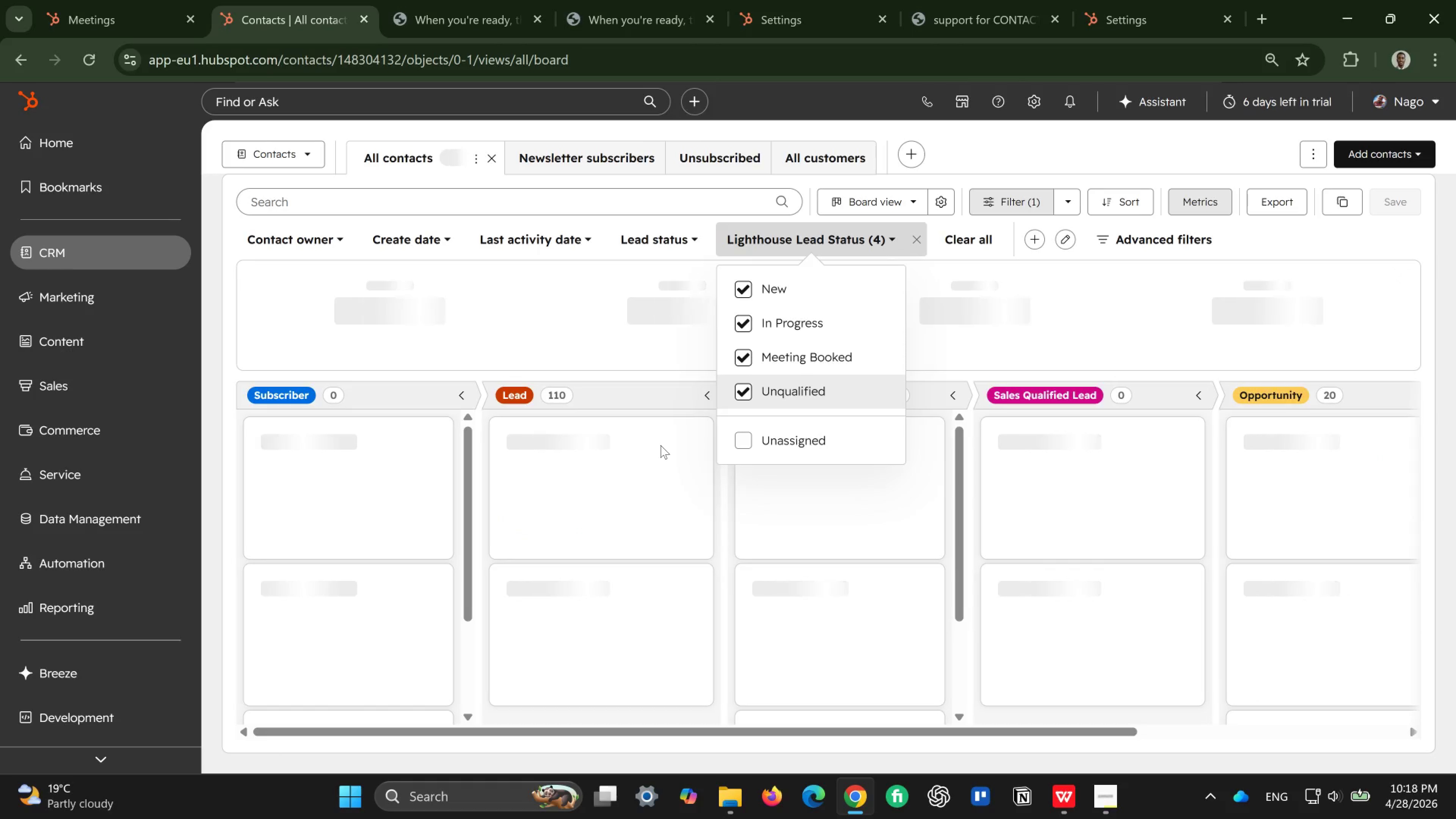 
left_click([661, 445])
 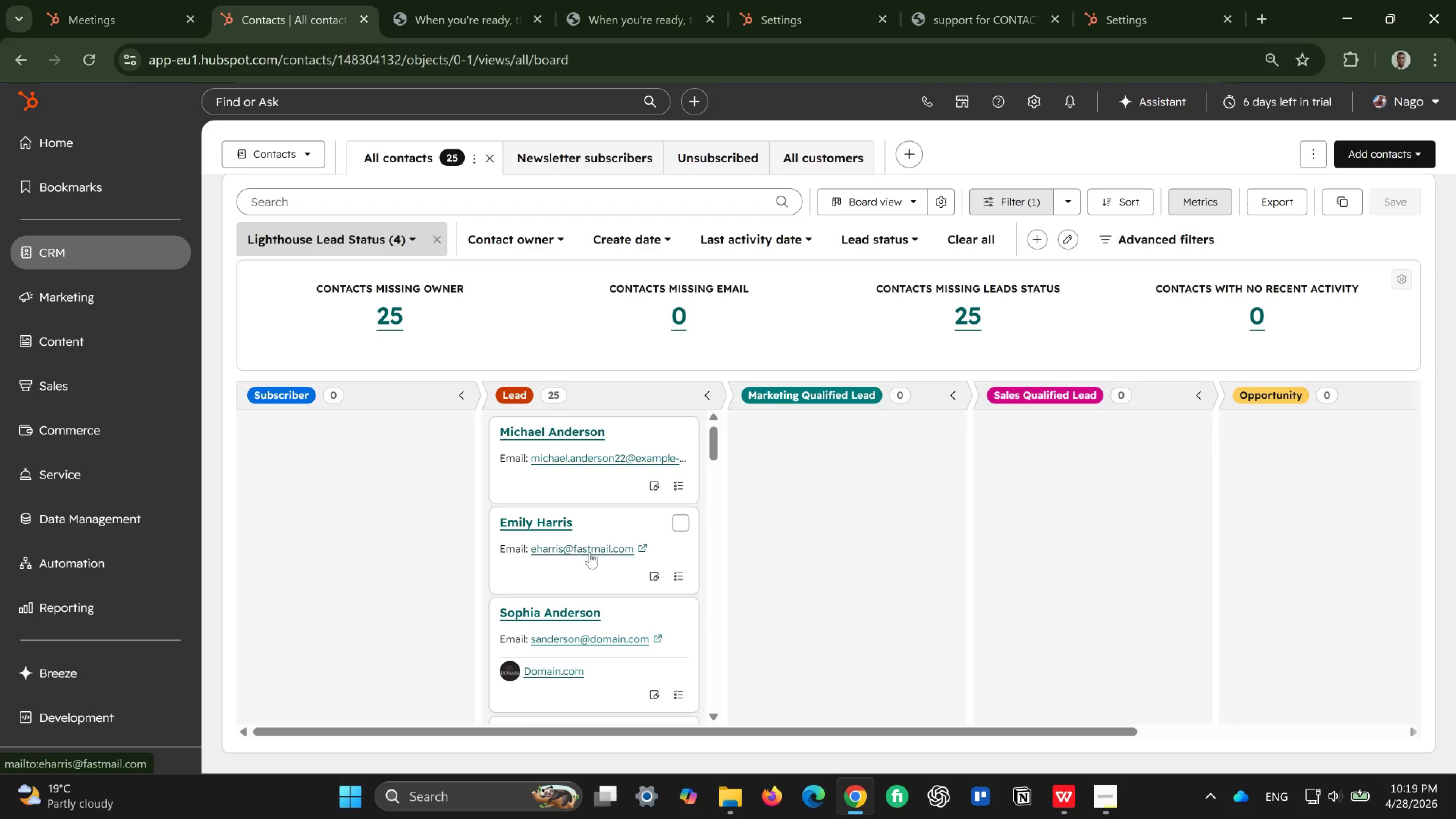 
wait(23.63)
 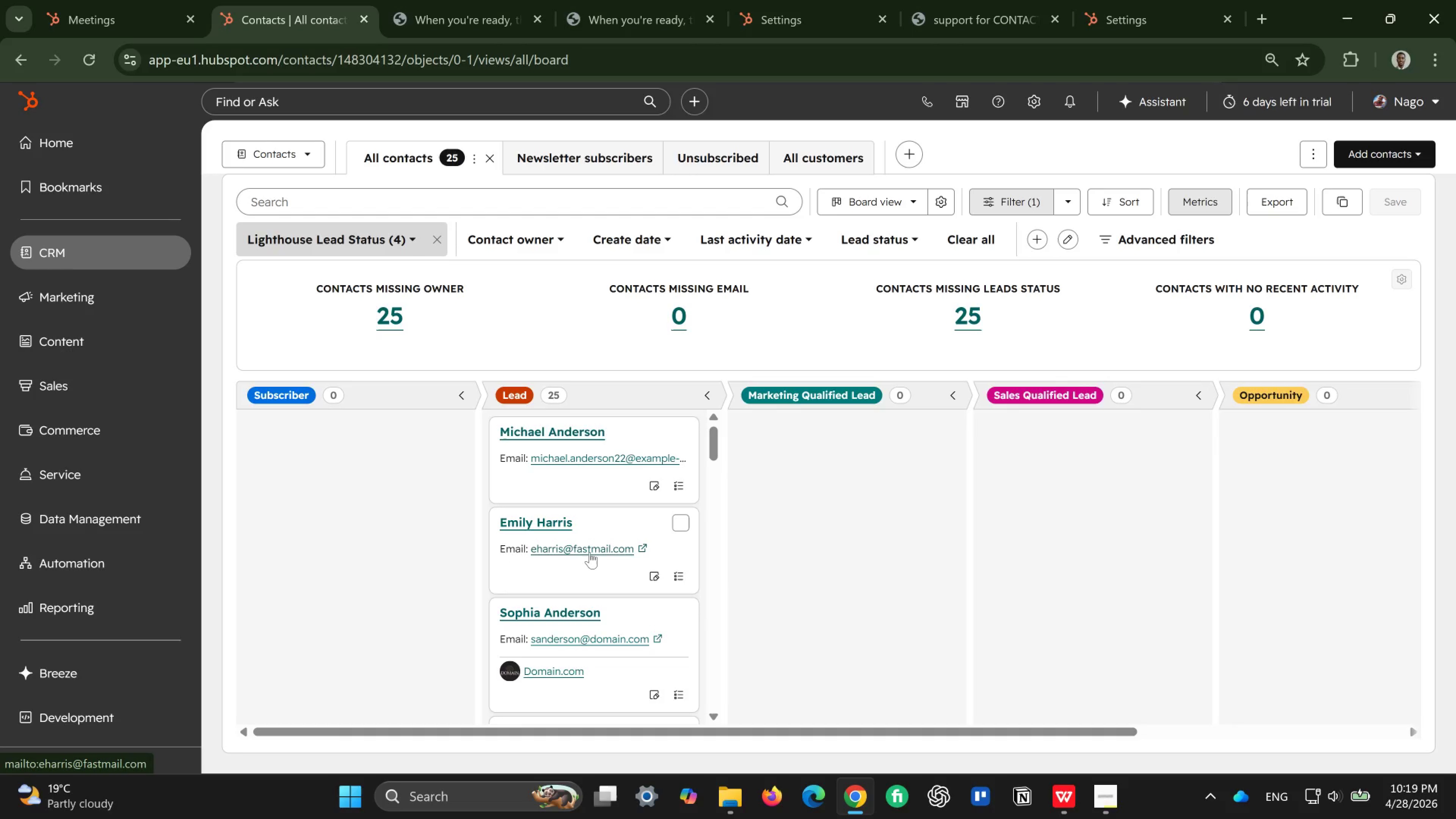 
left_click([1339, 393])
 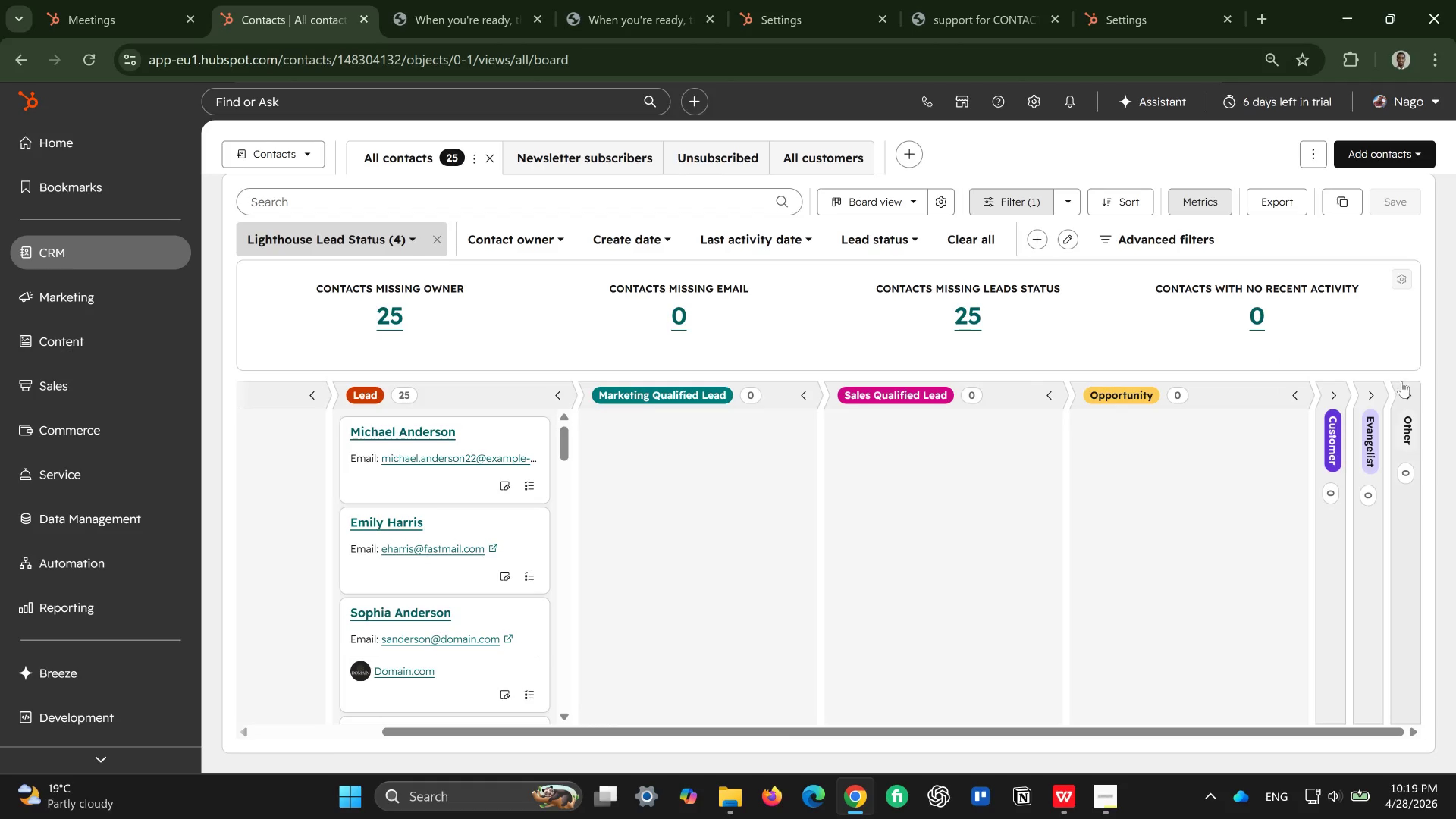 
left_click([1407, 384])
 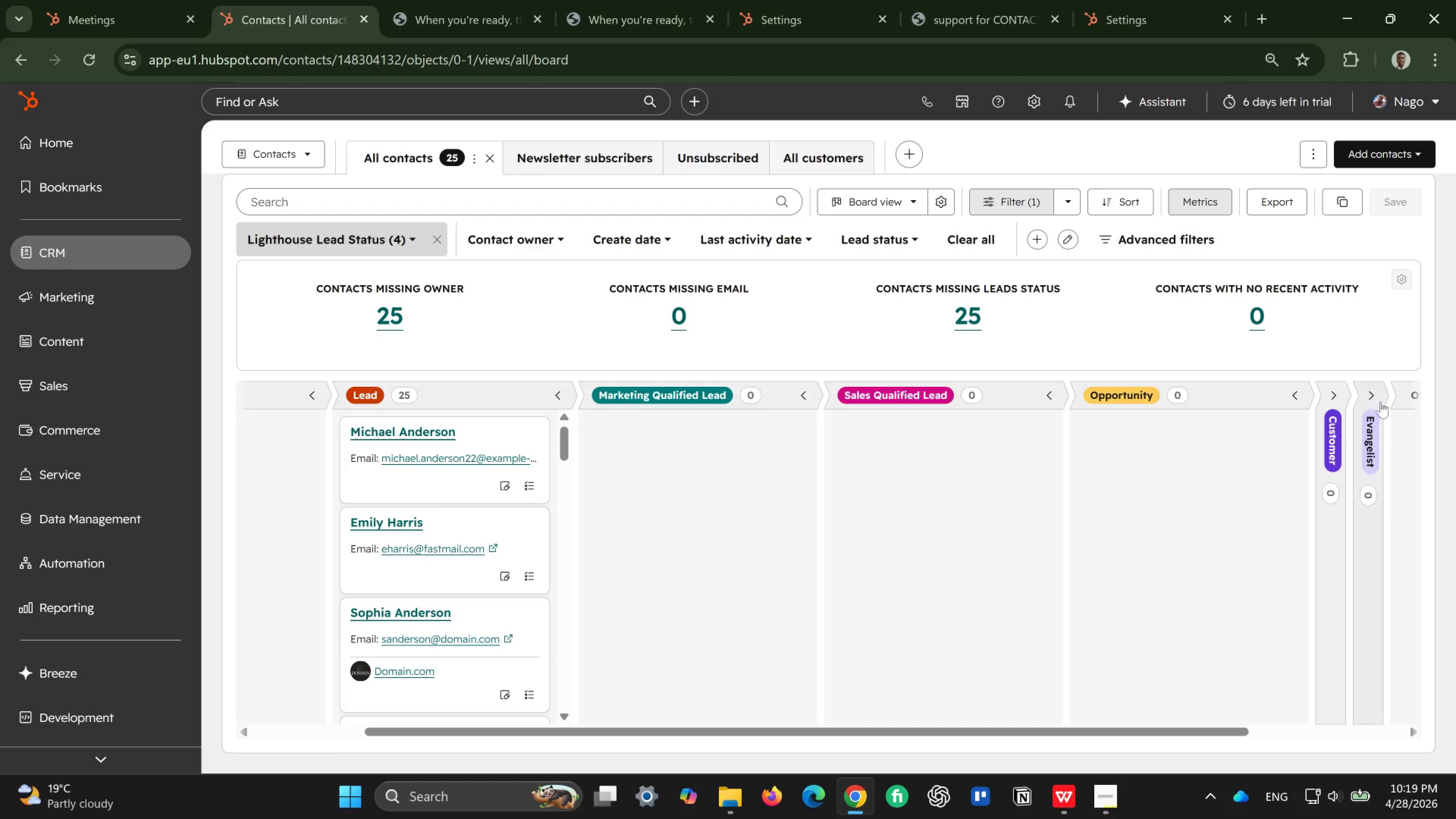 
mouse_move([1389, 398])
 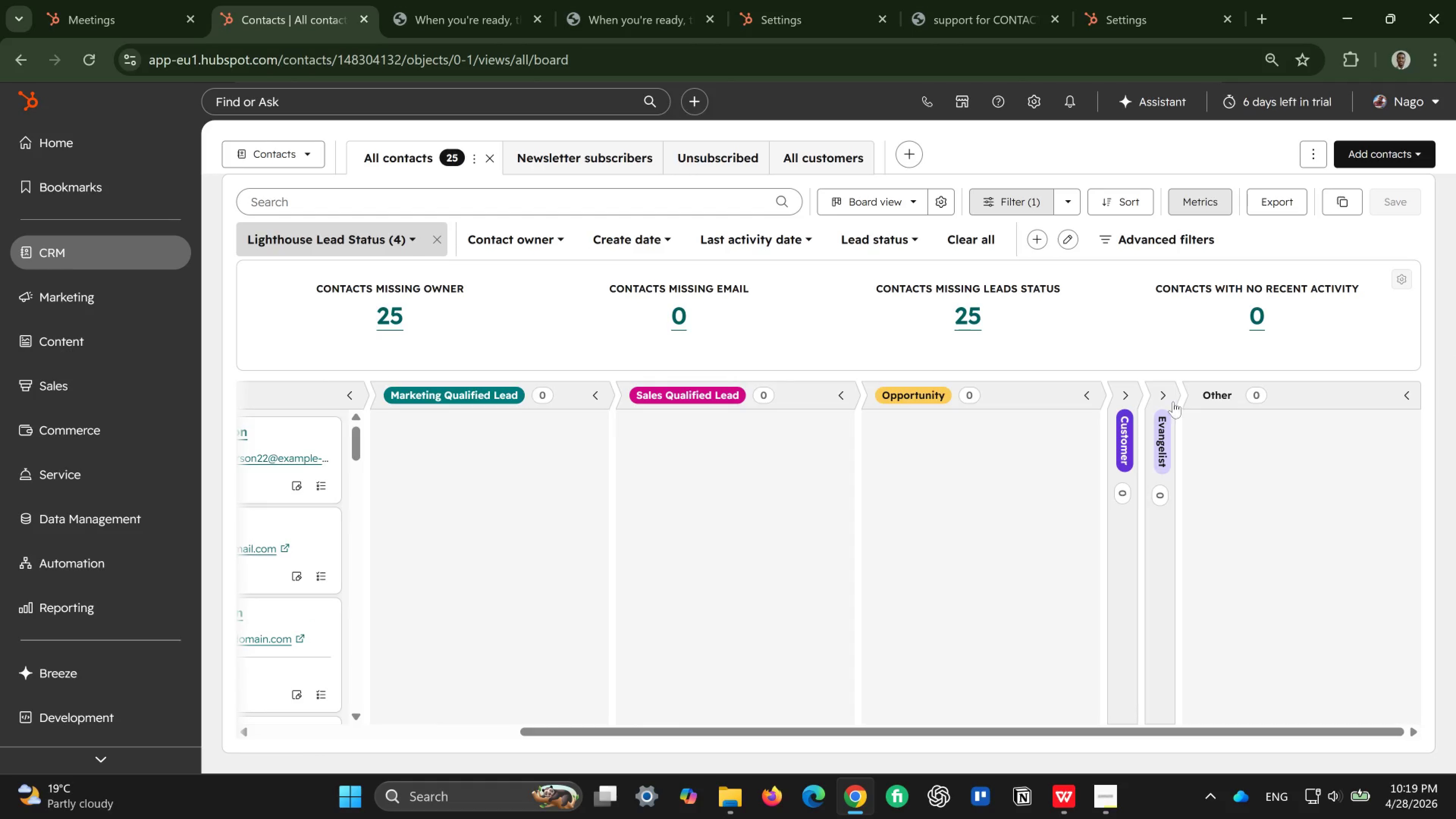 
left_click([1172, 398])
 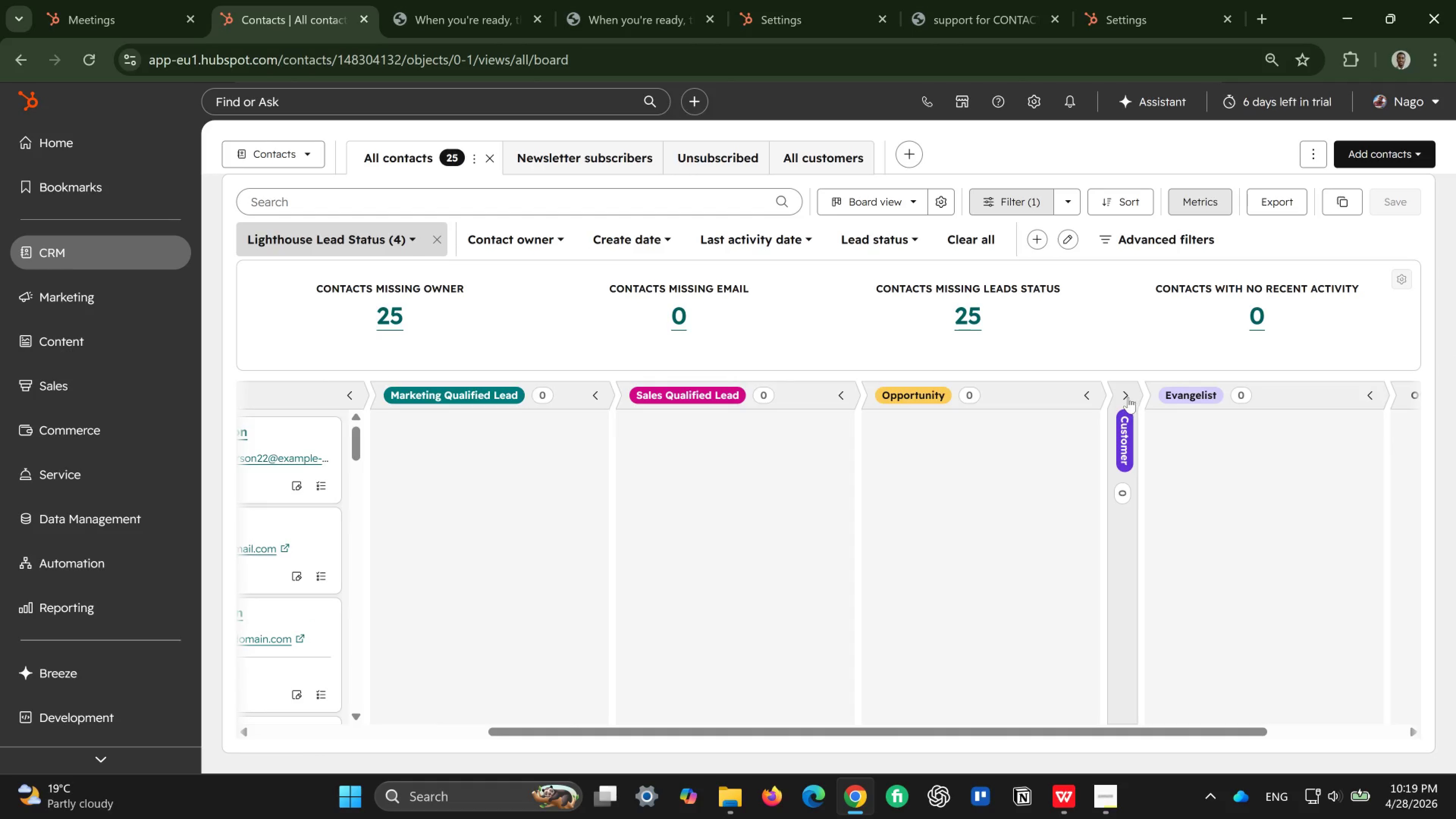 
left_click([1127, 394])
 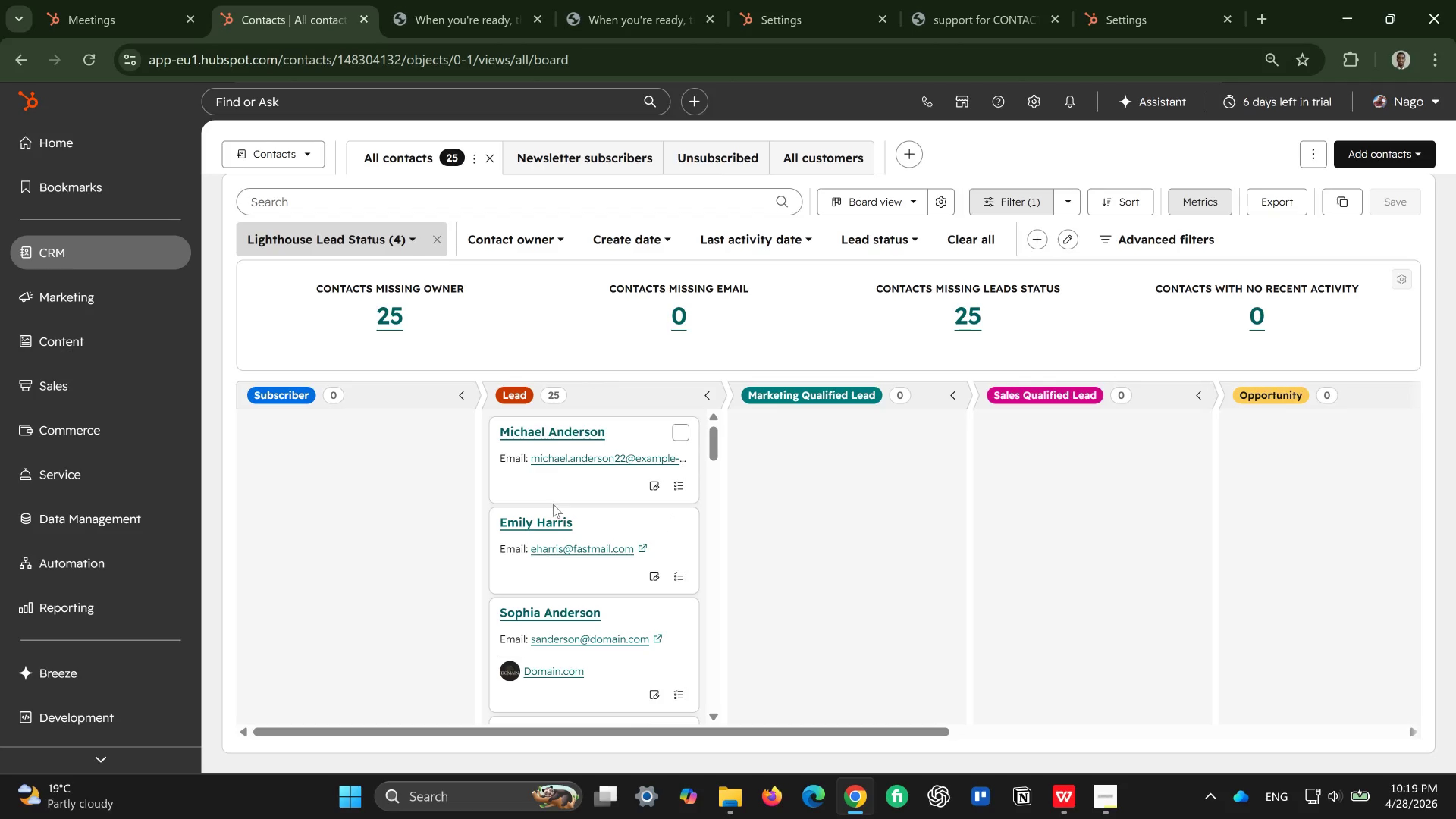 
wait(19.39)
 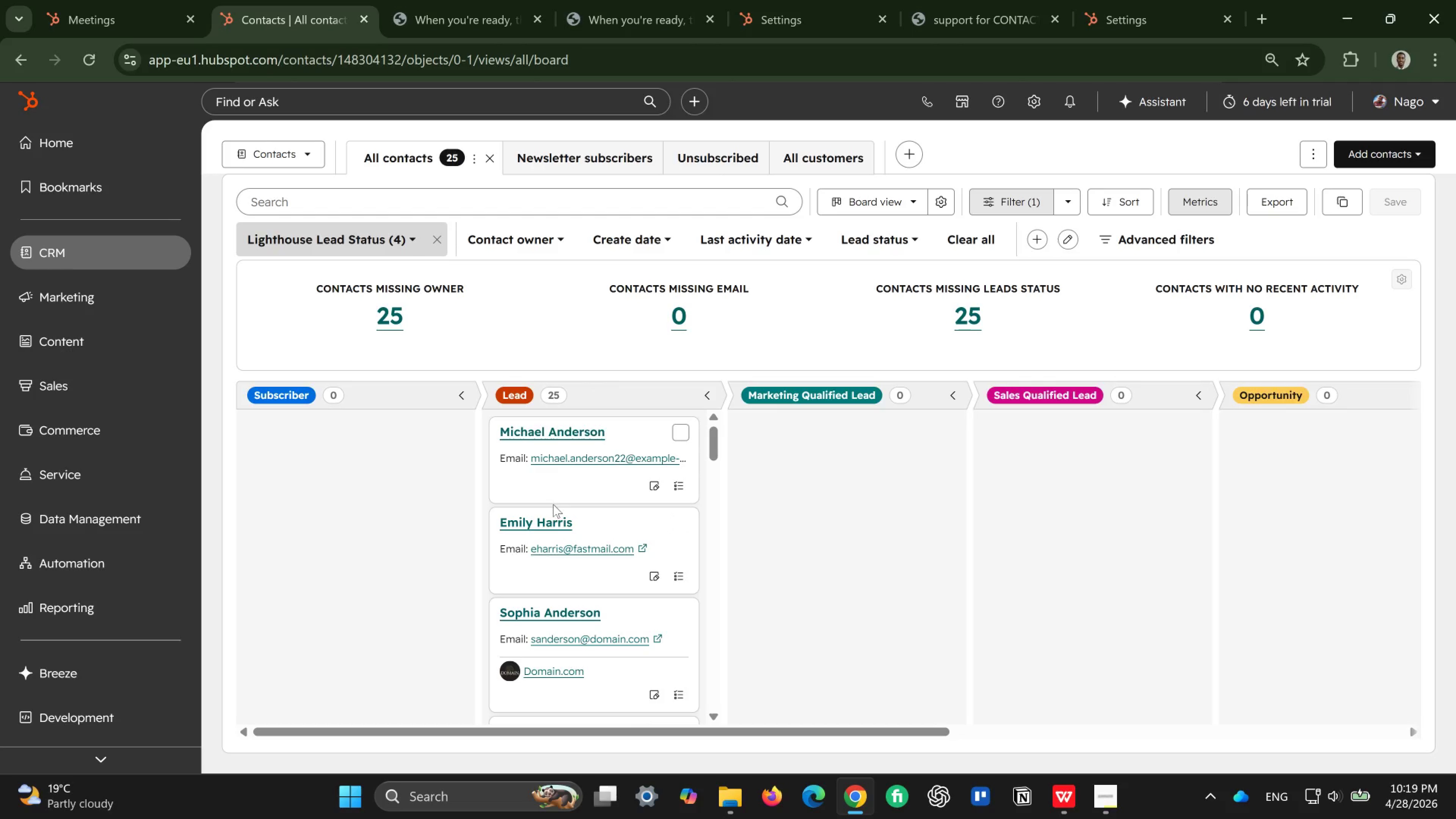 
left_click([384, 327])
 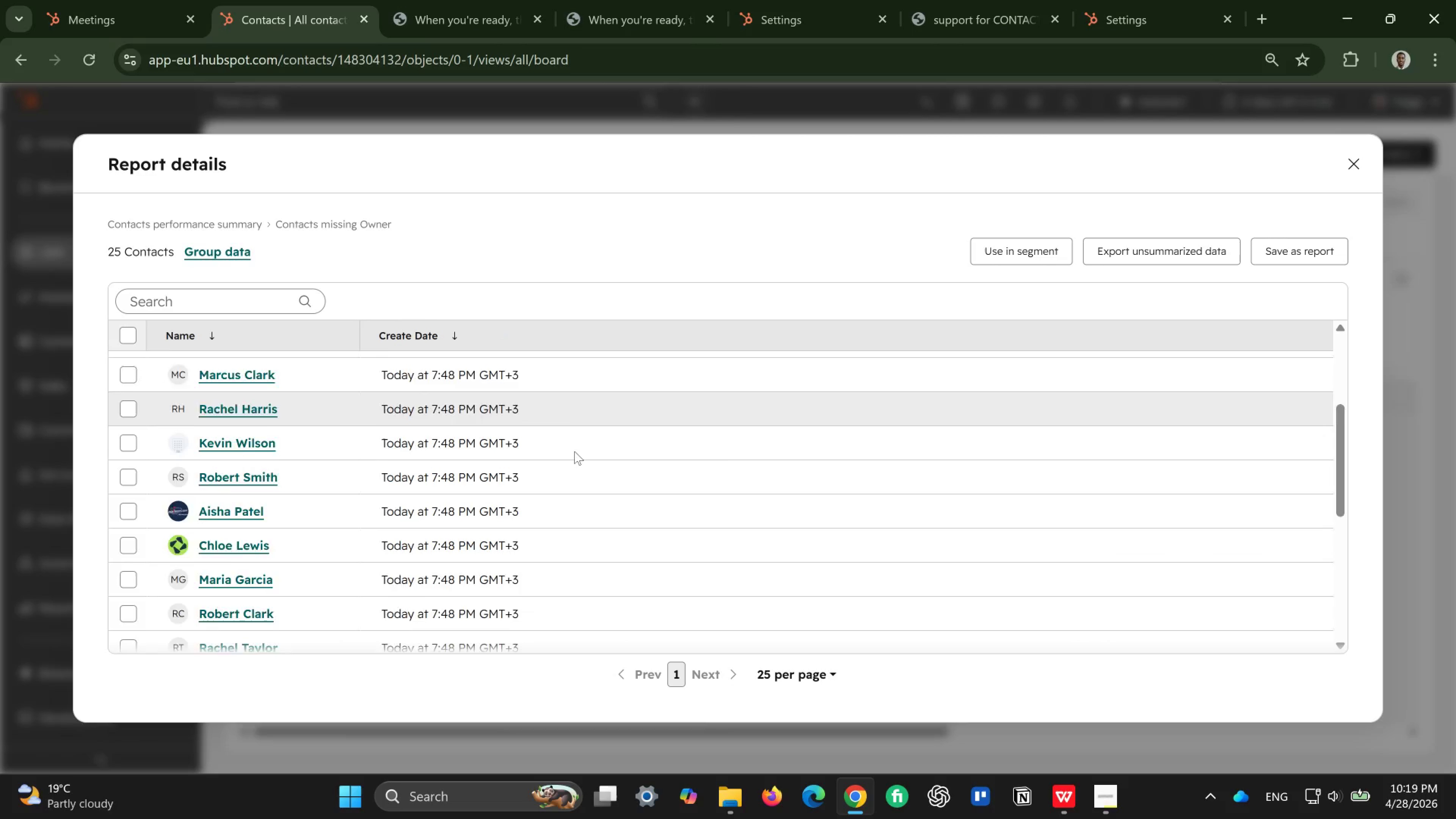 
wait(14.77)
 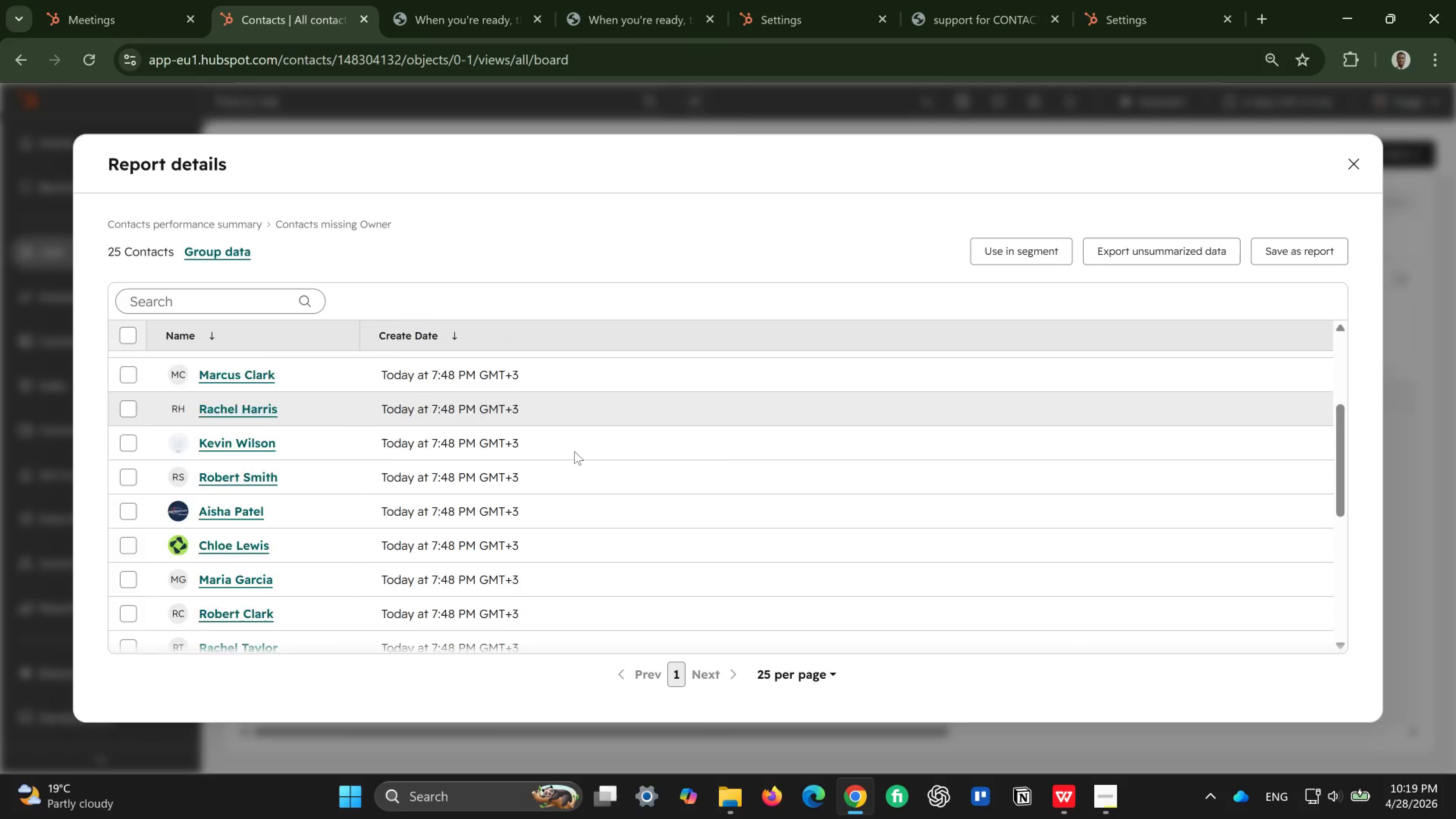 
left_click([131, 327])
 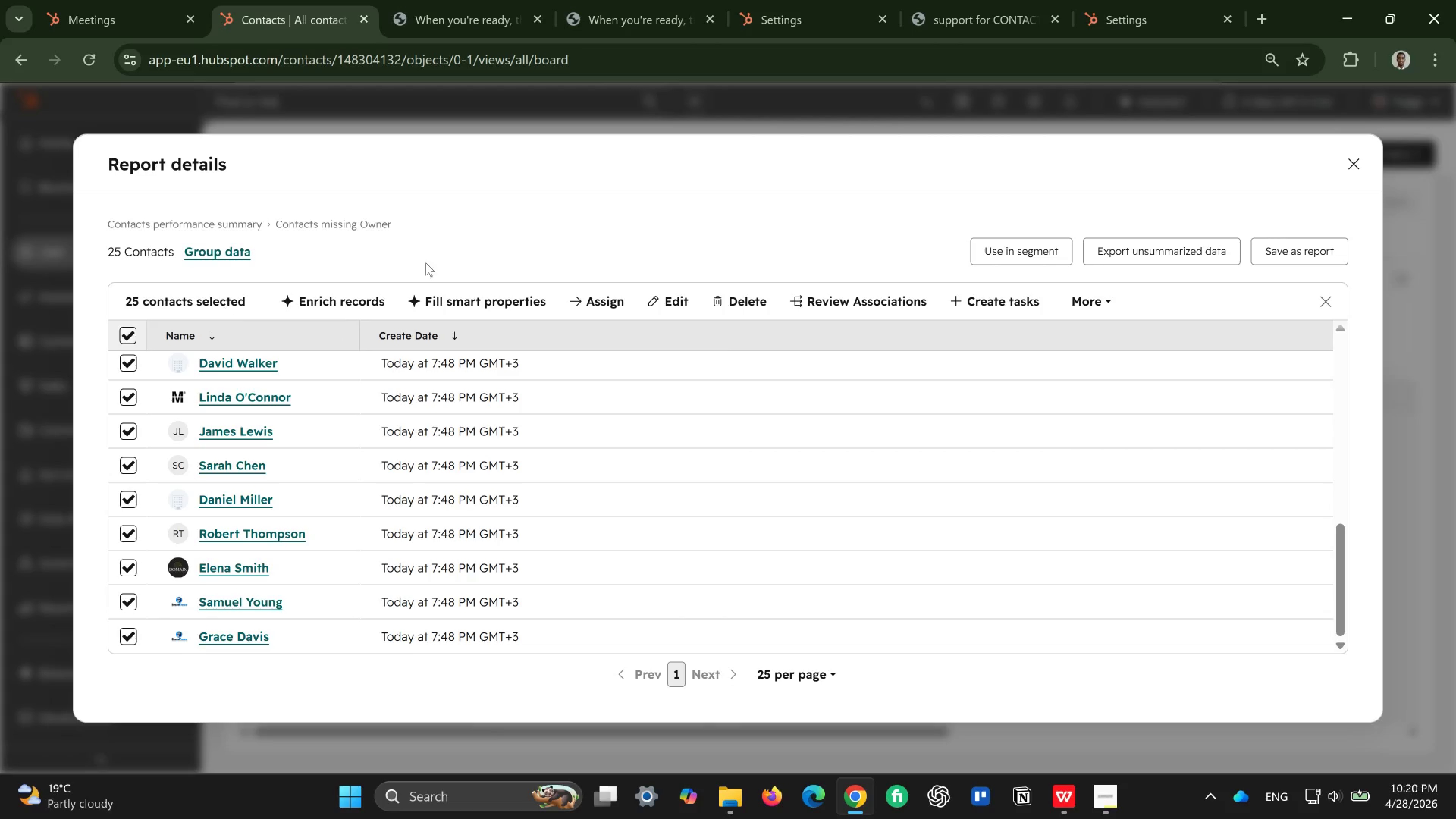 
left_click([599, 298])
 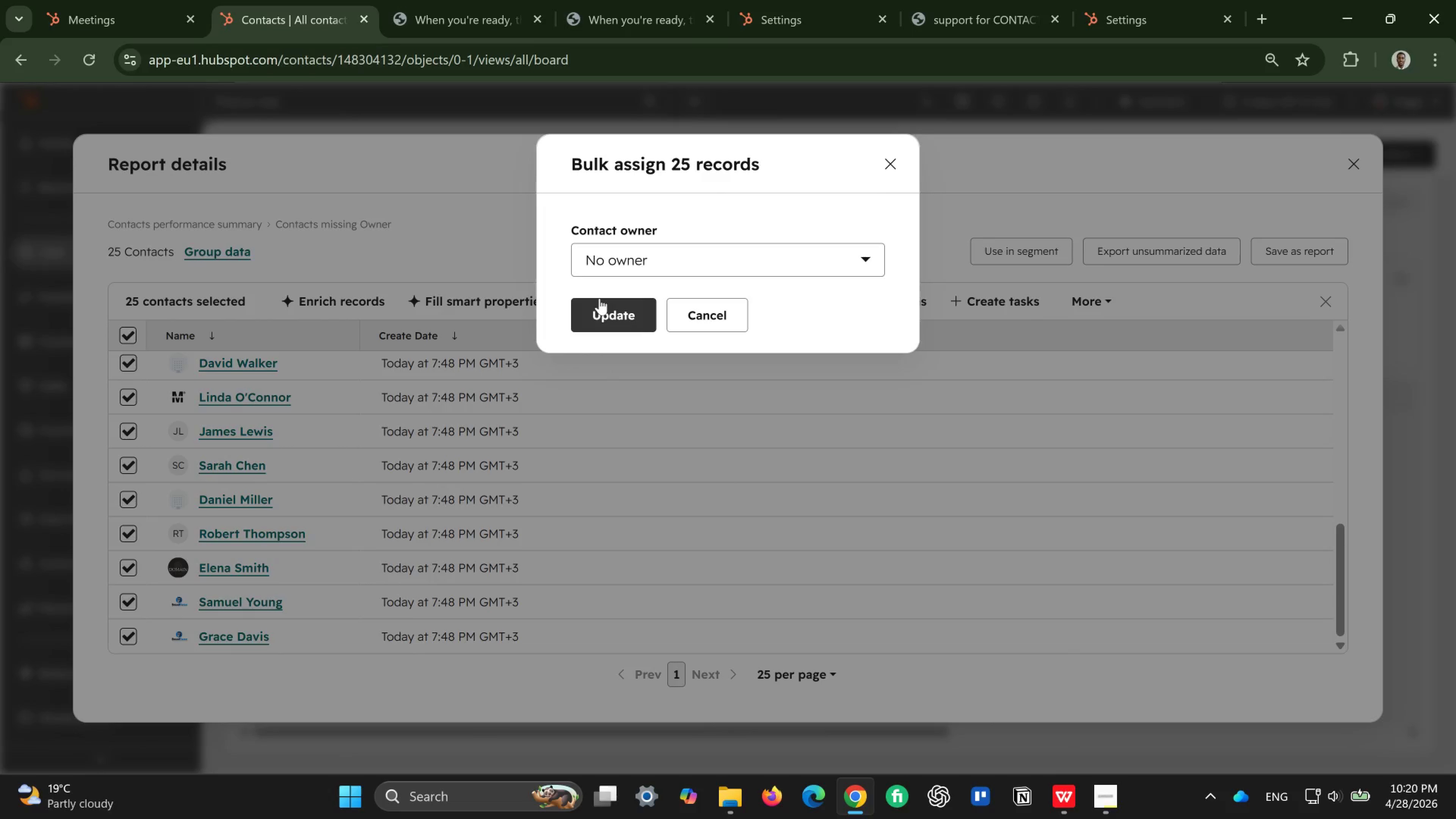 
left_click([745, 240])
 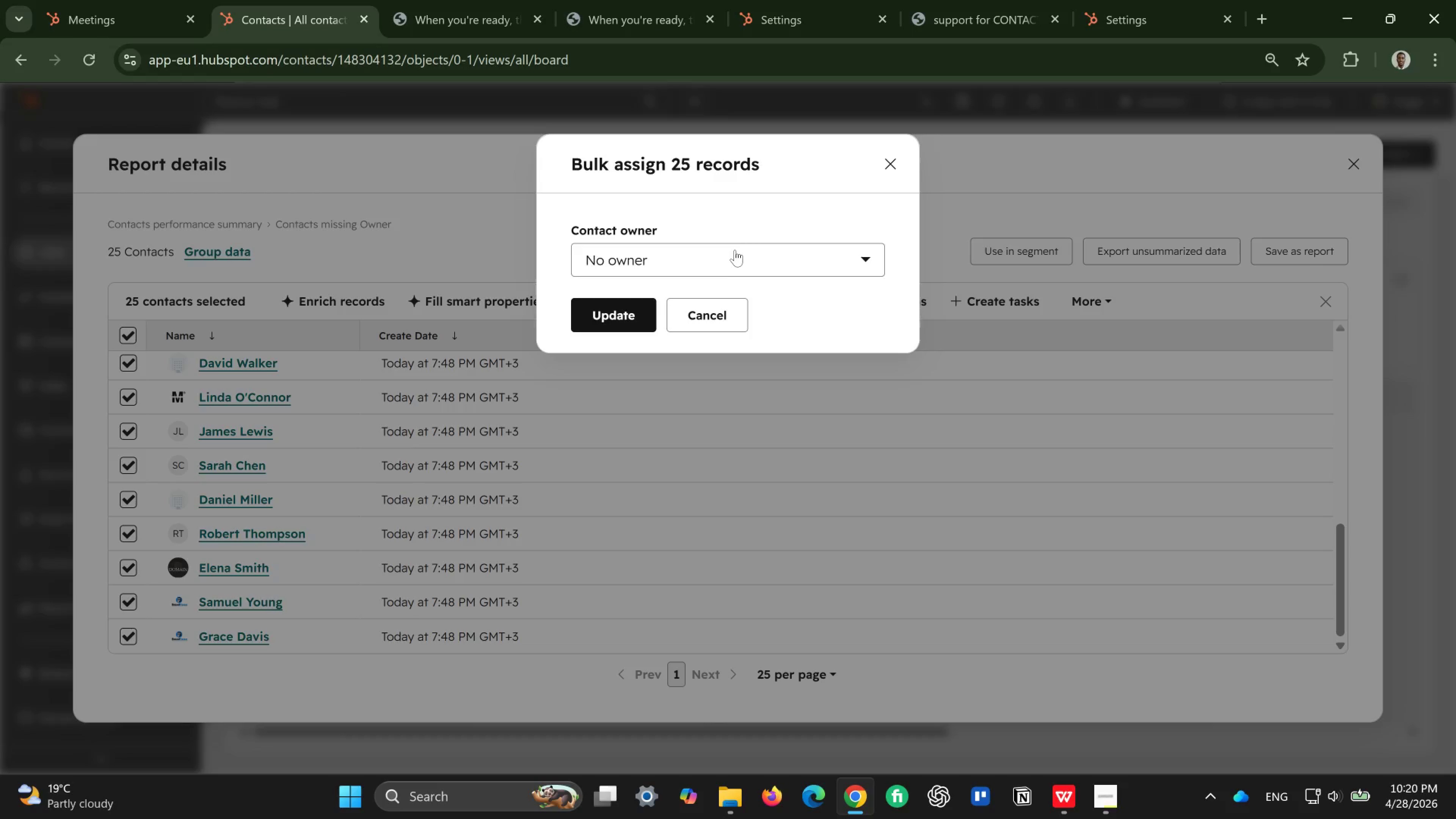 
left_click([735, 250])
 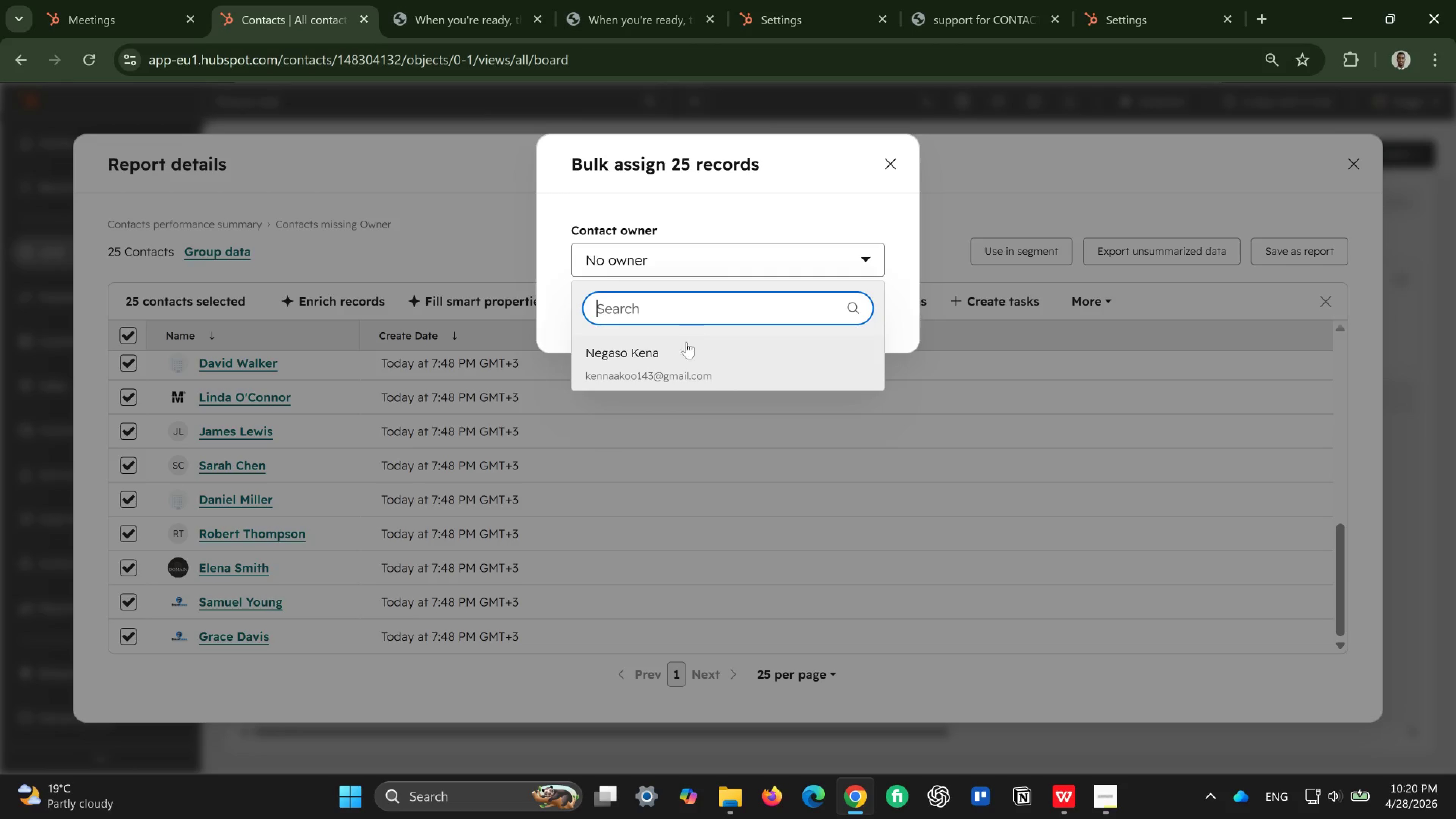 
left_click([682, 367])
 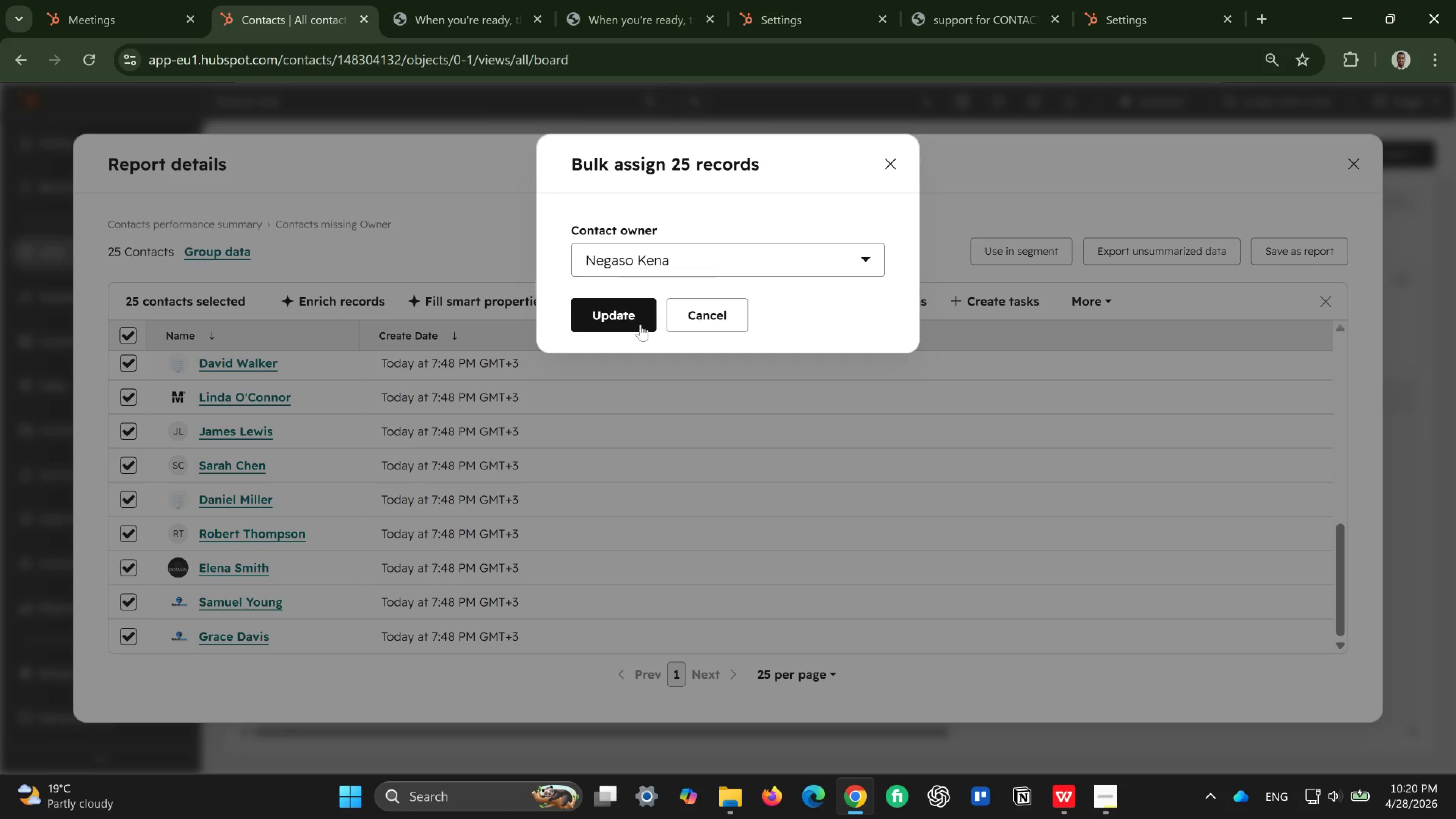 
left_click([638, 312])
 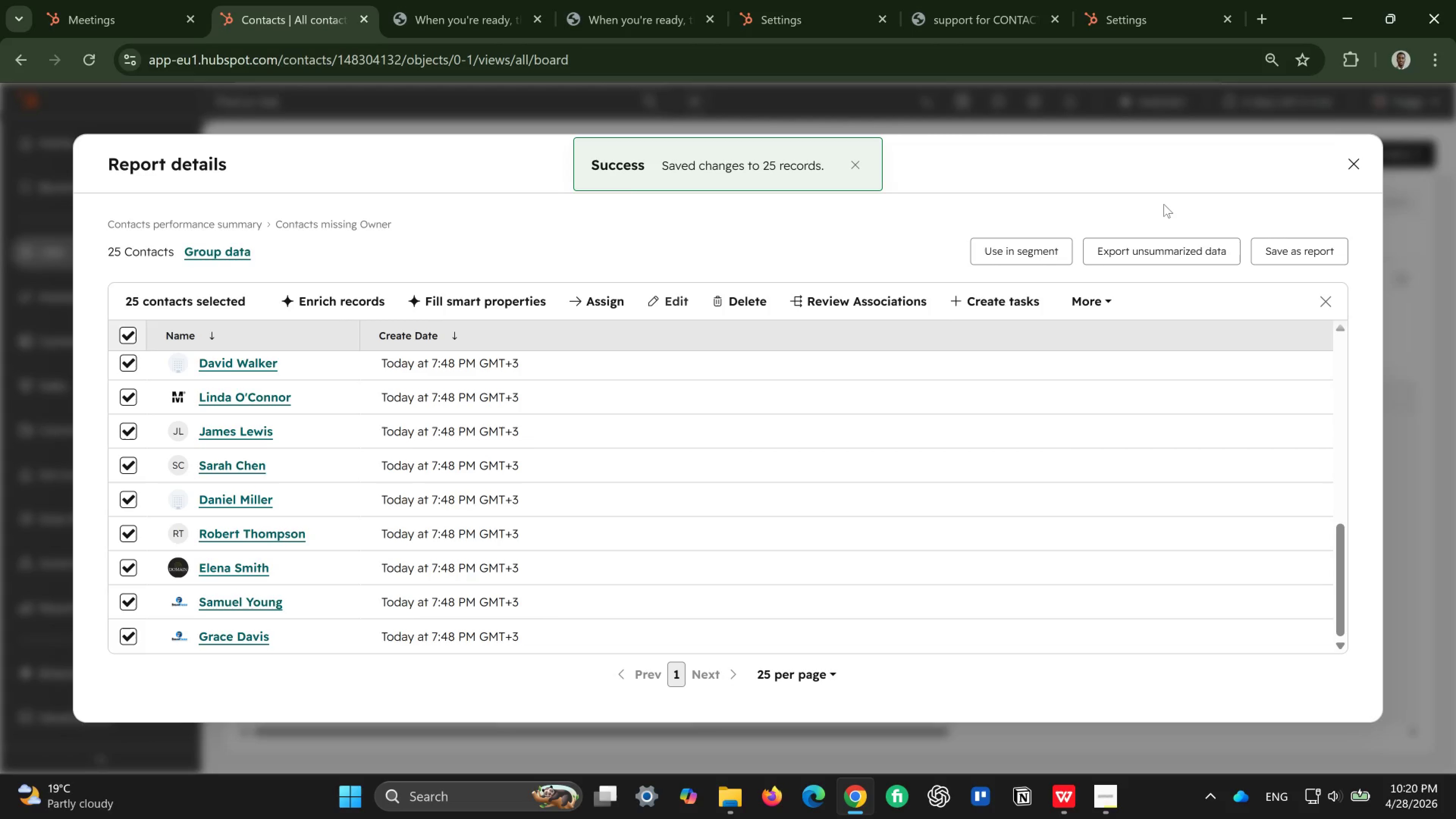 
wait(5.26)
 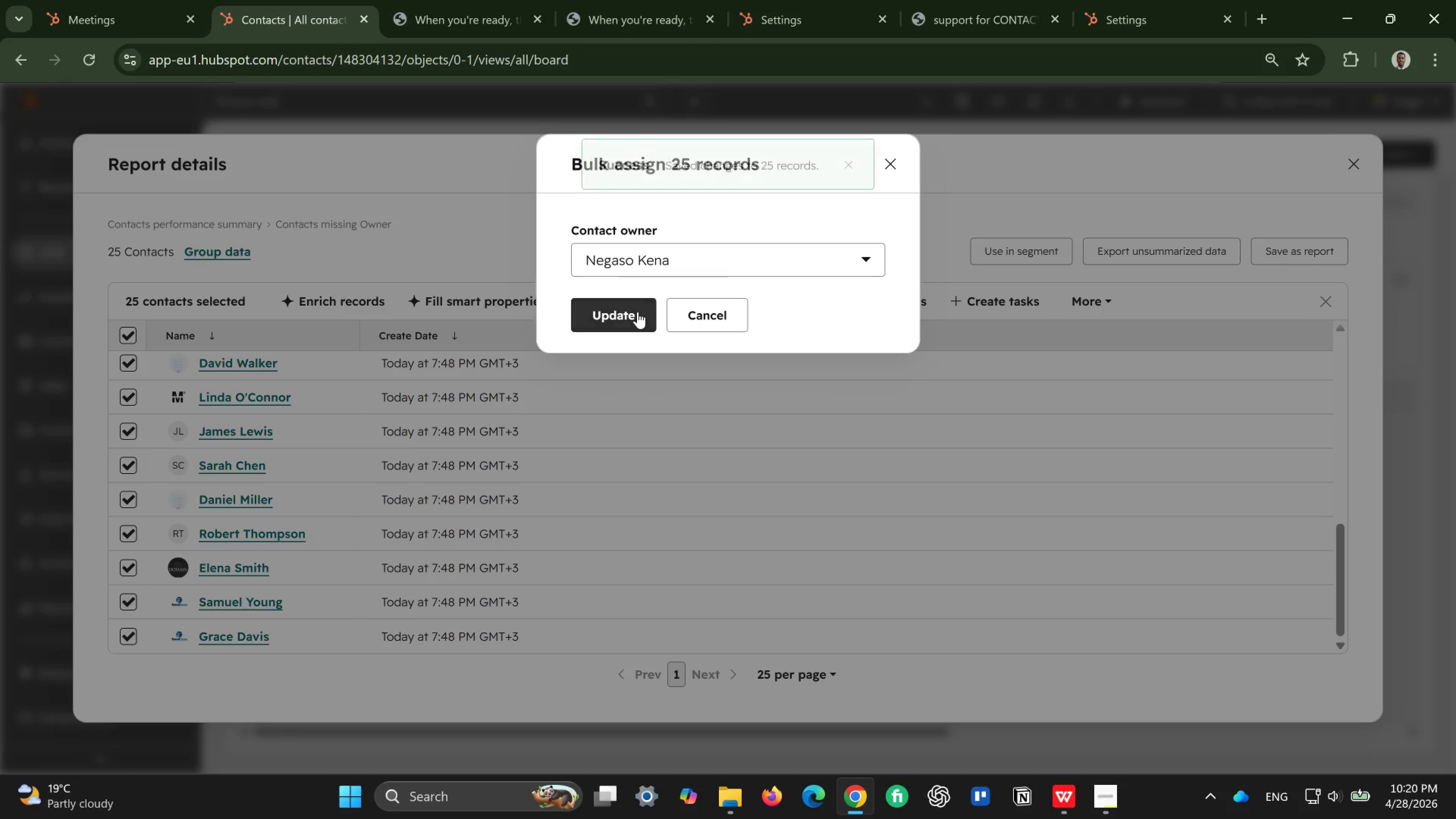 
left_click([1355, 163])
 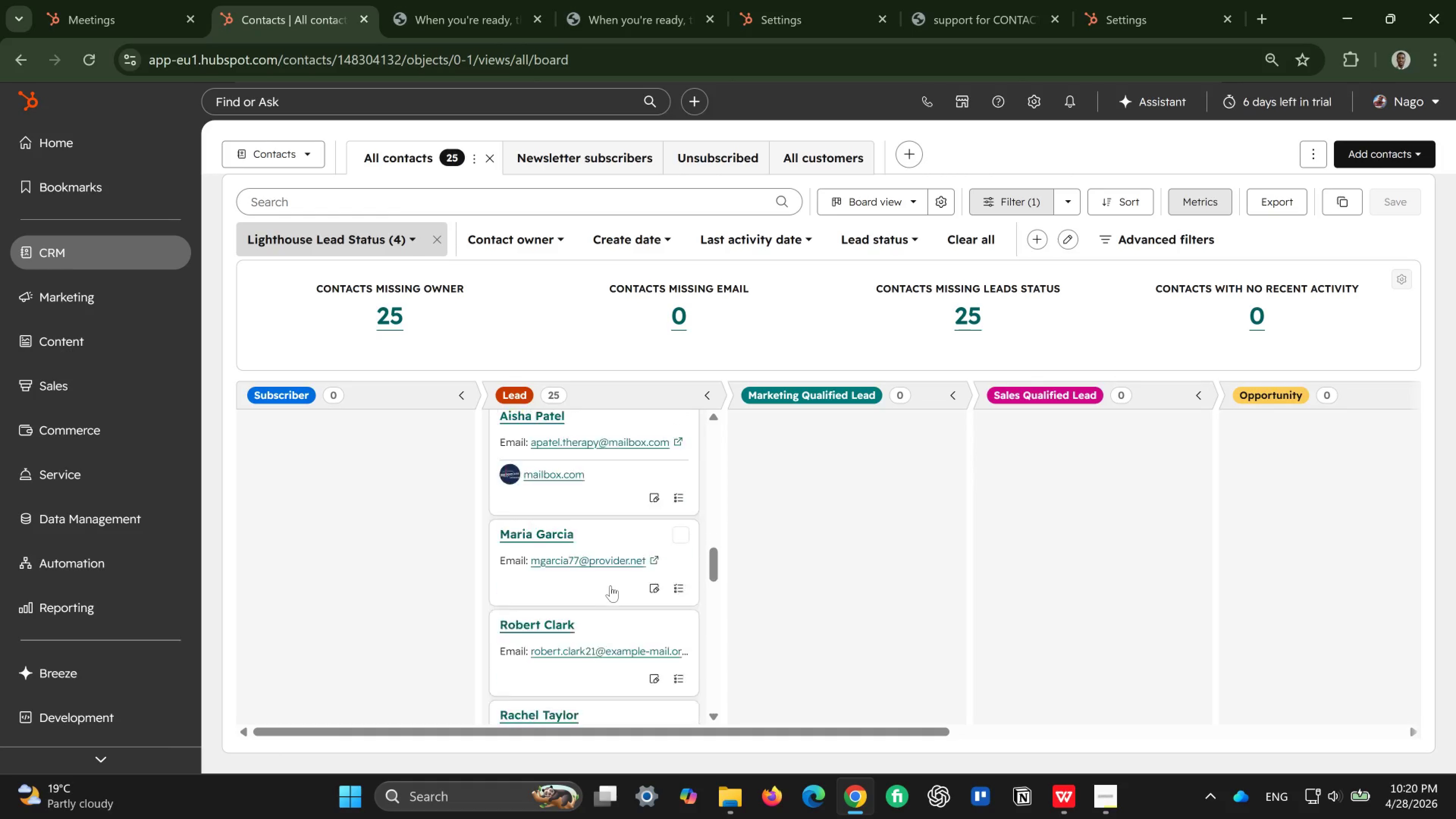 
wait(12.93)
 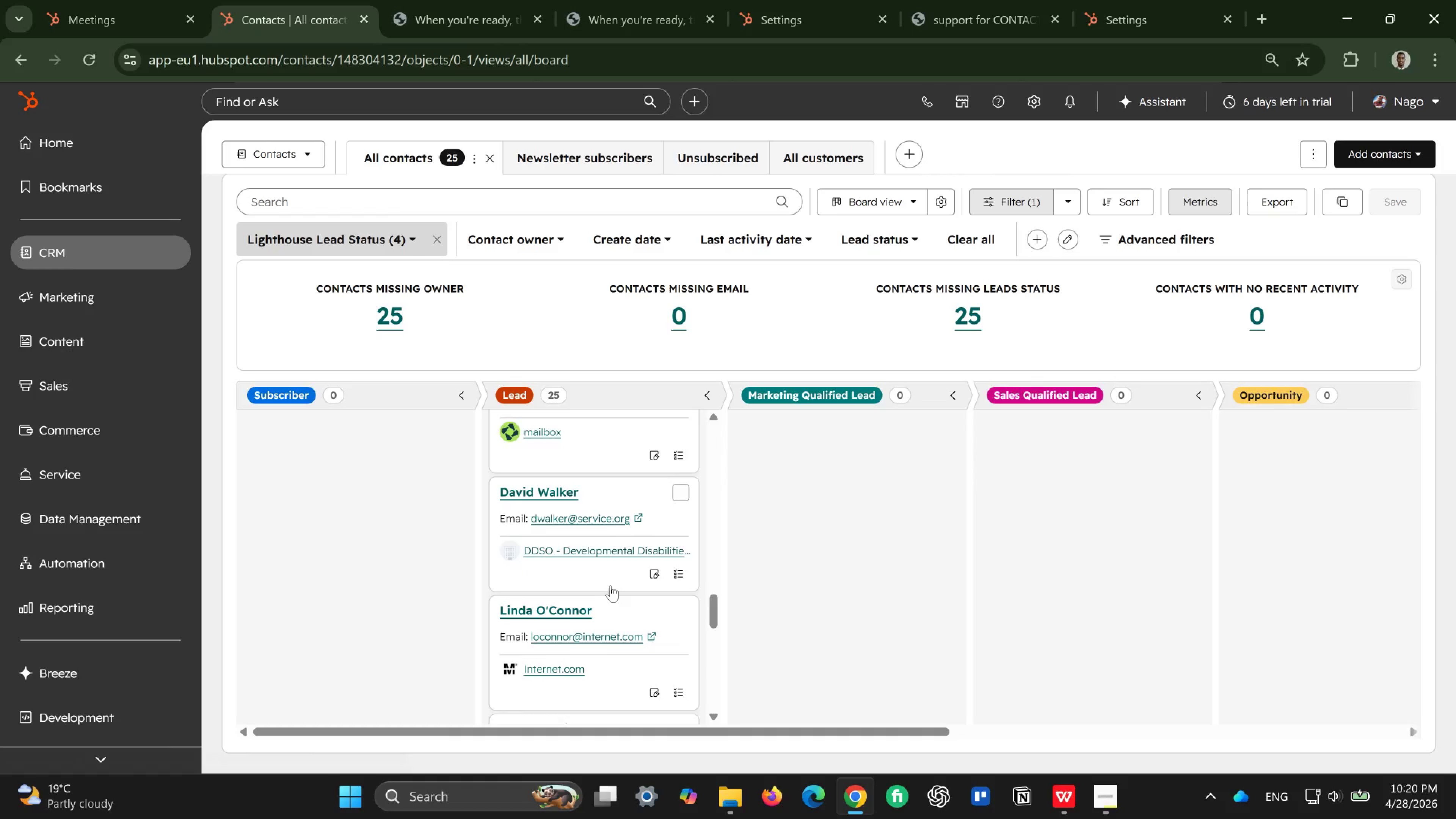 
key(Control+R)
 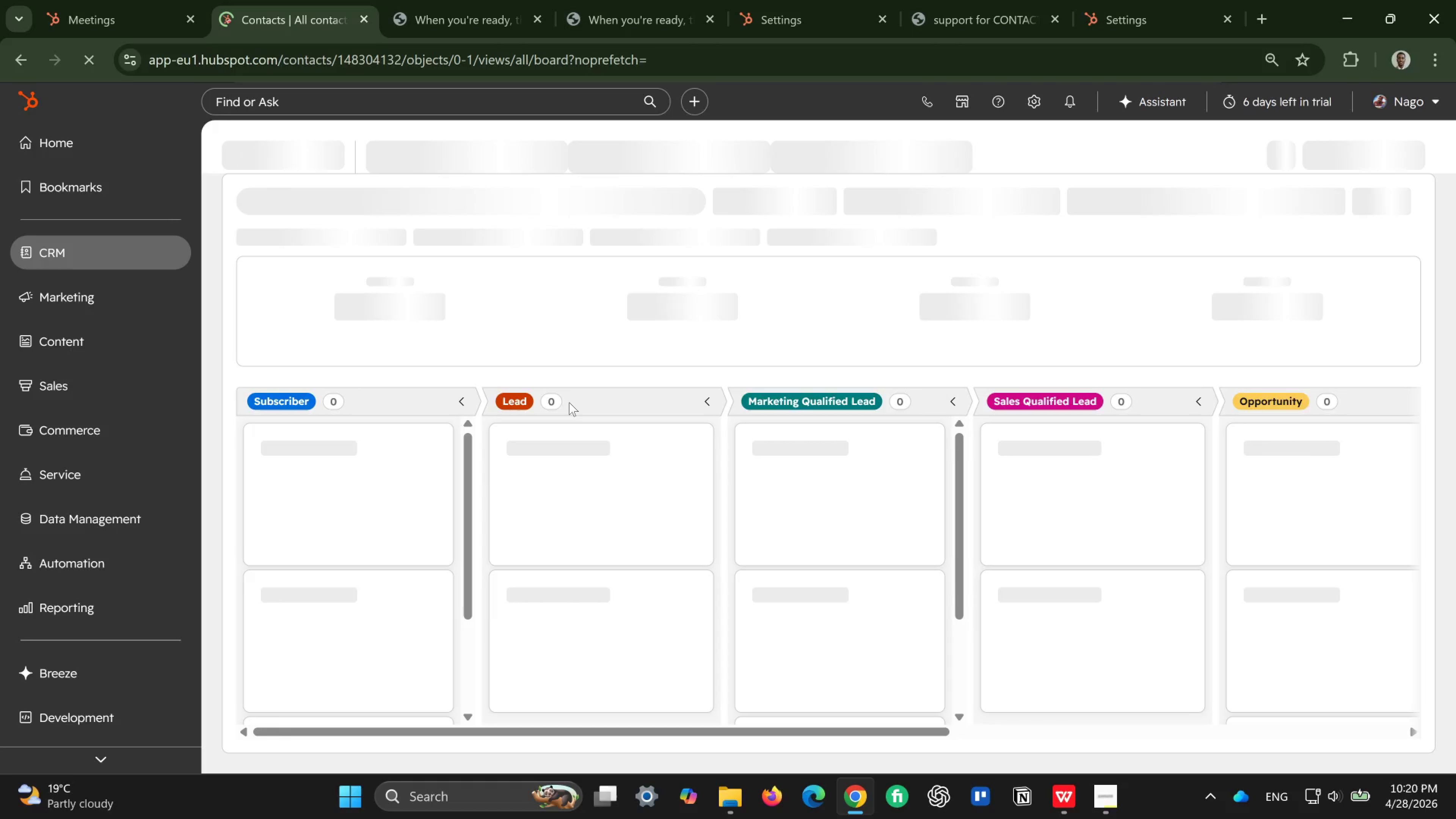 
wait(21.57)
 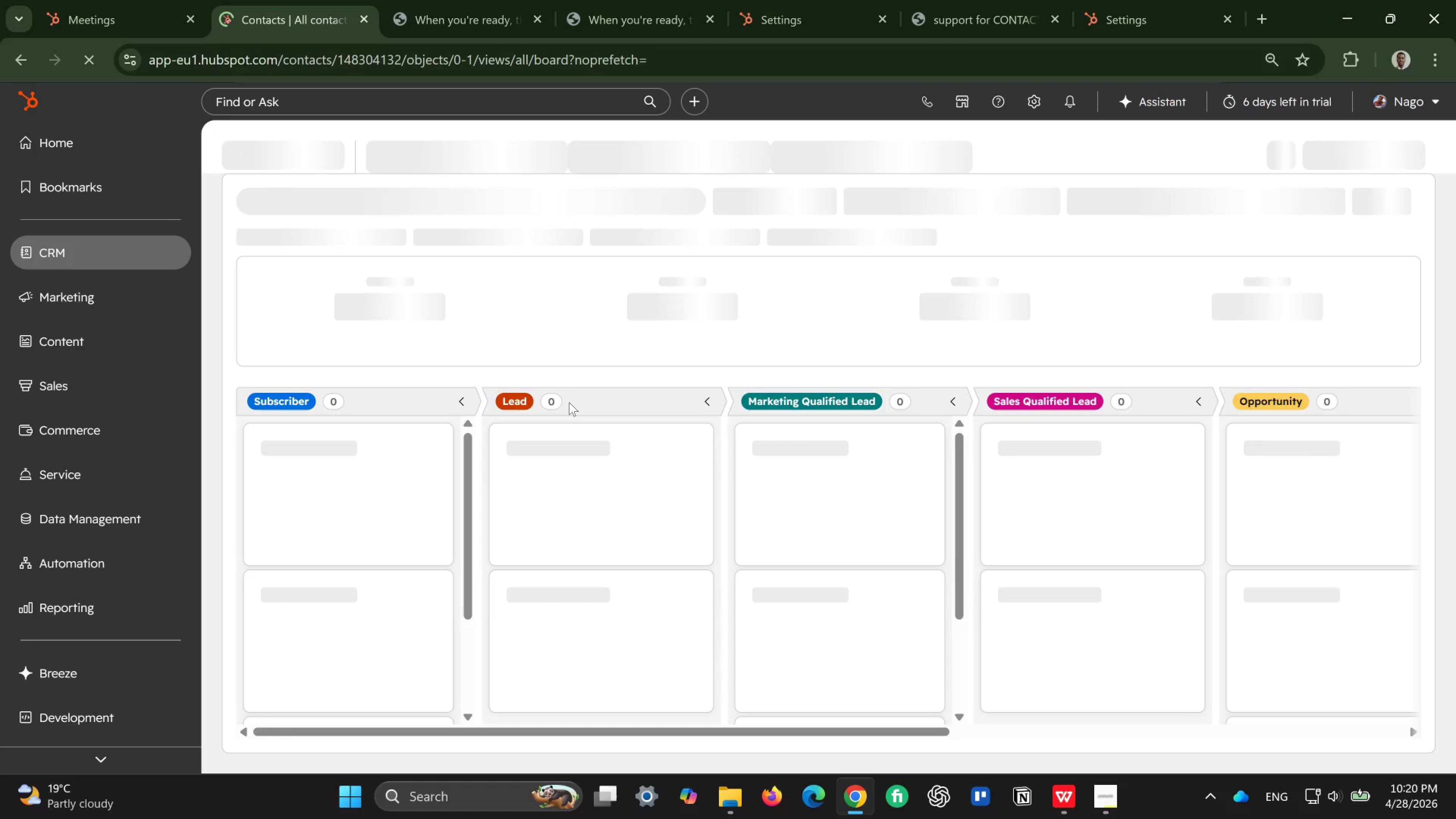 
left_click([1226, 19])
 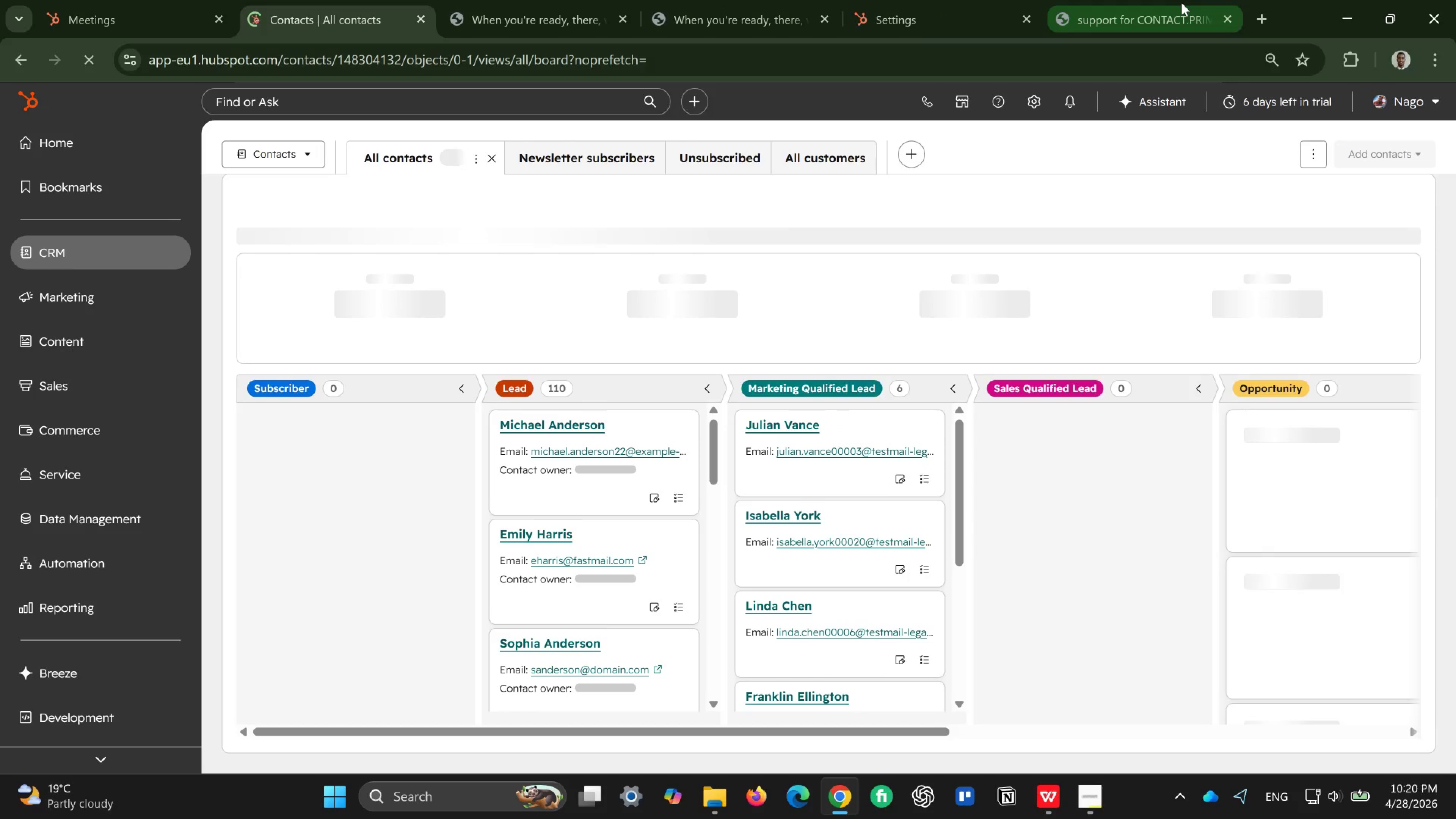 
left_click([1228, 21])
 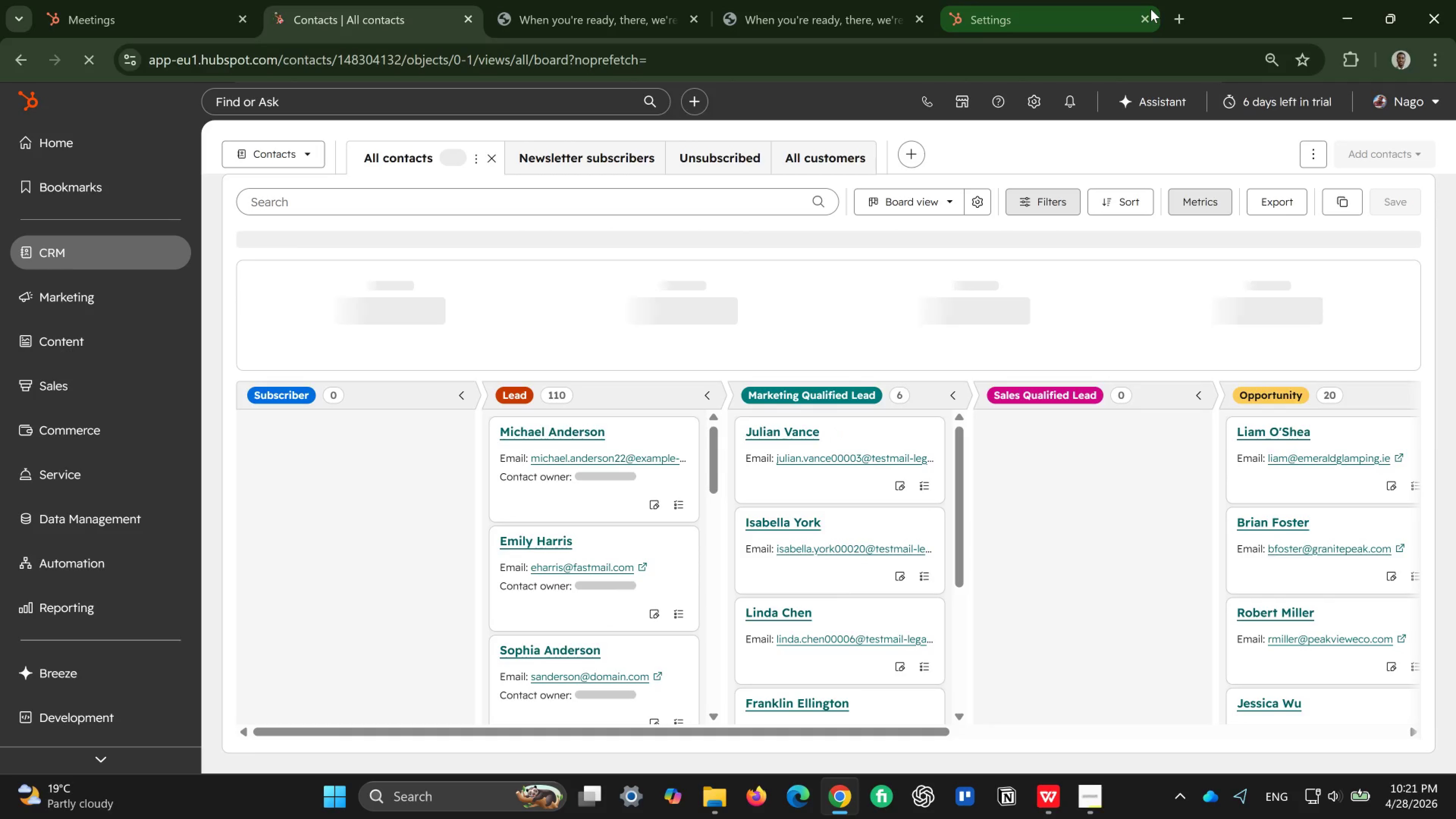 
left_click([1148, 14])
 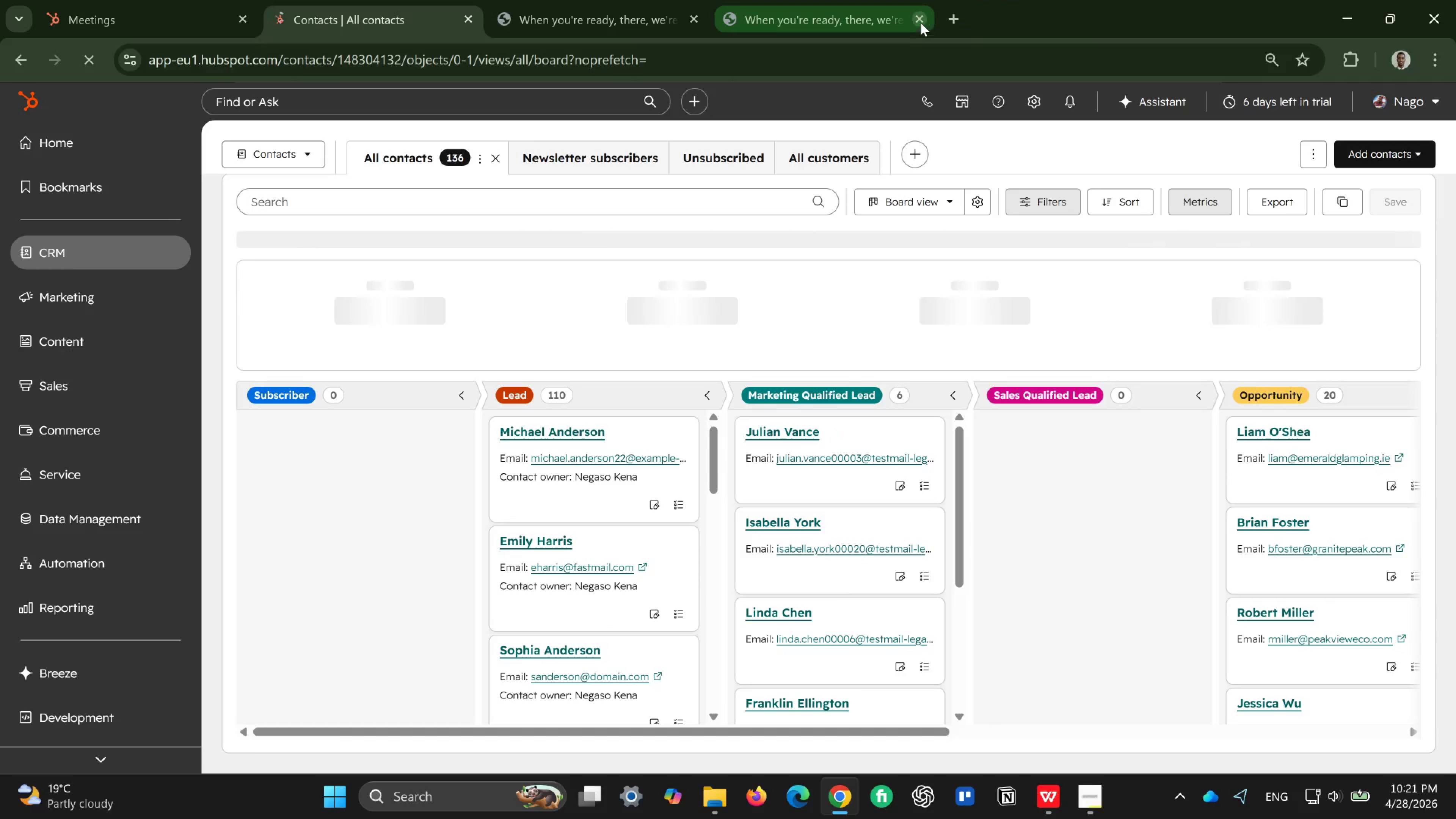 
left_click([921, 22])
 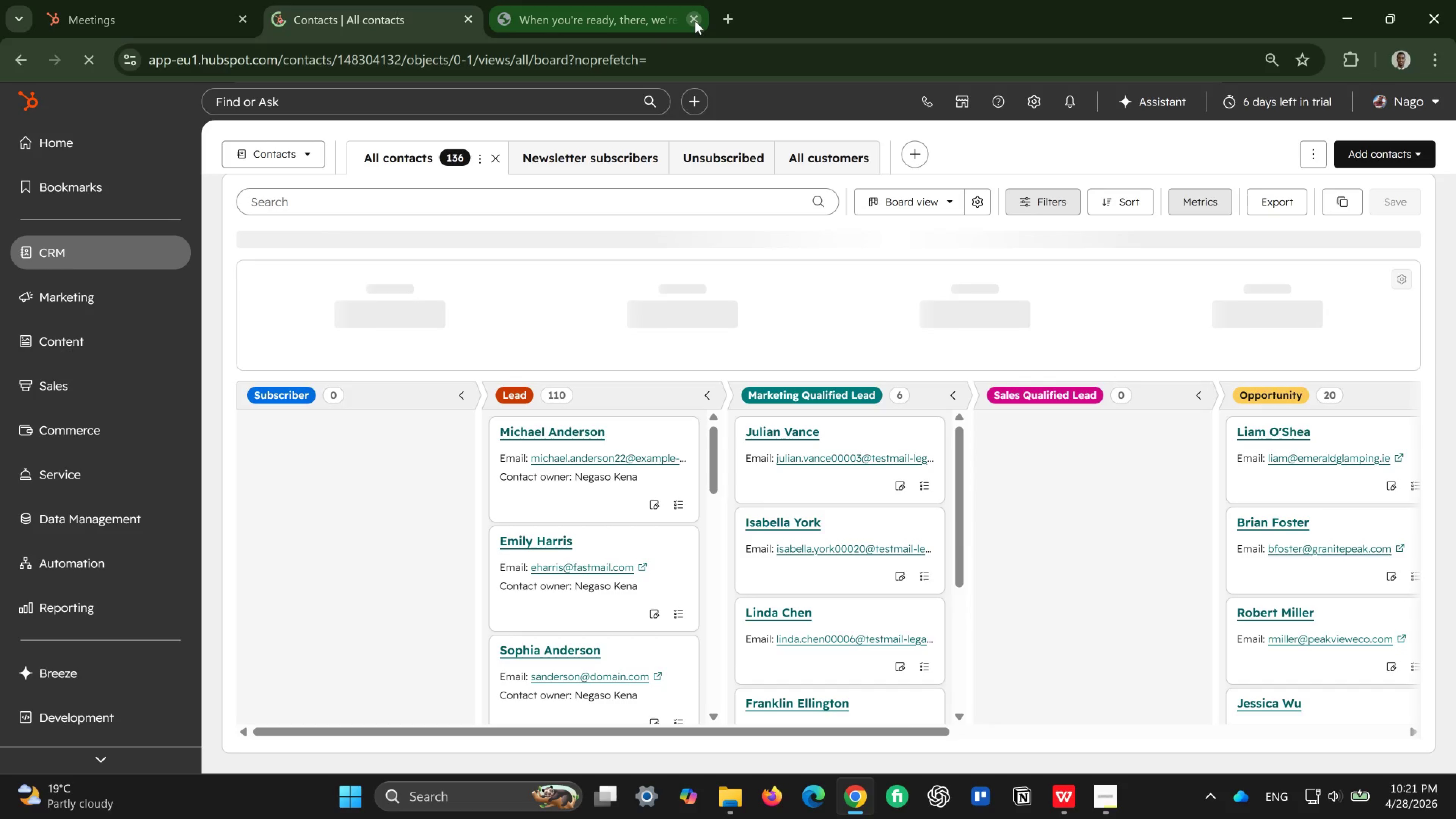 
left_click([695, 19])
 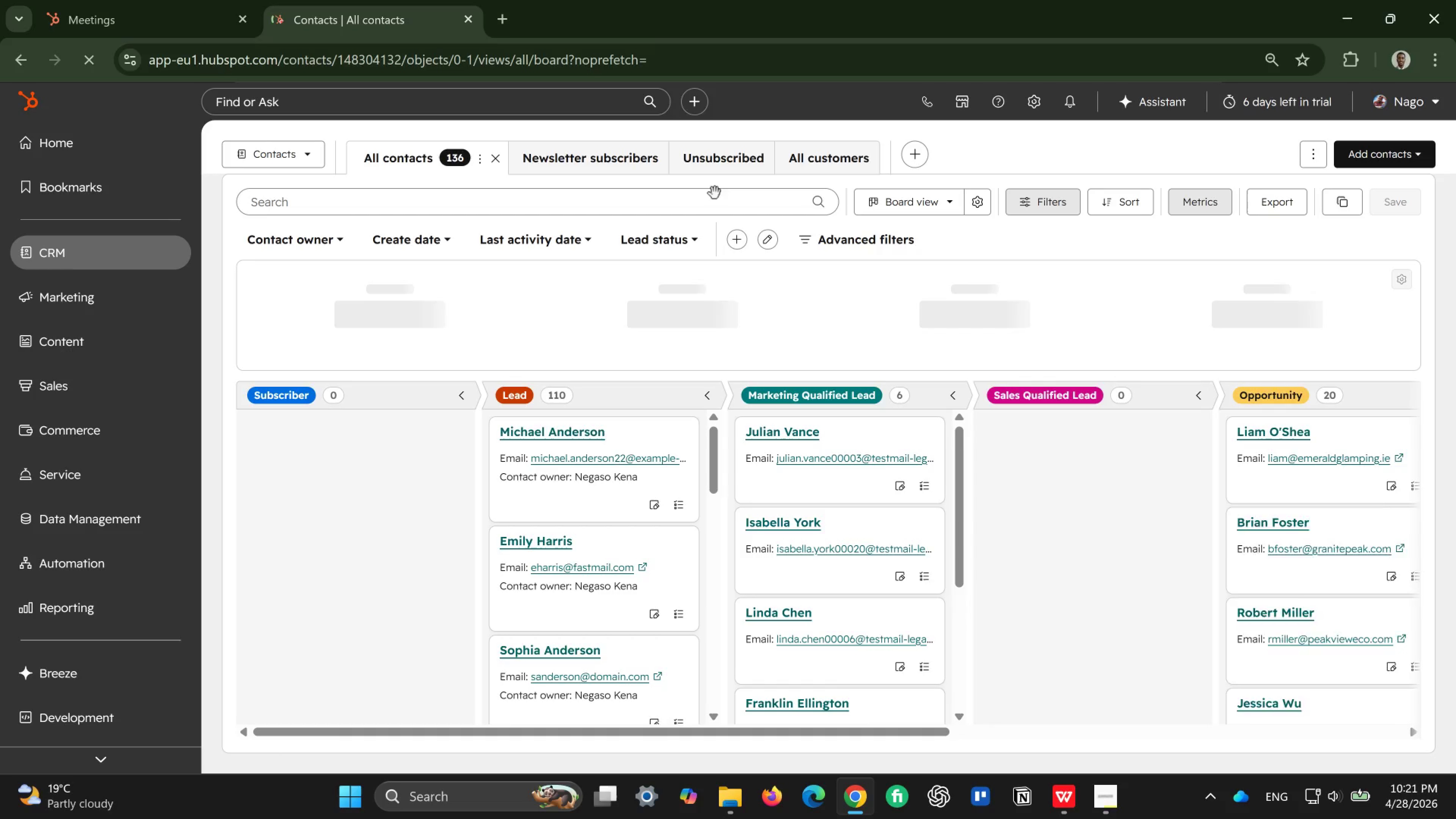 
mouse_move([706, 257])
 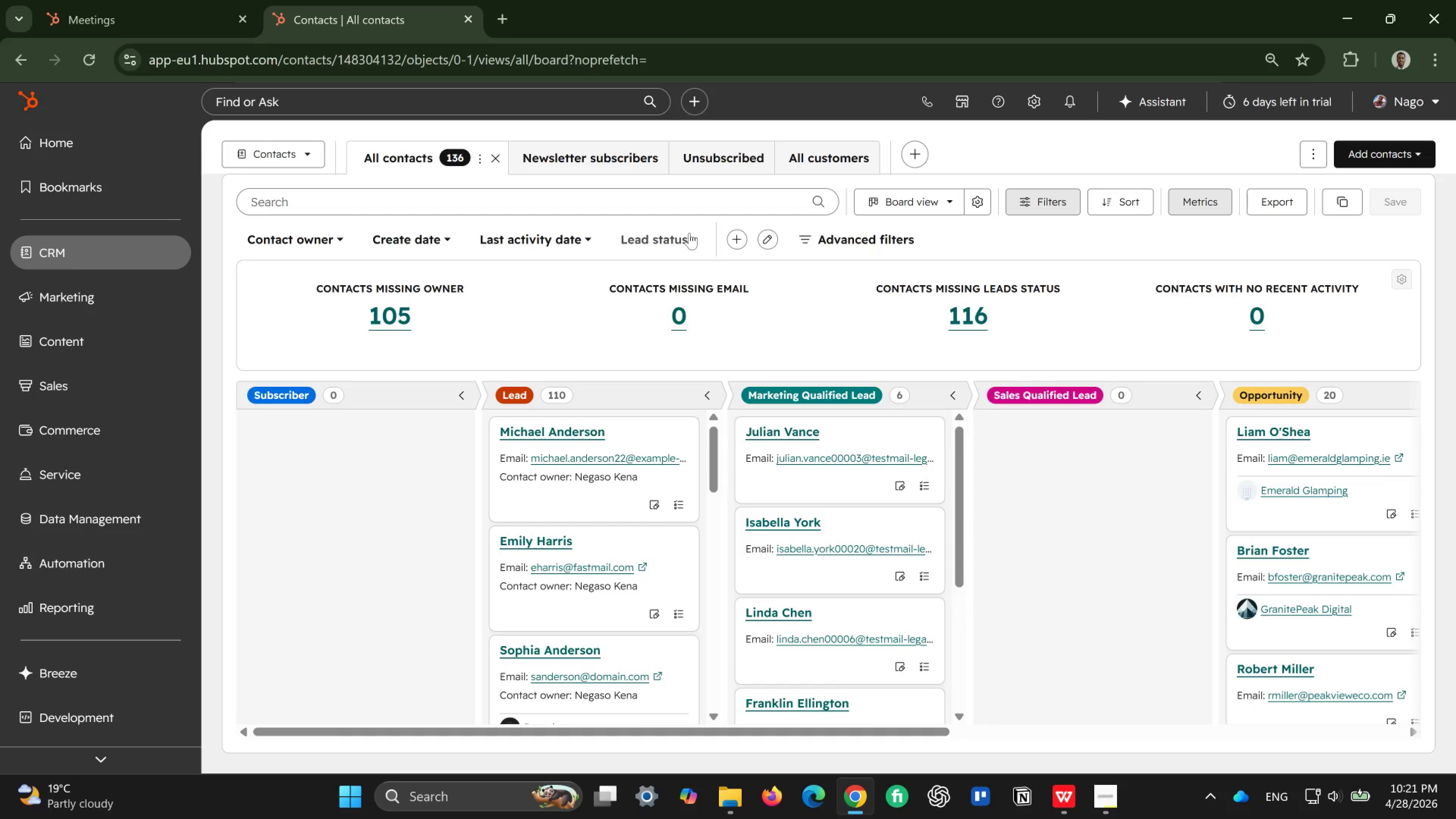 
left_click([689, 233])
 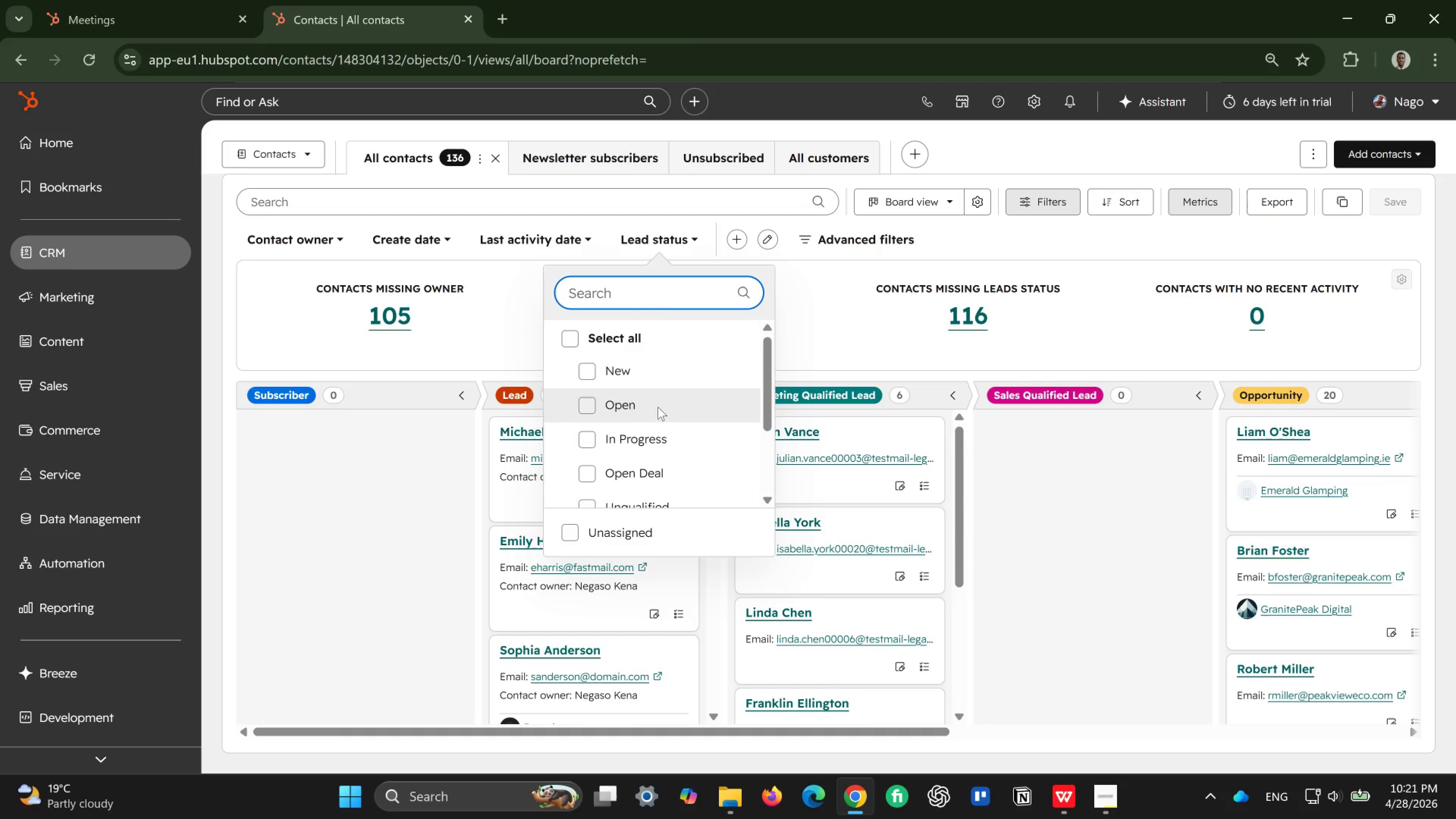 
mouse_move([670, 433])
 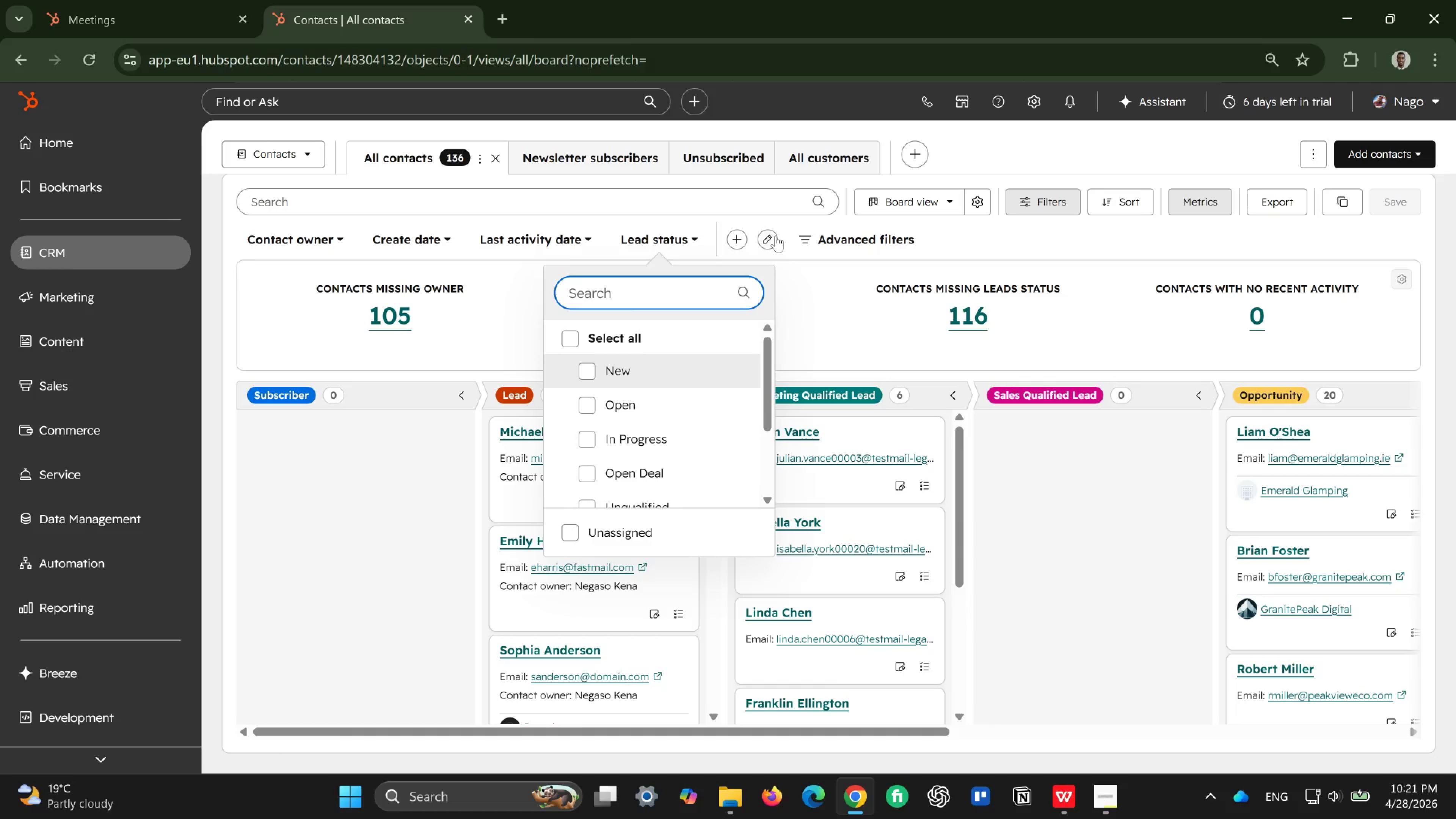 
left_click([775, 233])
 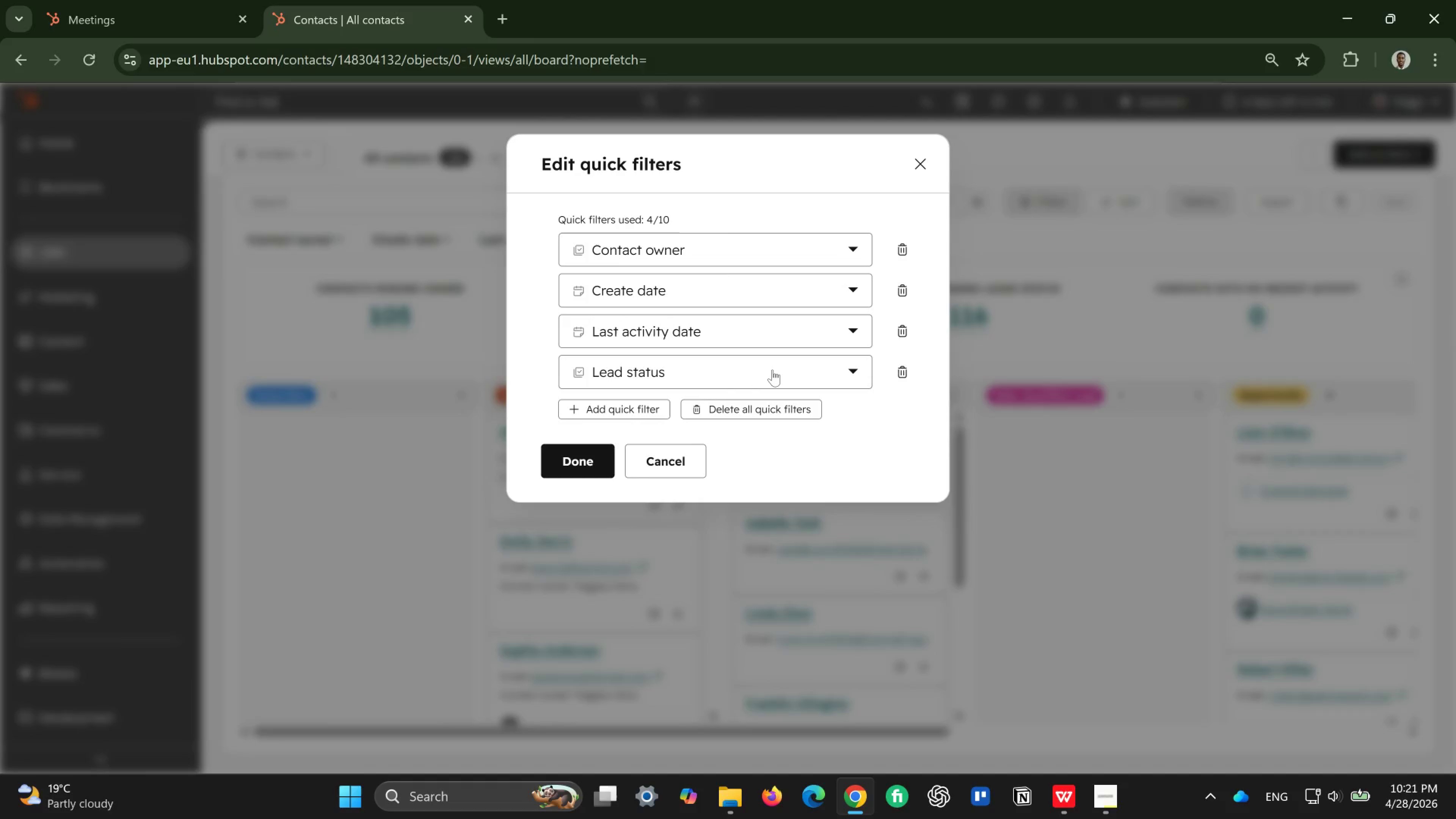 
wait(5.85)
 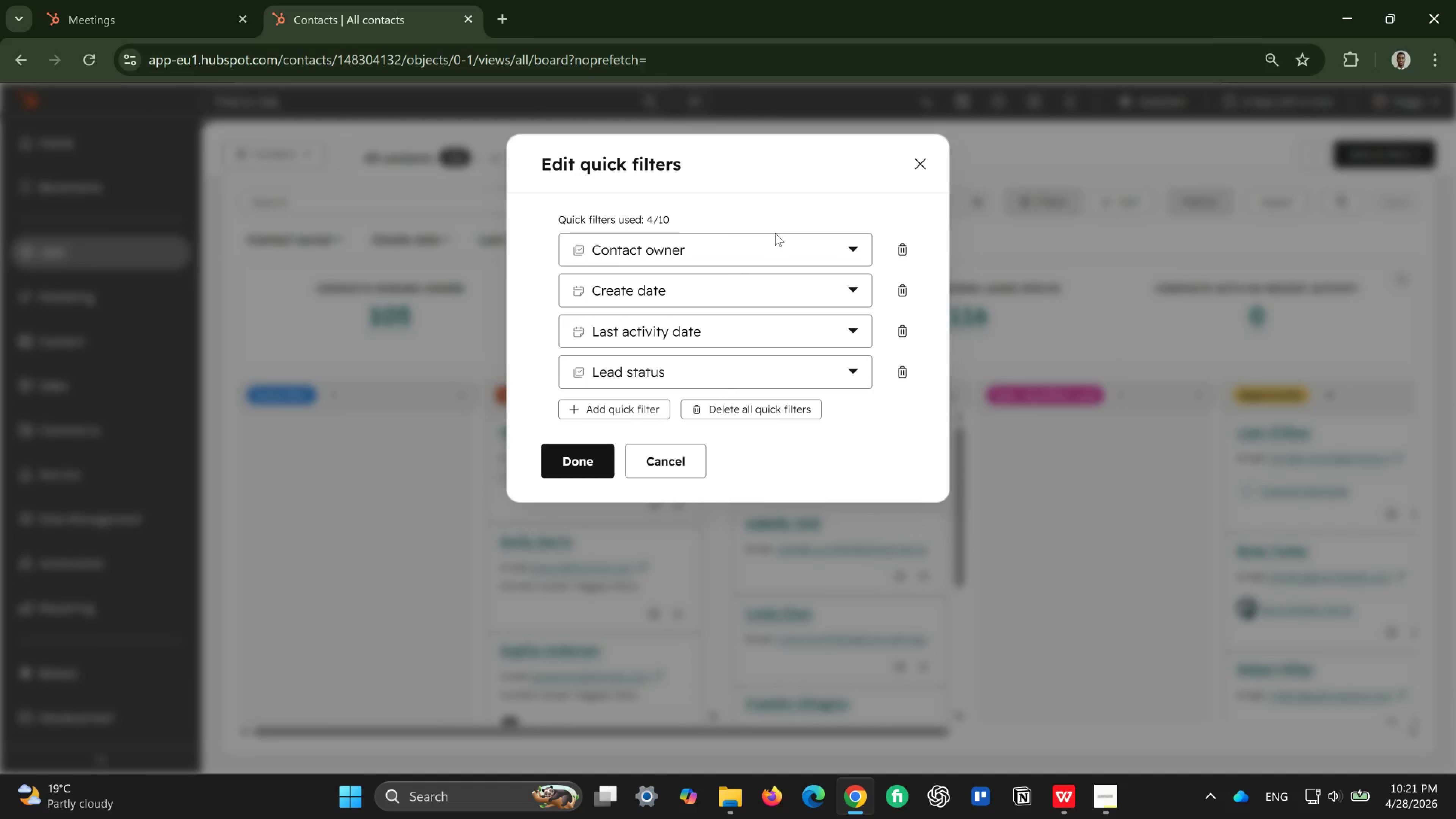 
left_click([794, 367])
 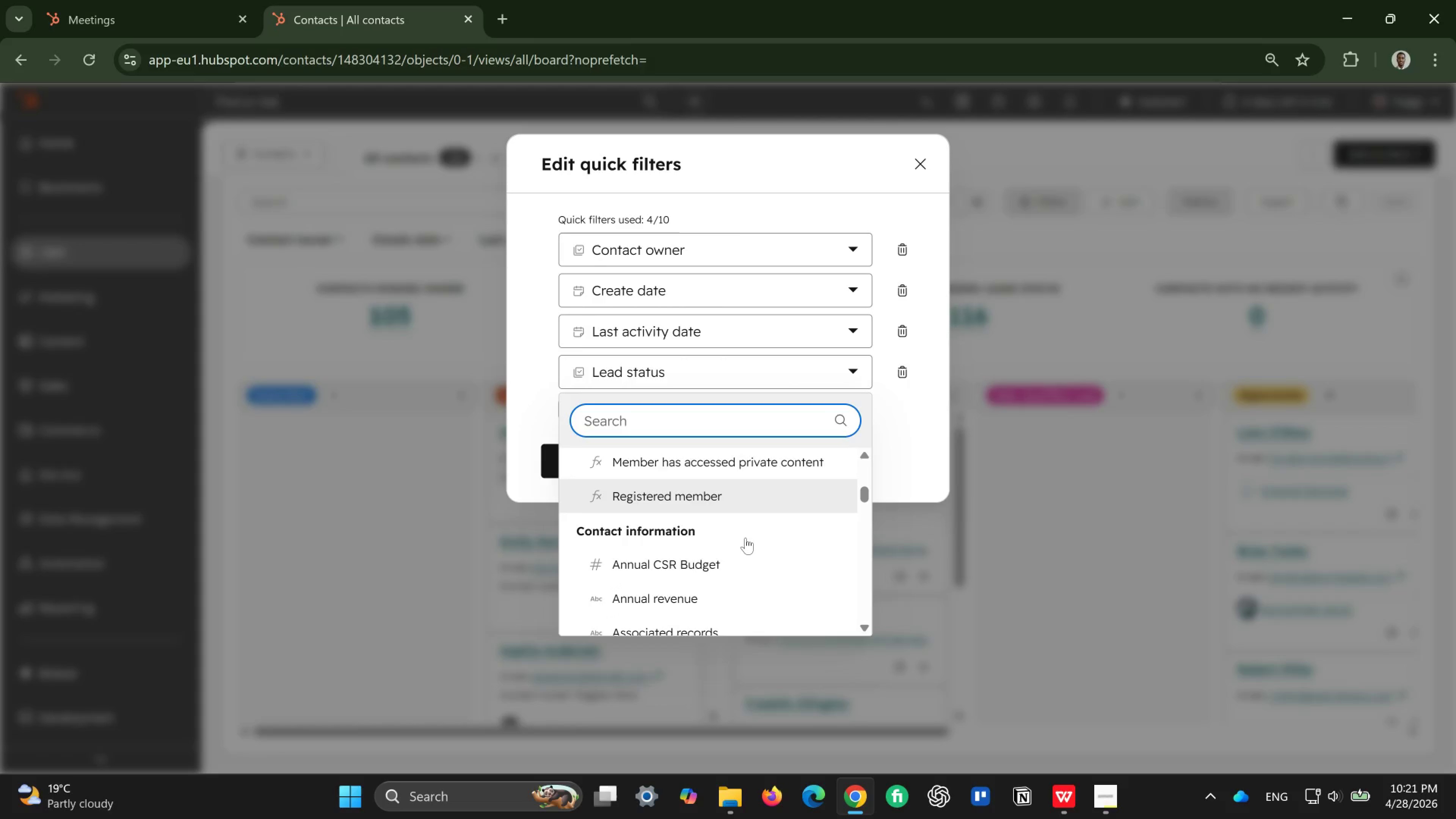 
wait(8.77)
 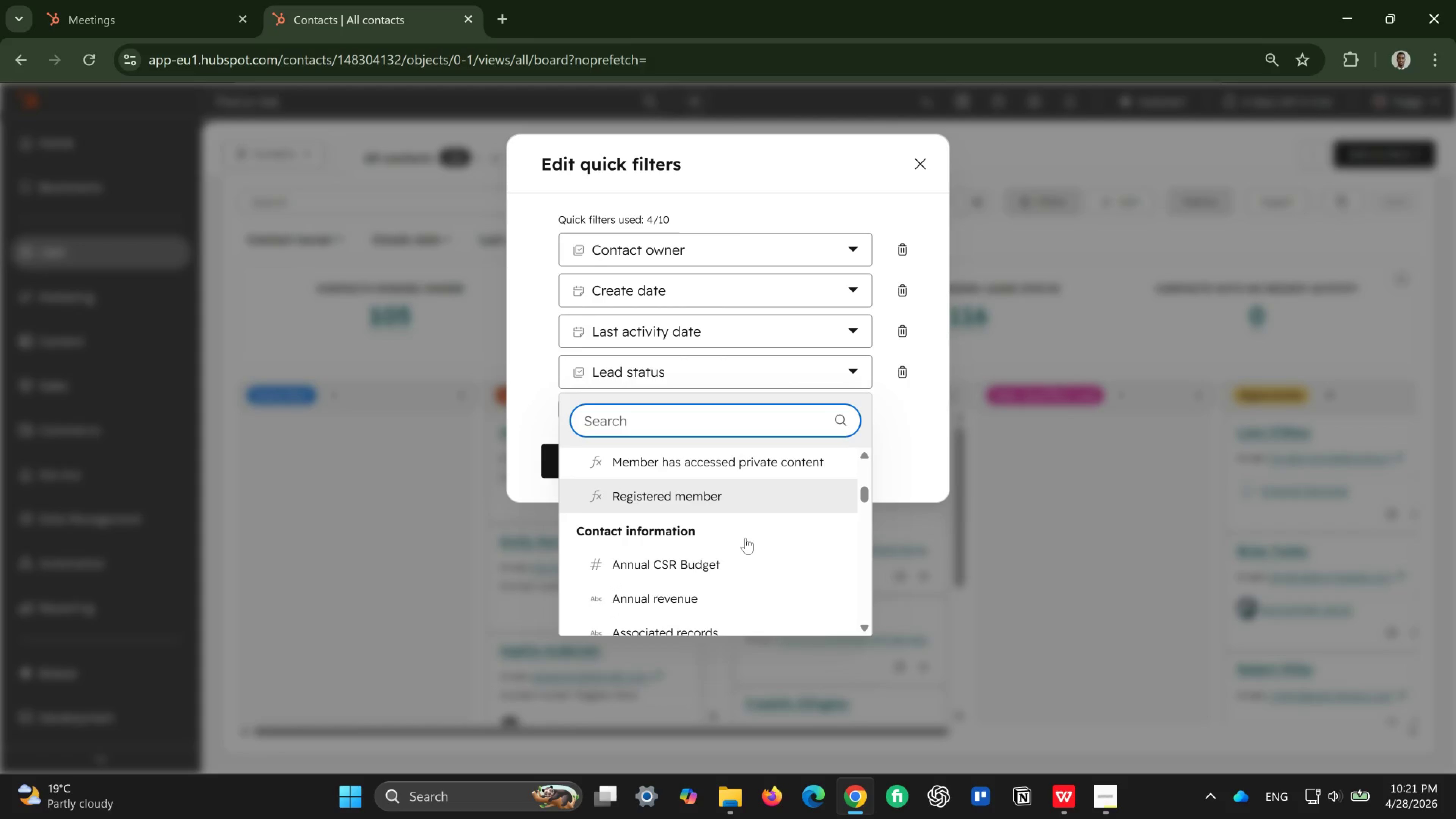 
type(ligh)
 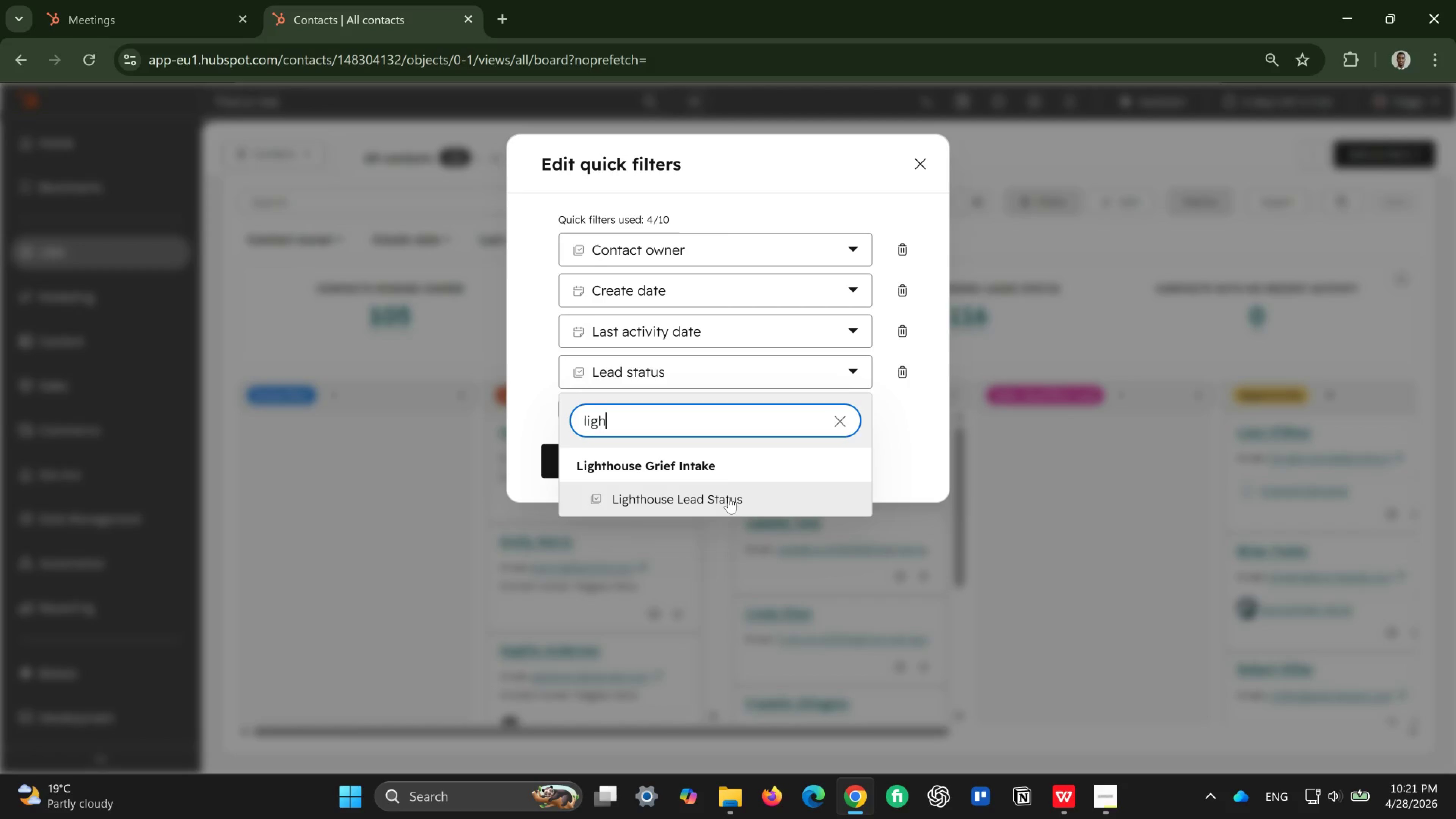 
left_click([729, 497])
 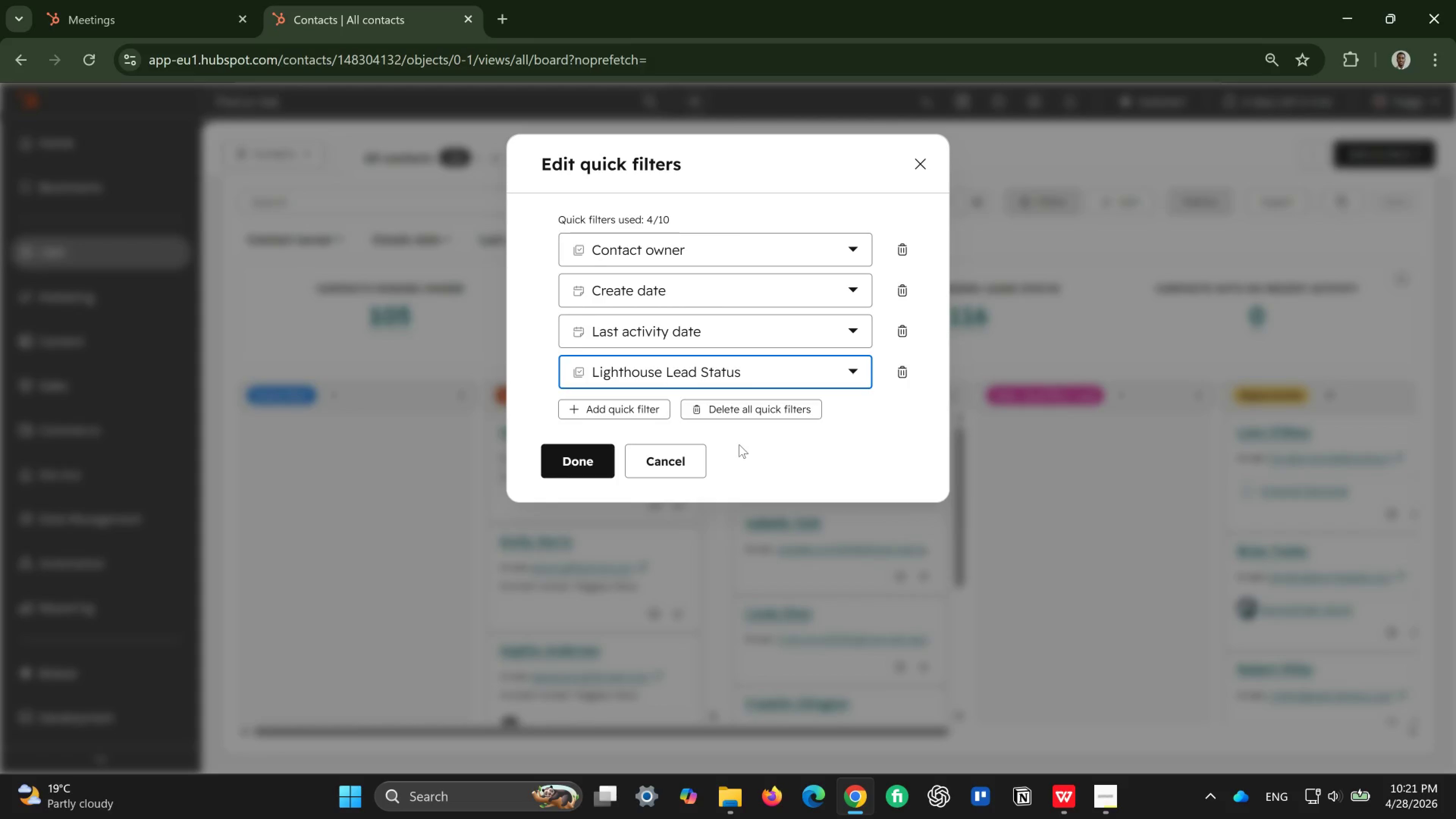 
wait(6.21)
 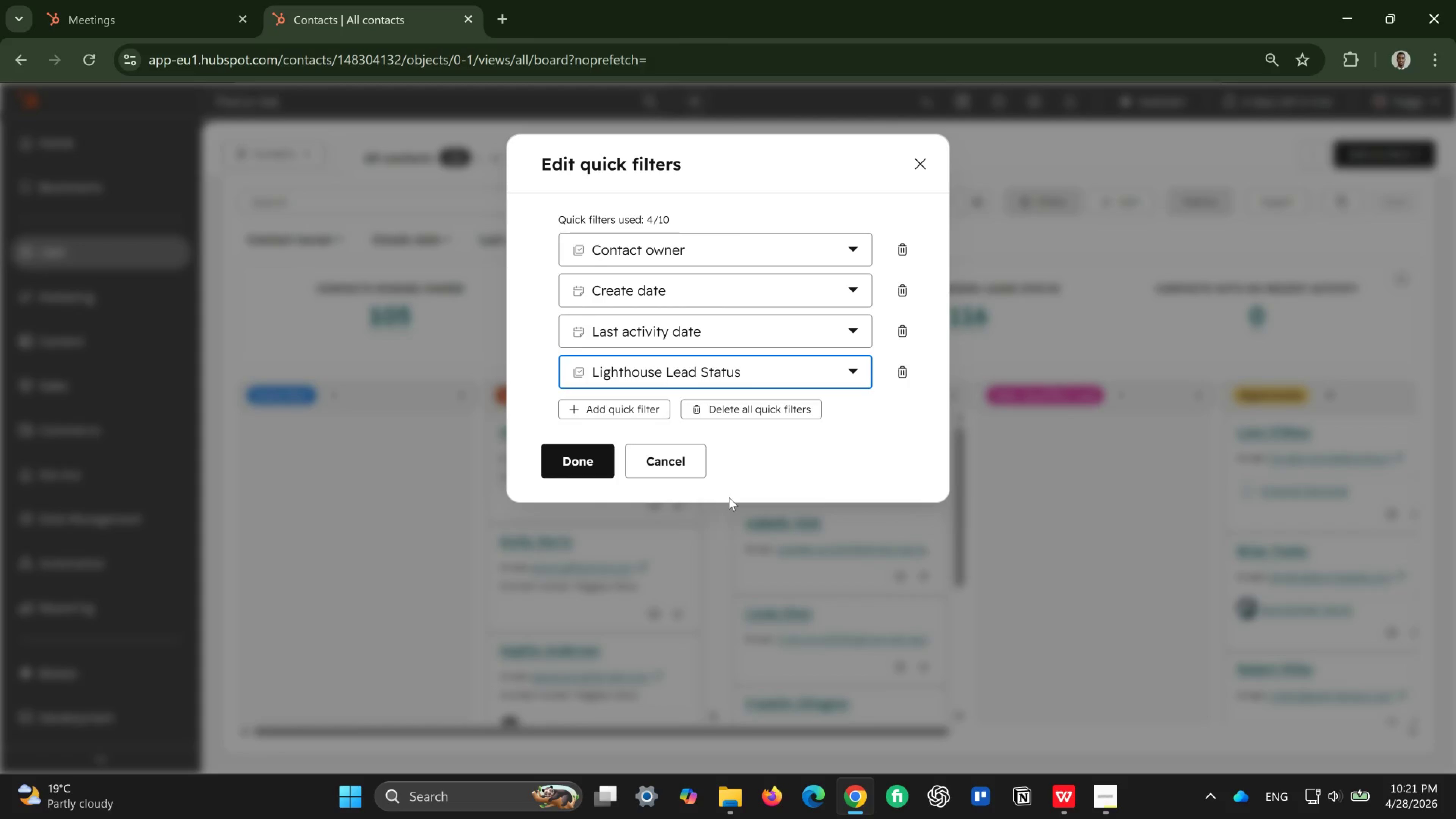 
left_click([579, 468])
 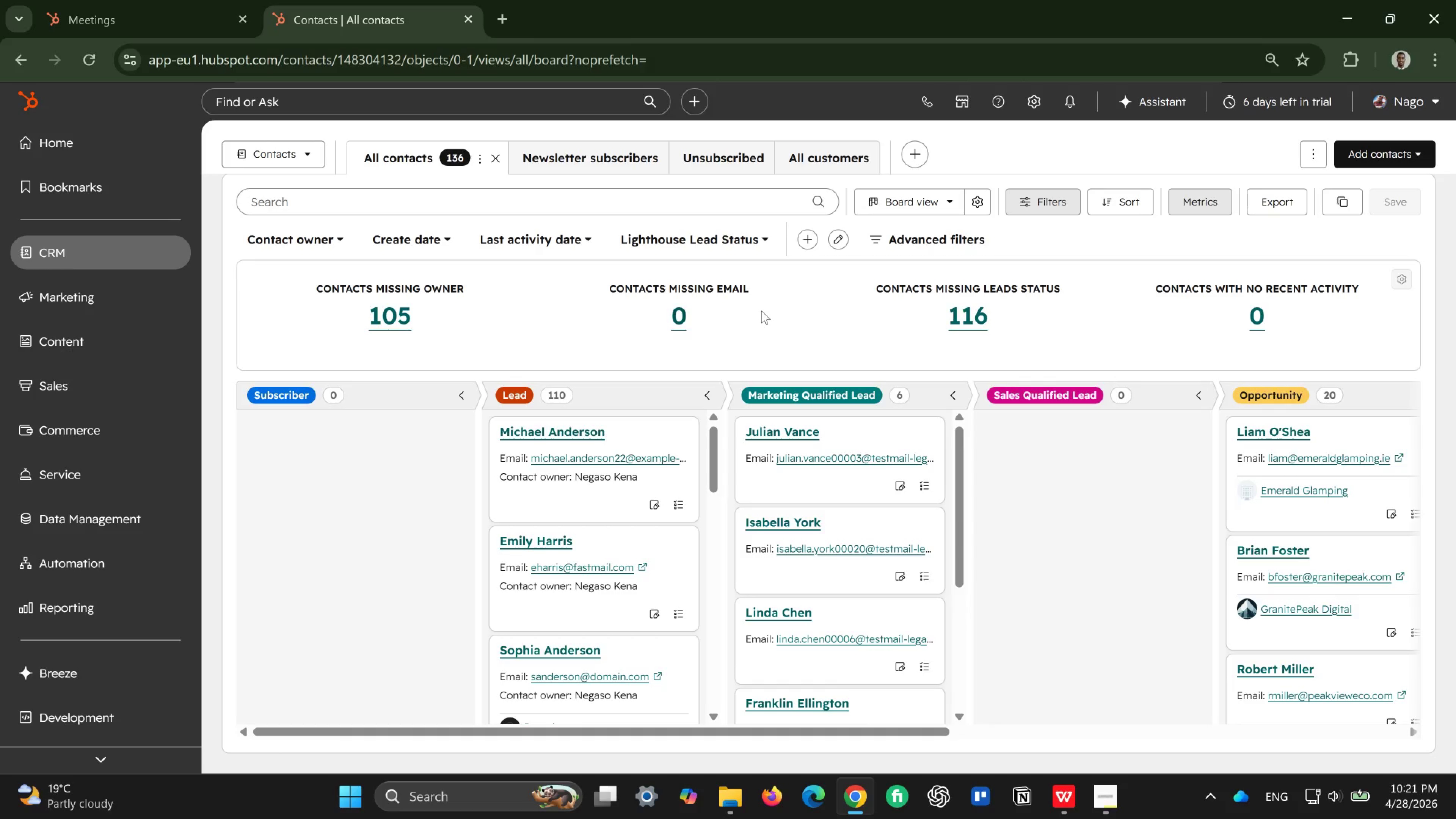 
wait(12.06)
 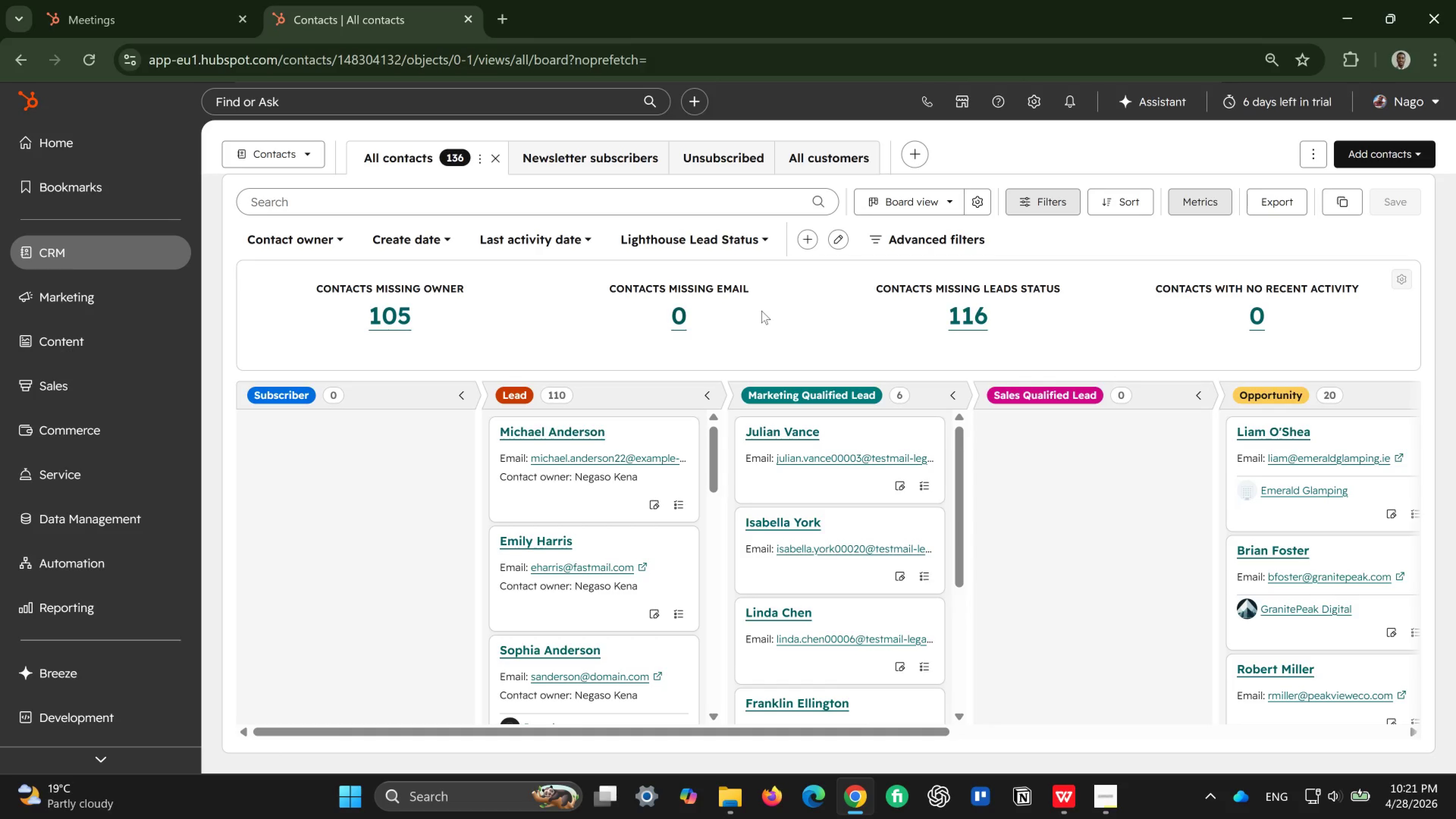 
mouse_move([872, 590])
 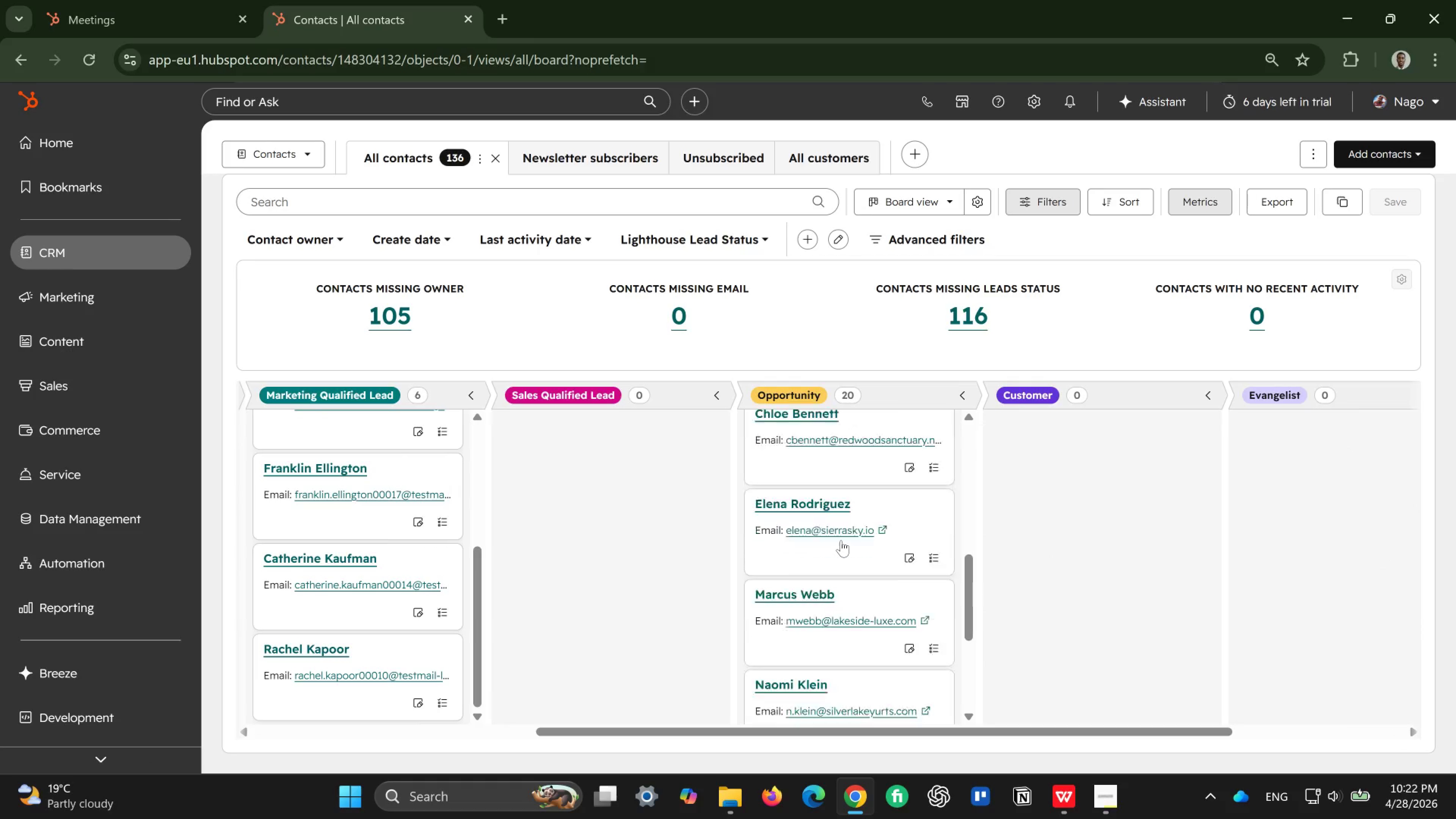 
wait(16.33)
 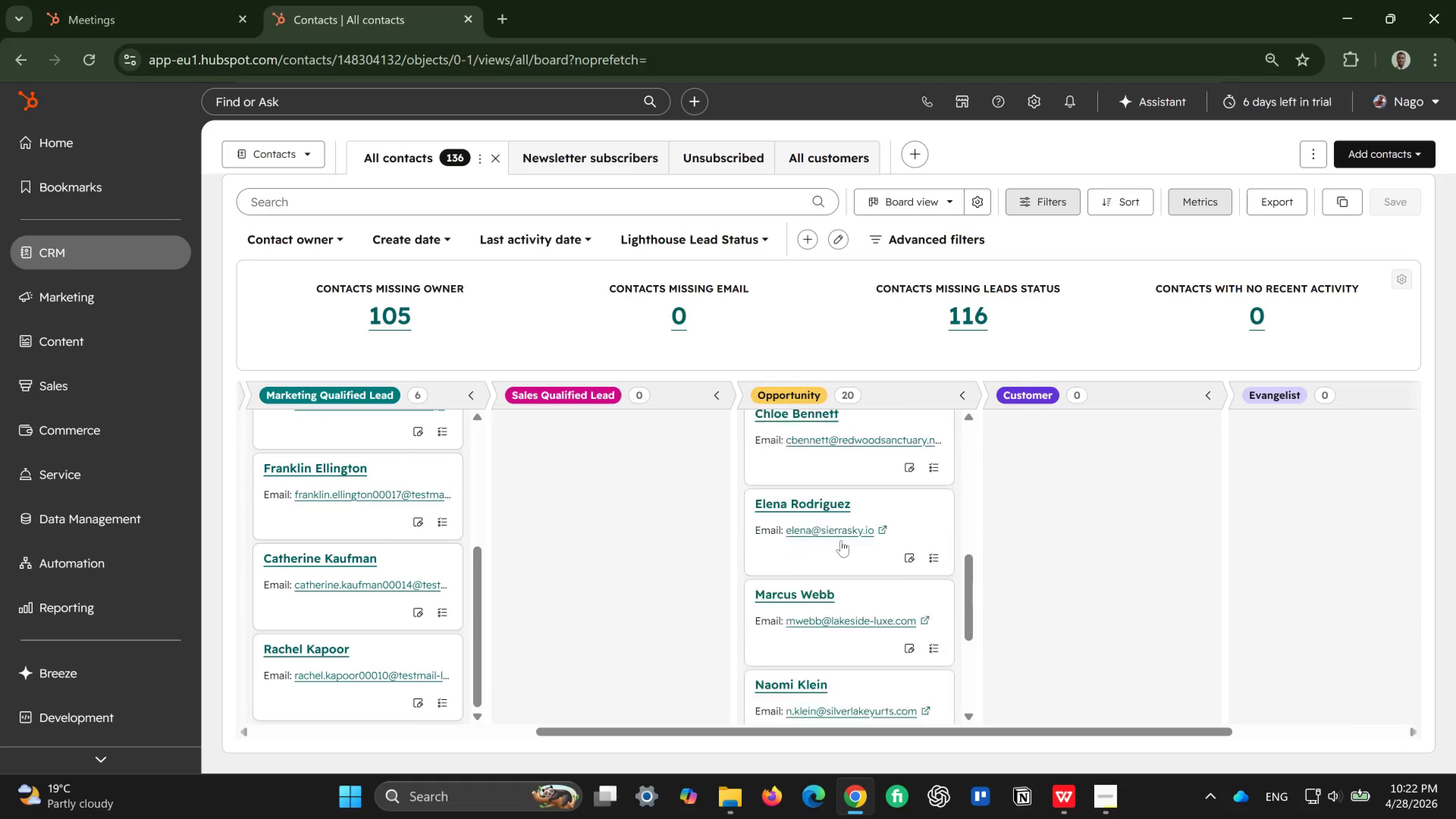 
left_click([1066, 785])
 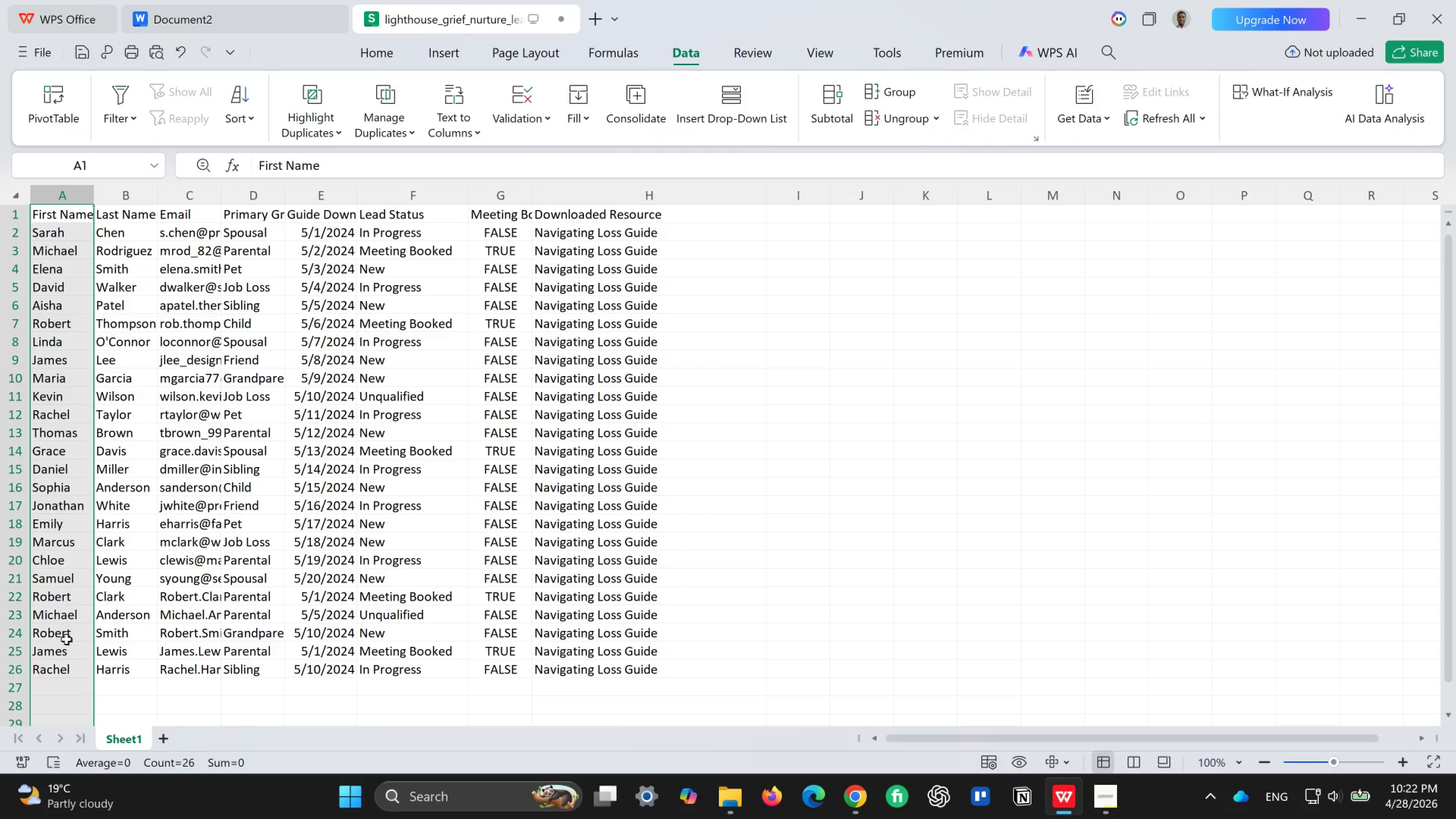 
wait(14.41)
 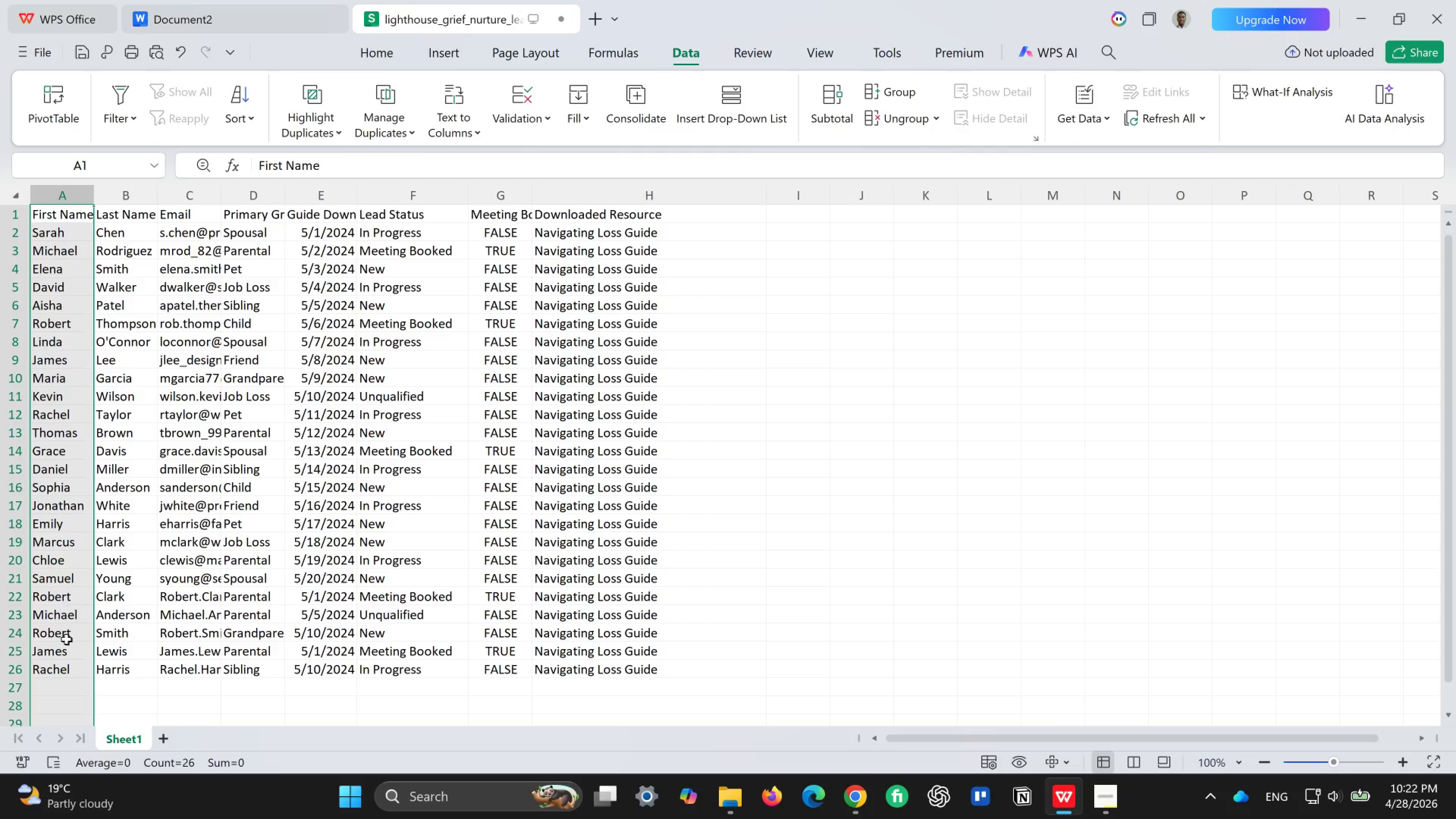 
left_click([858, 789])
 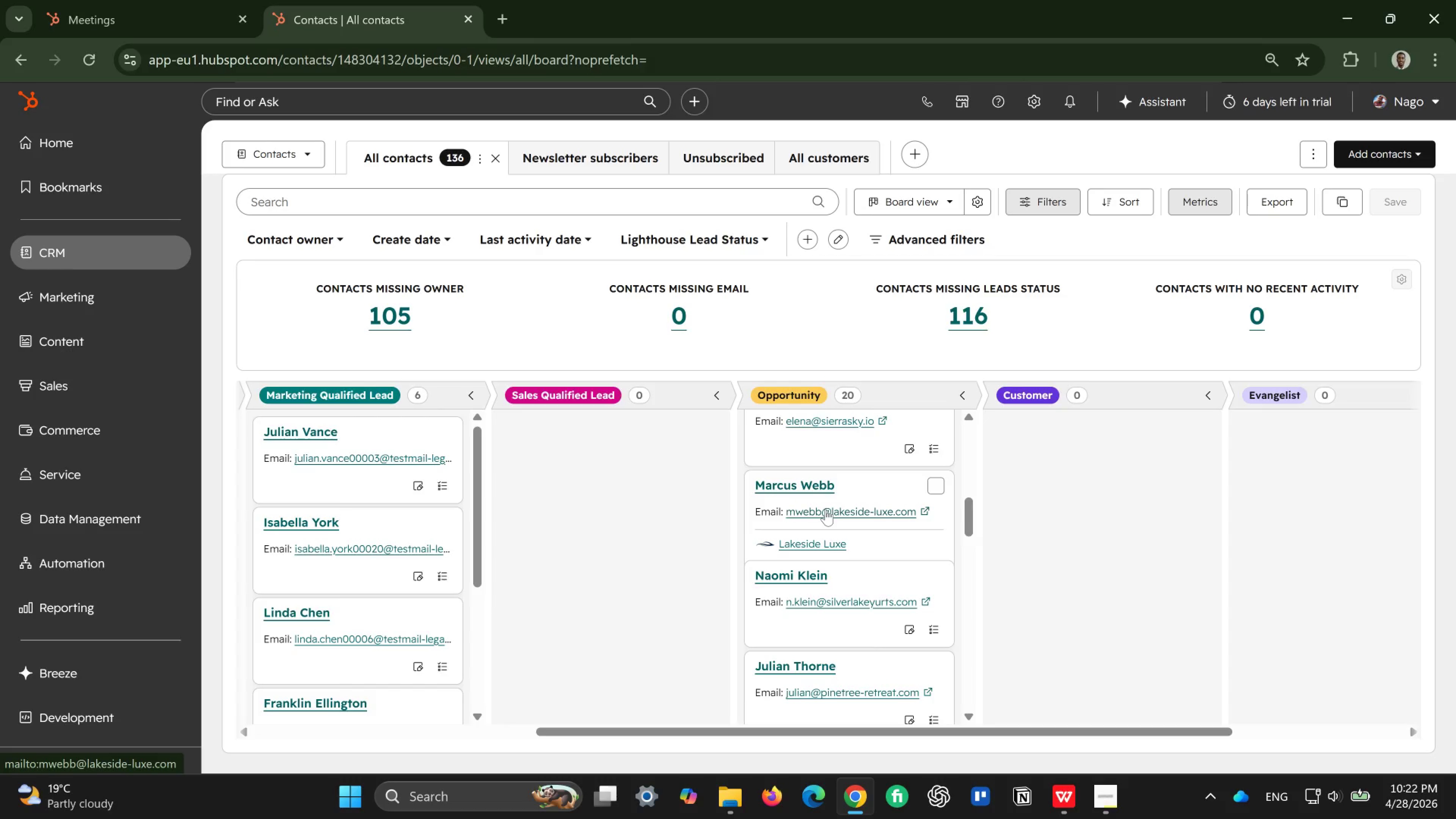 
wait(5.94)
 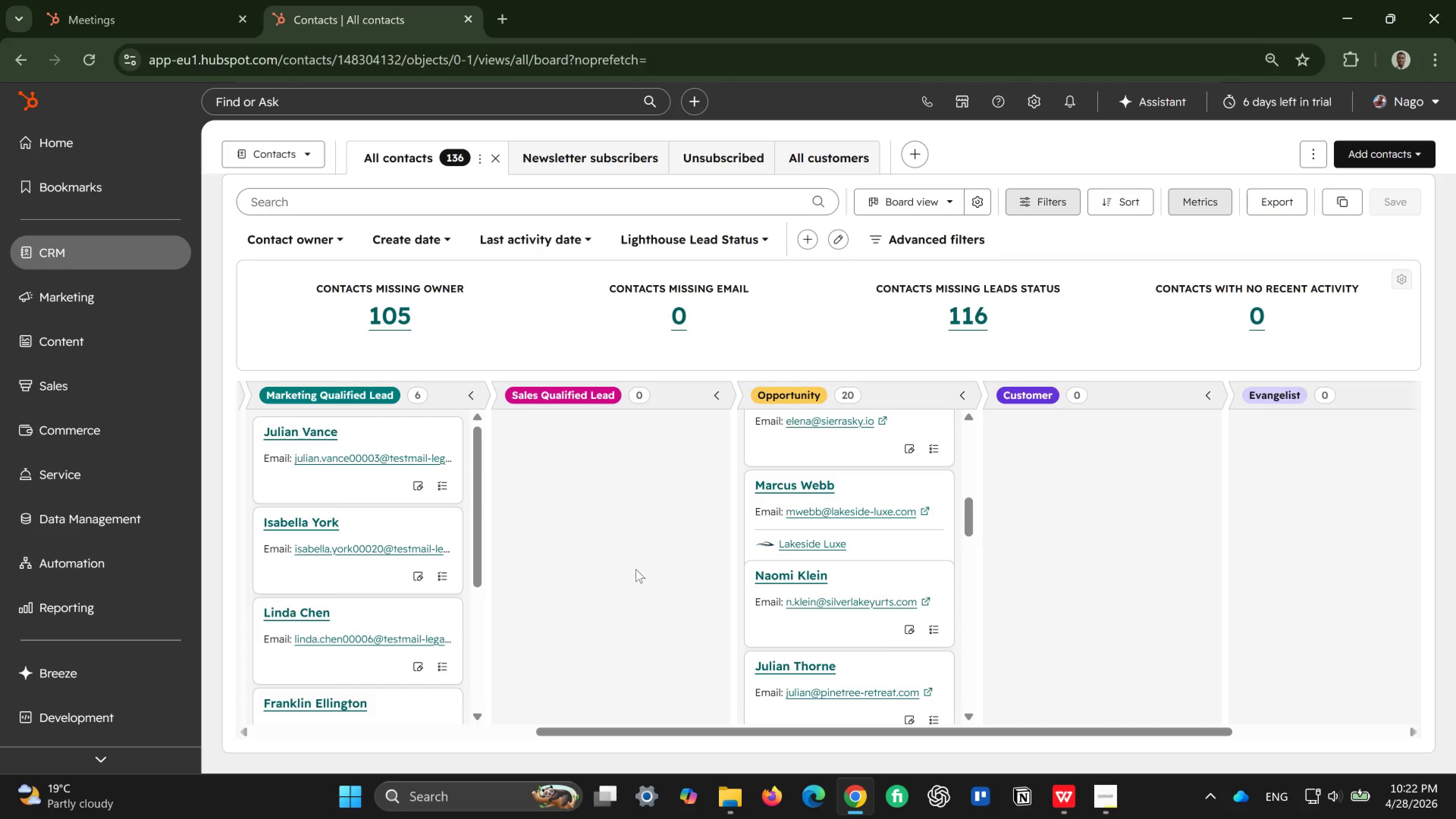 
left_click([802, 483])
 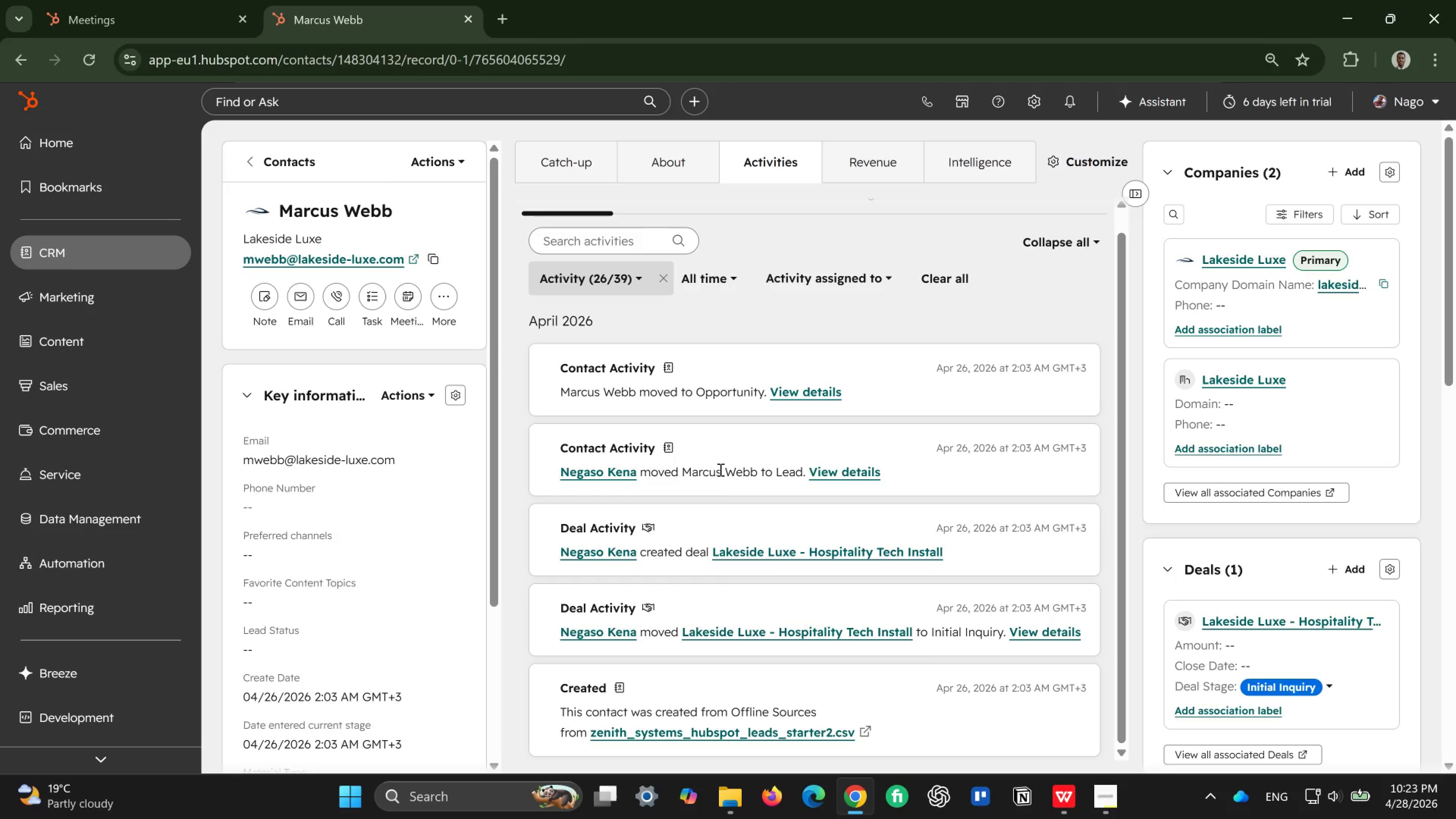 
wait(42.61)
 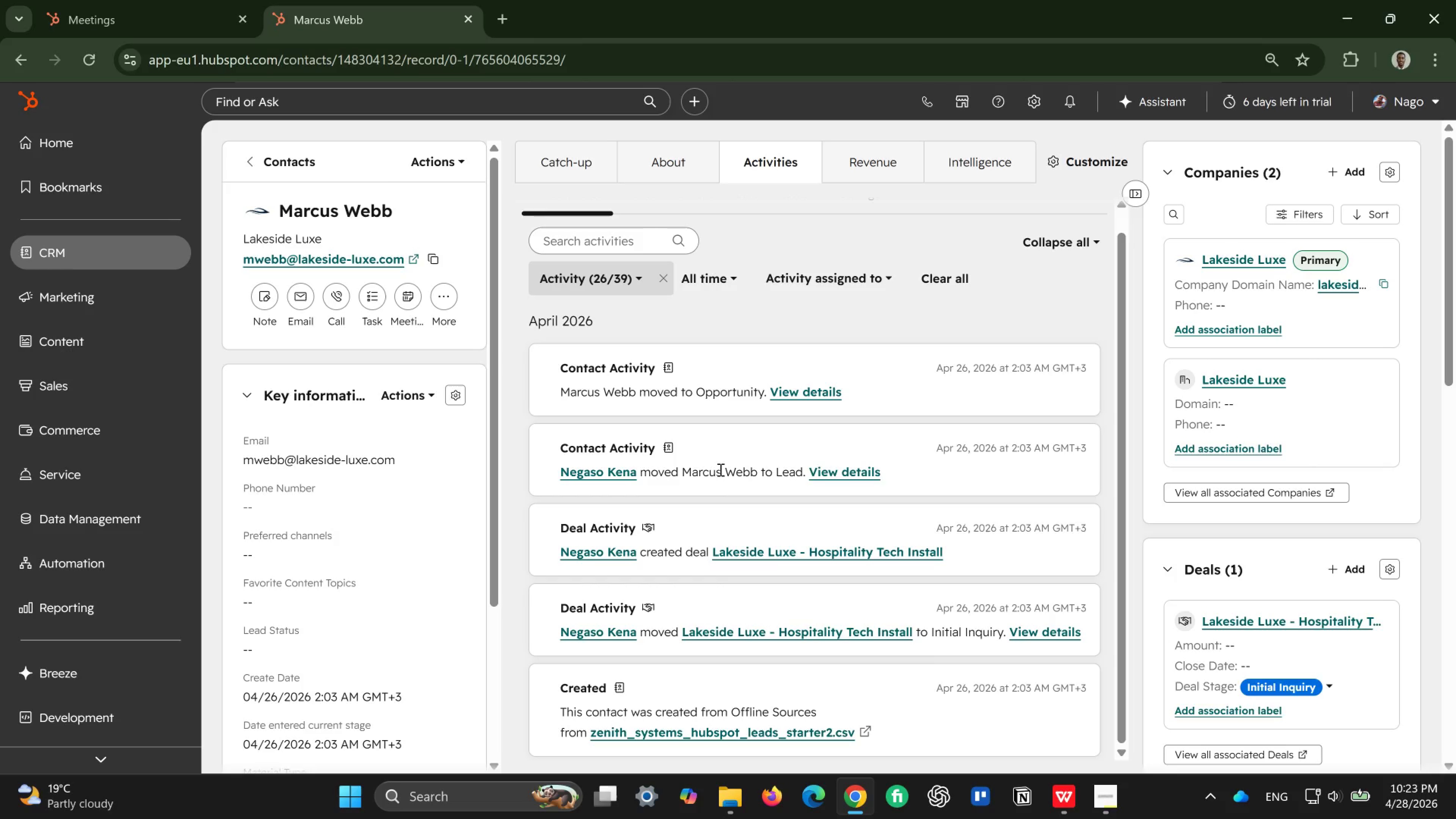 
left_click([263, 154])
 